 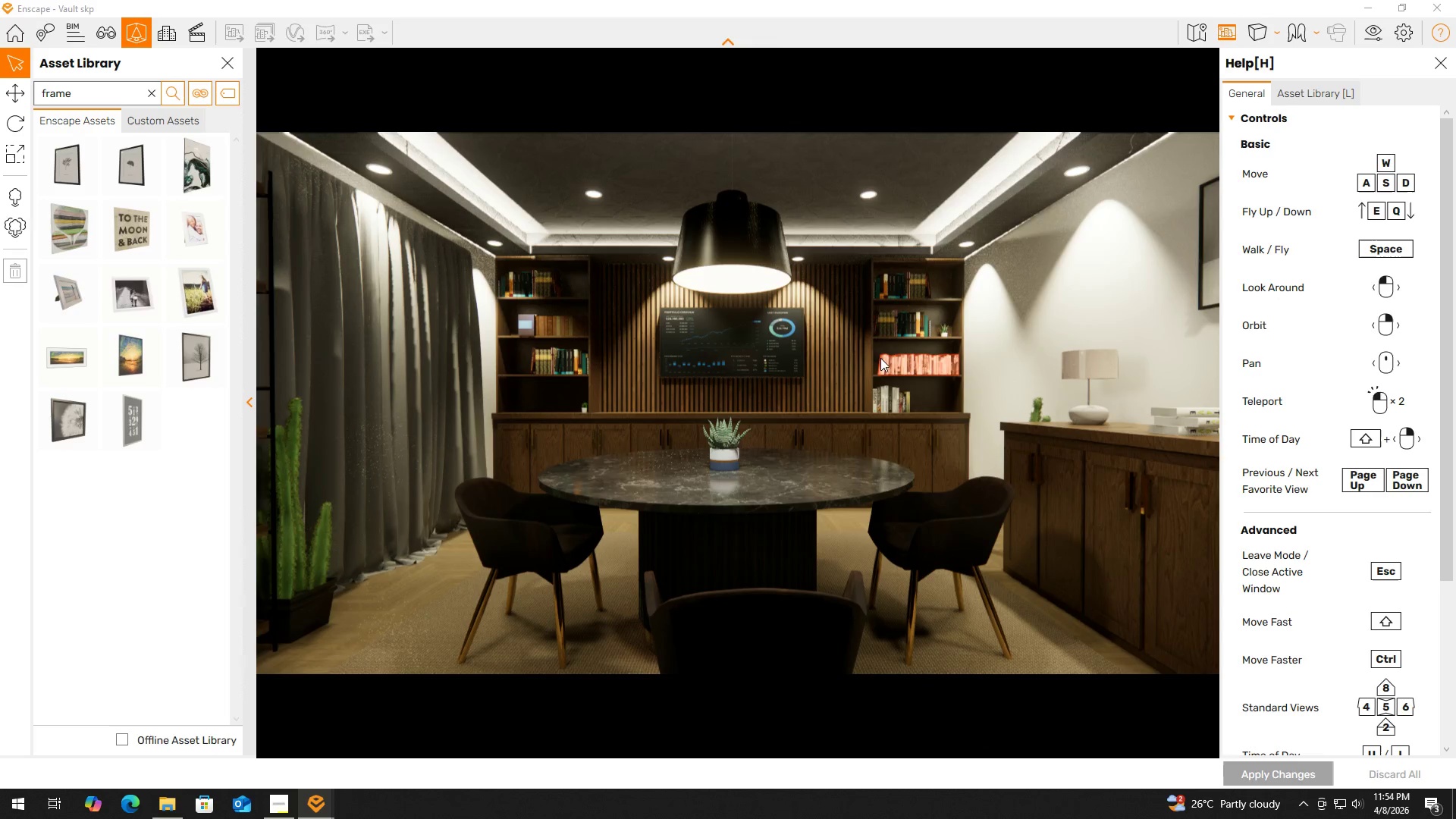 
left_click([853, 362])
 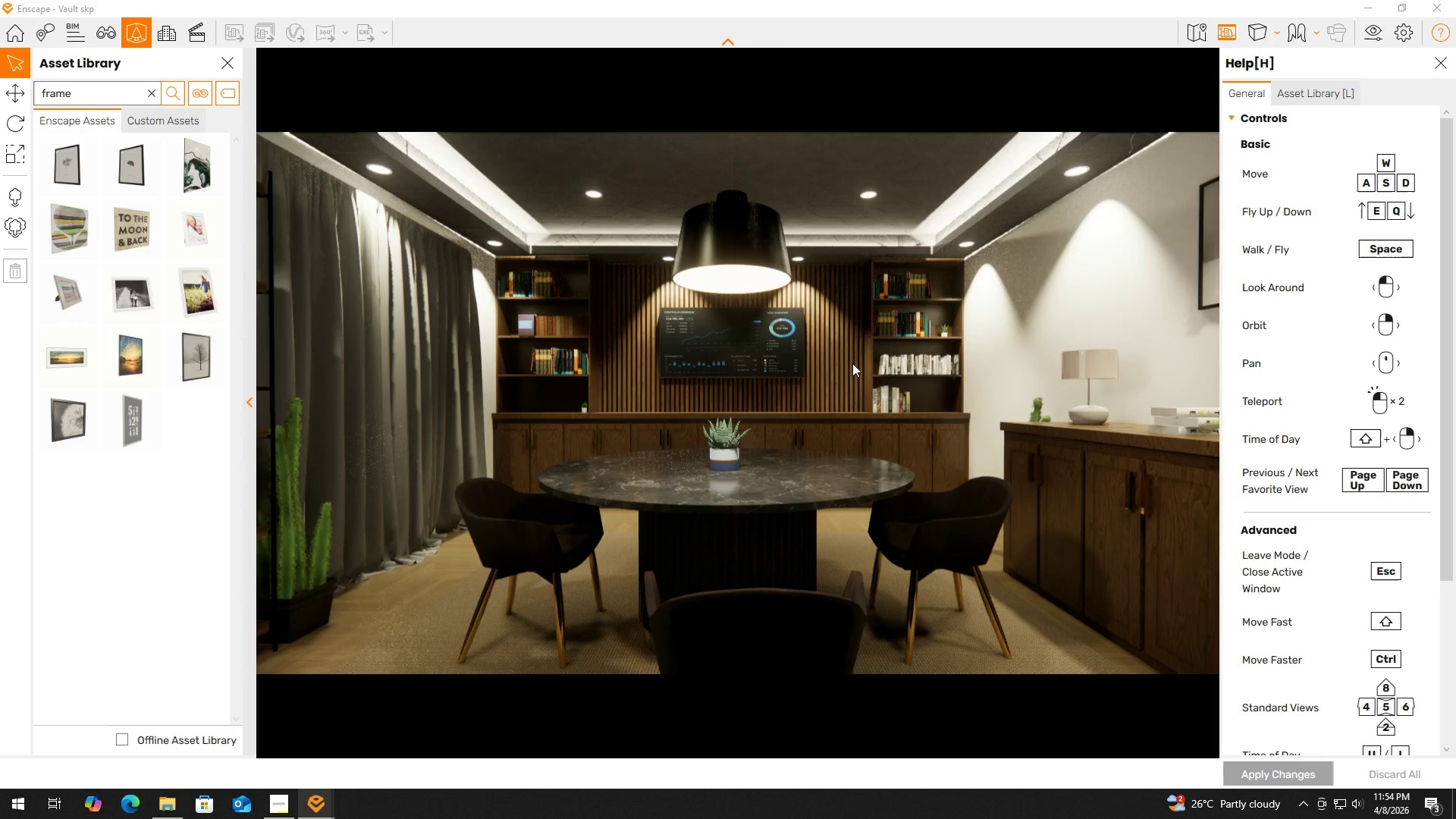 
hold_key(key=S, duration=1.47)
 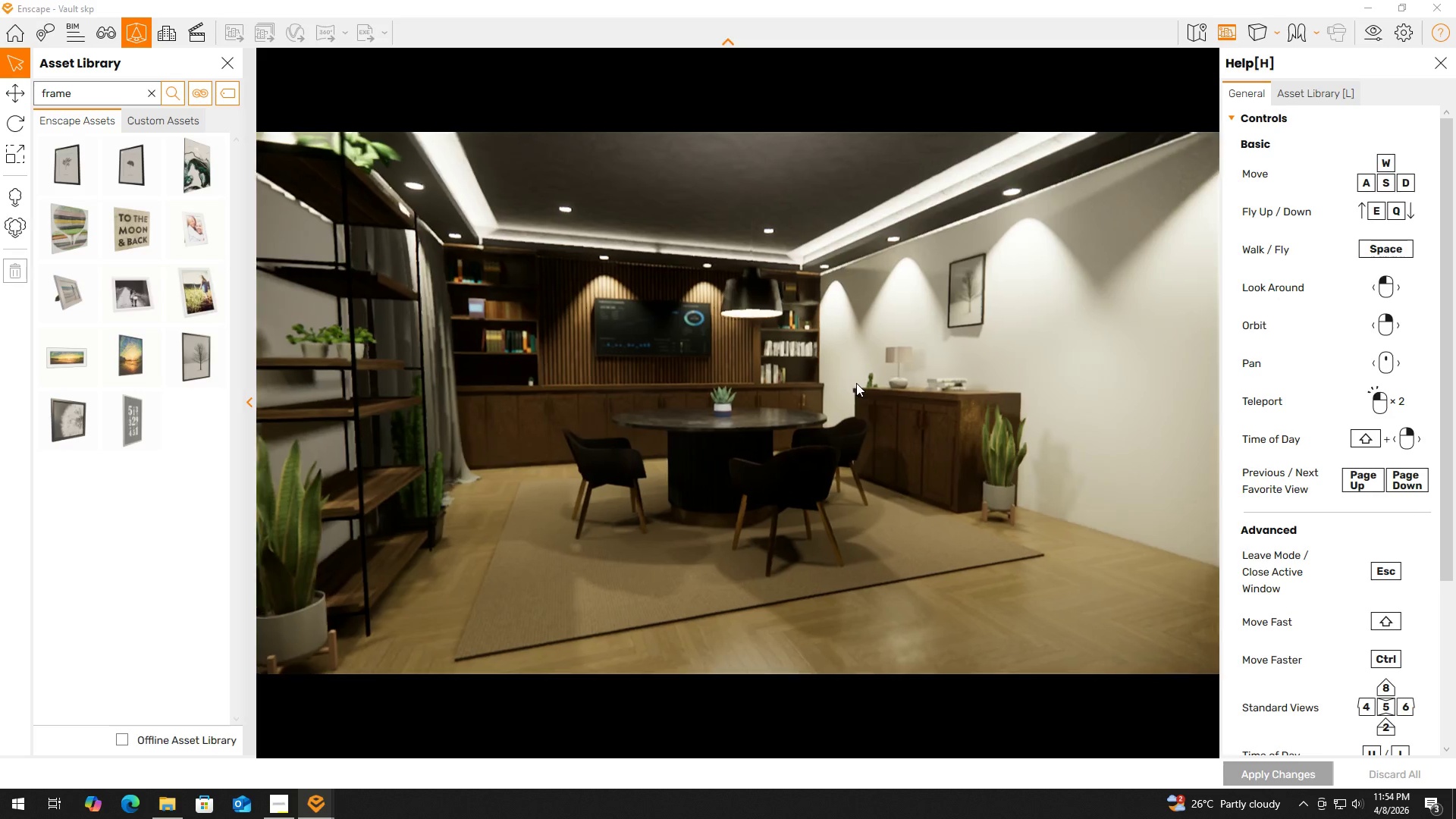 
hold_key(key=A, duration=1.11)
 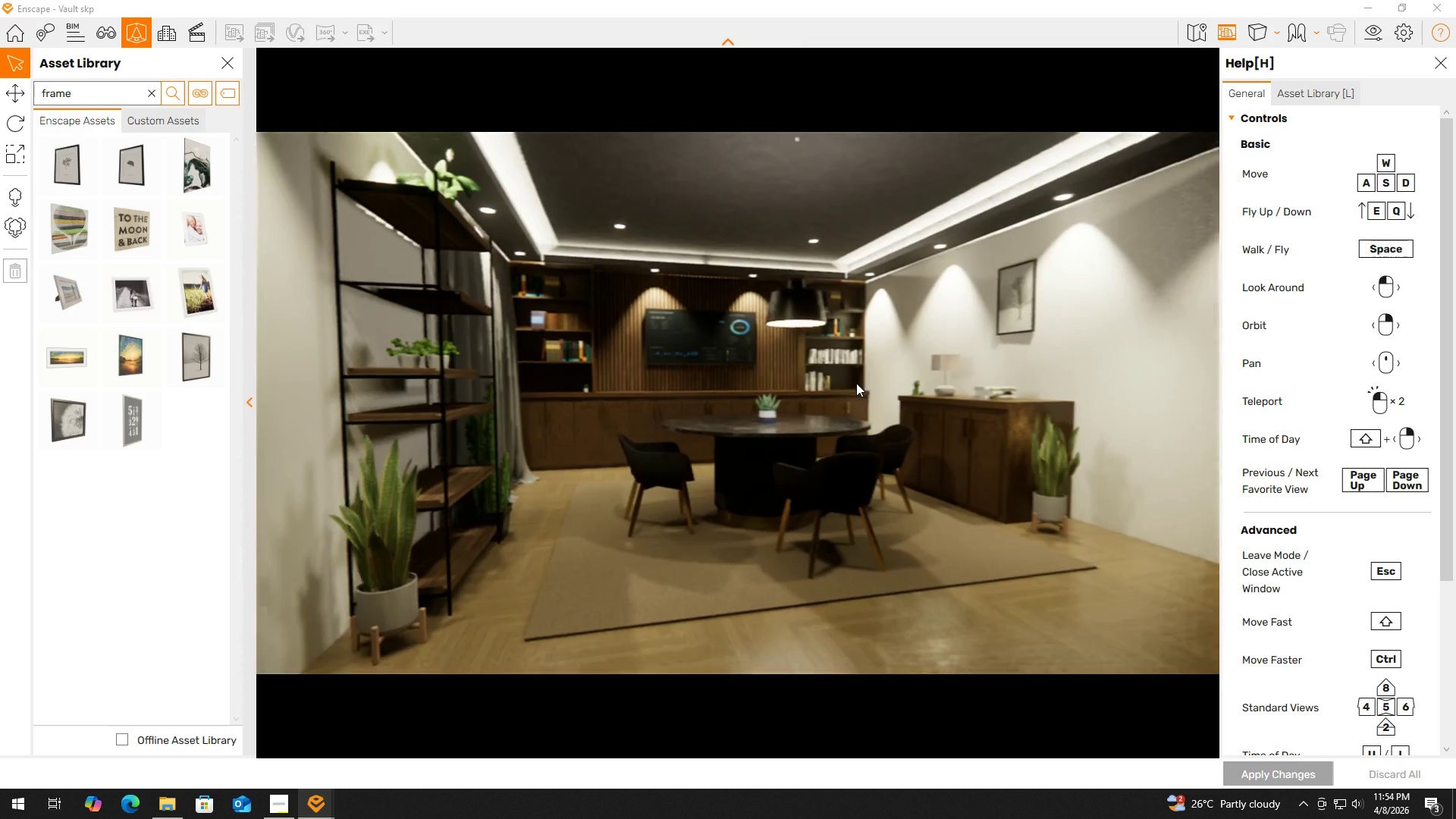 
type(wa)
 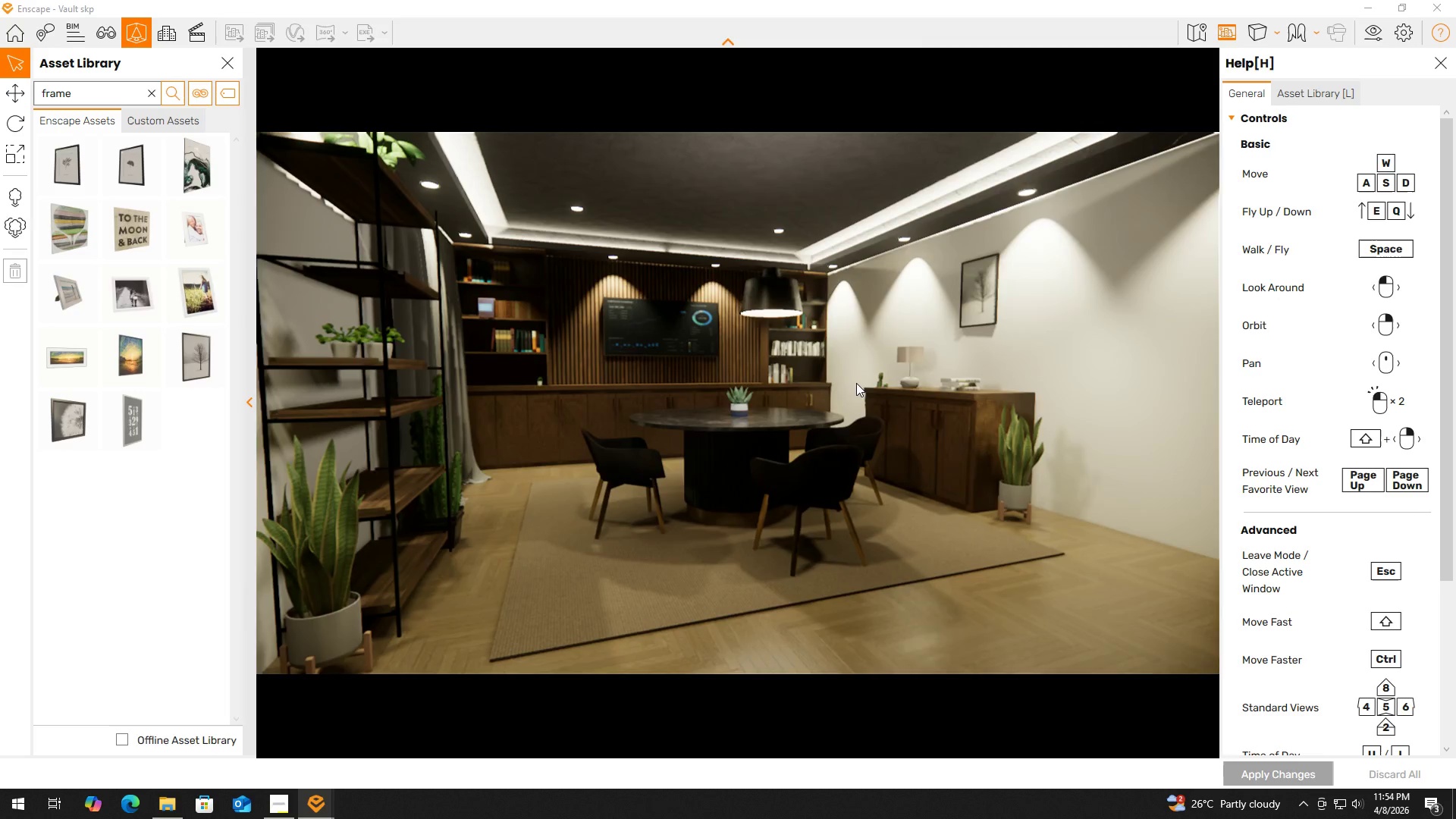 
left_click([856, 383])
 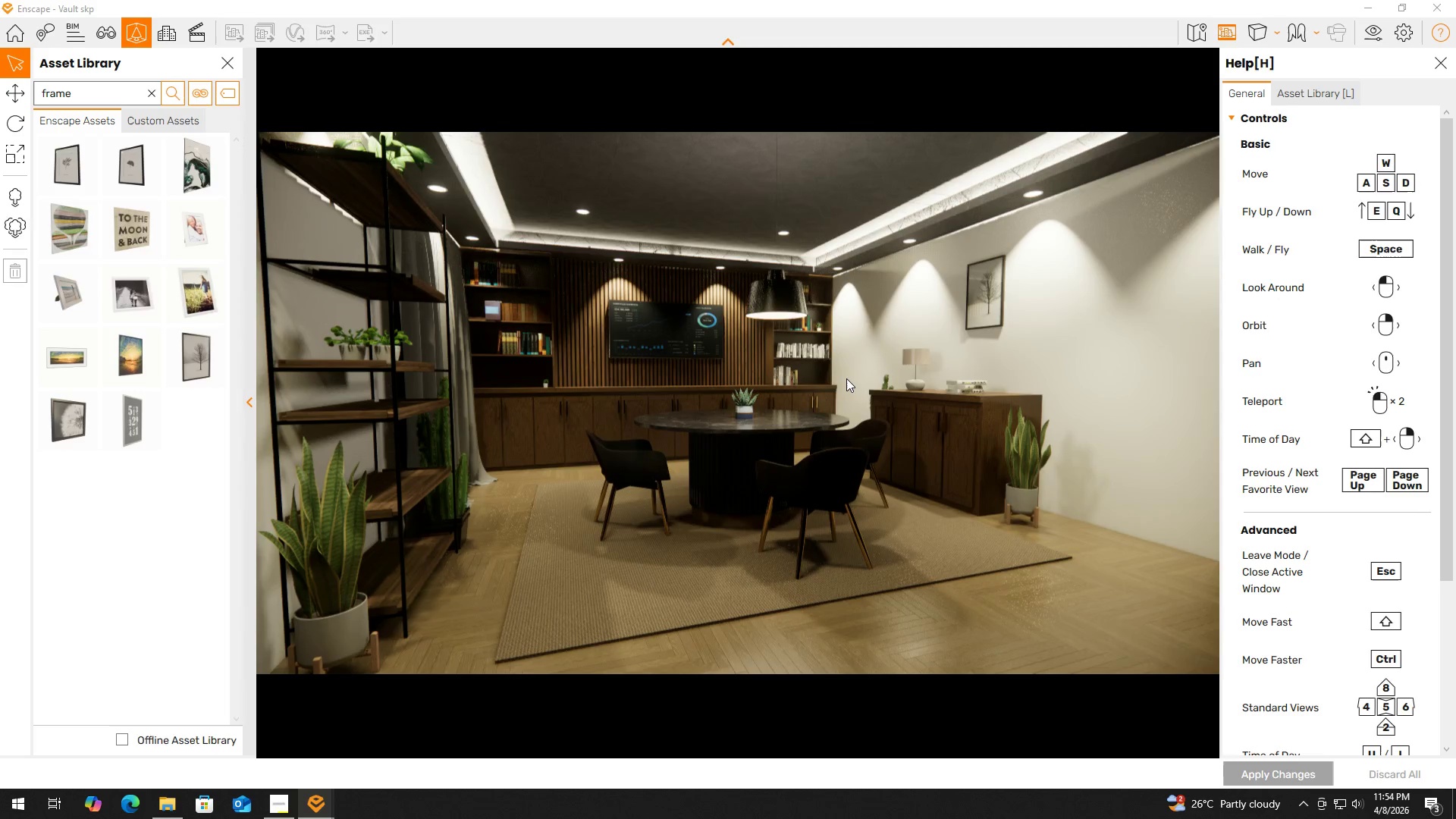 
hold_key(key=W, duration=1.5)
 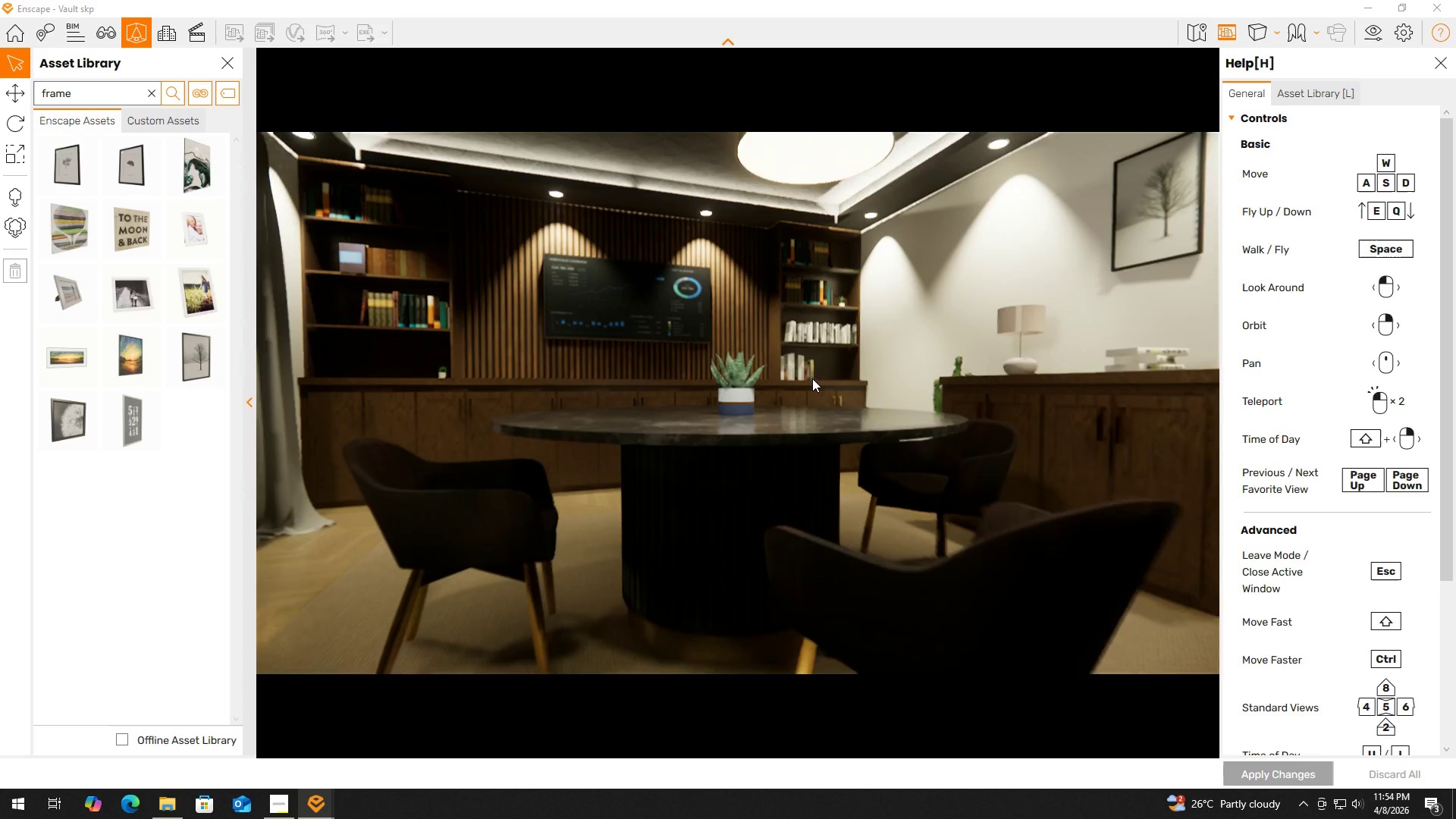 
hold_key(key=W, duration=0.67)
 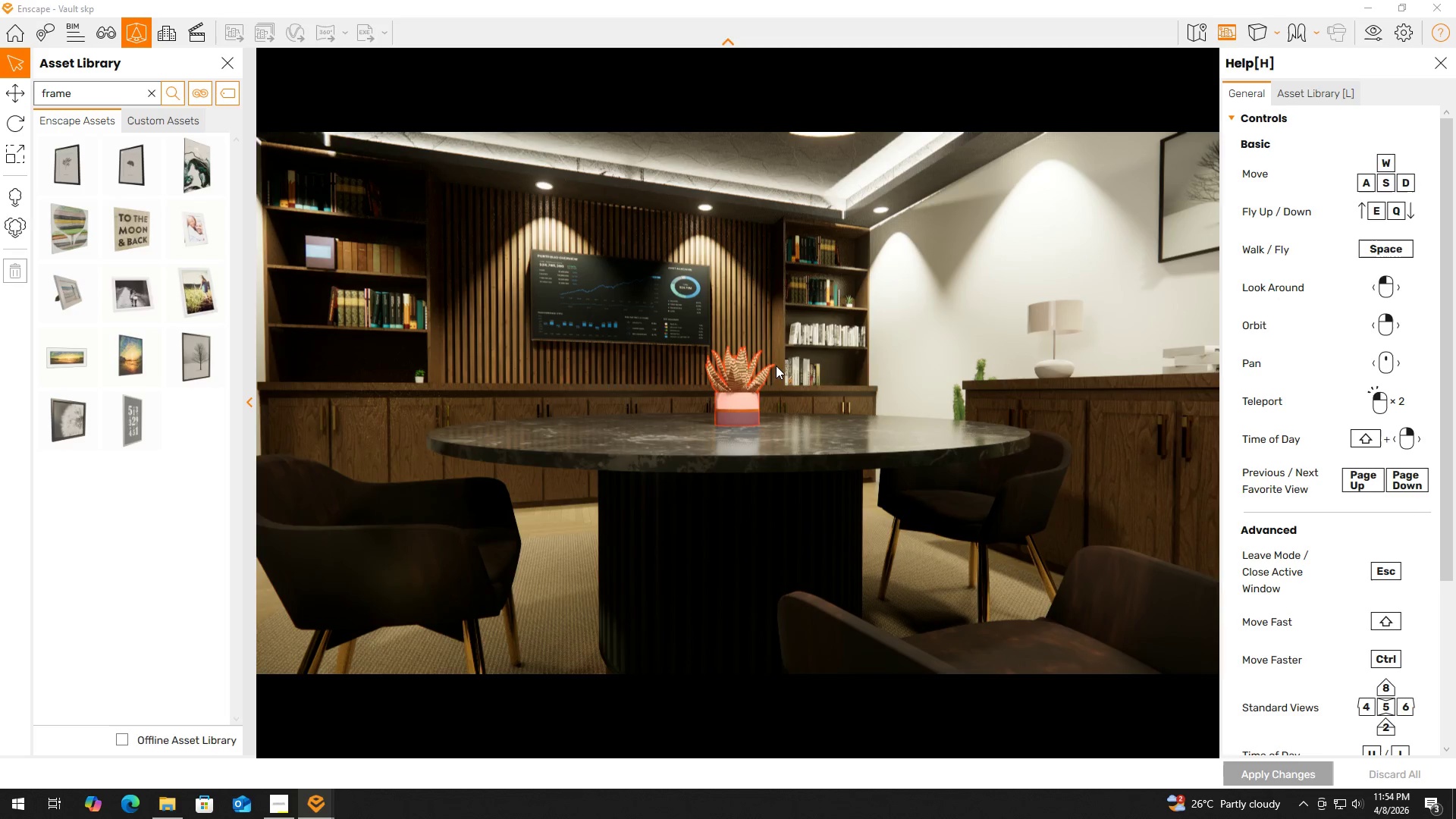 
wait(7.77)
 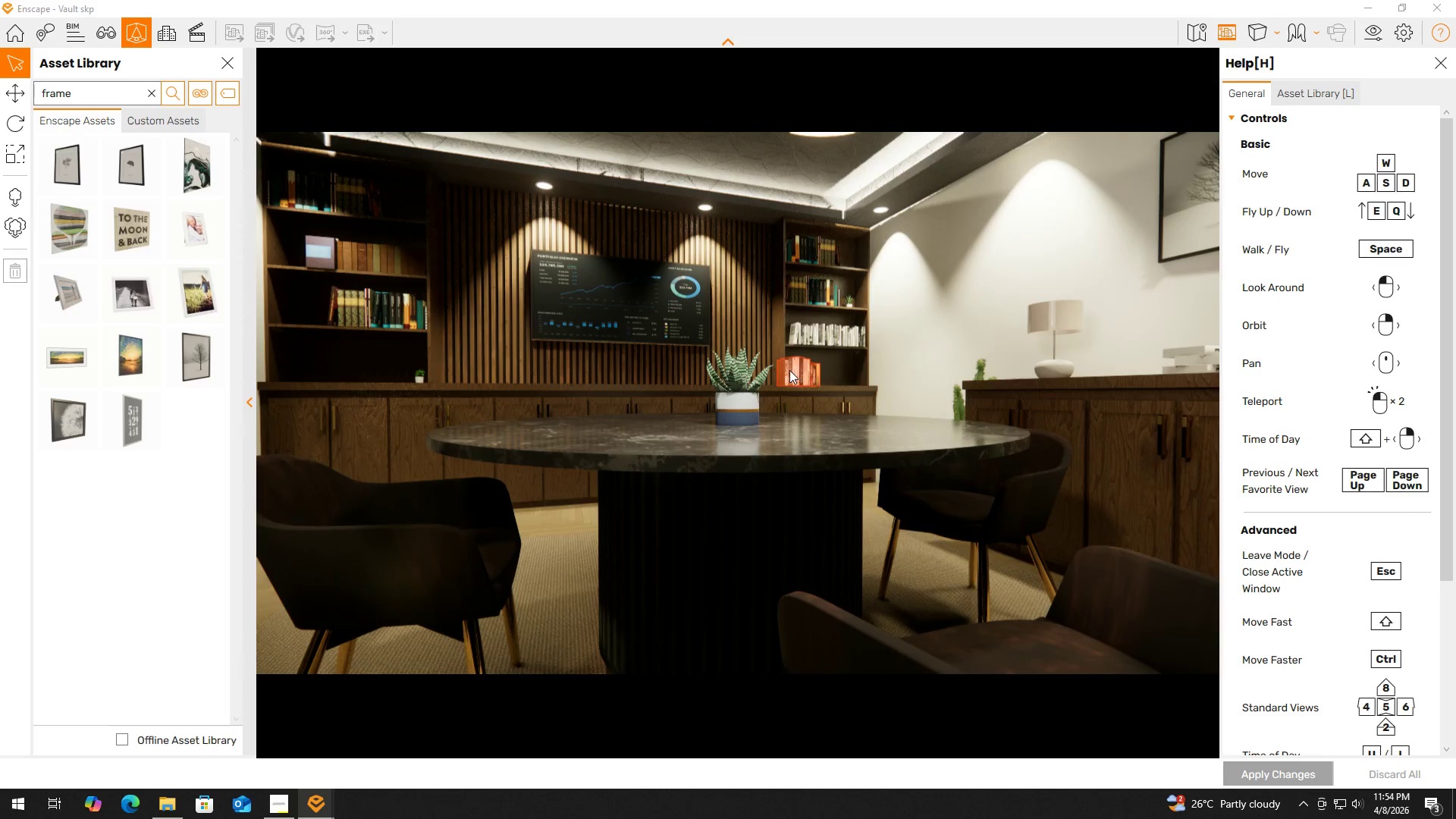 
type(waqeq)
 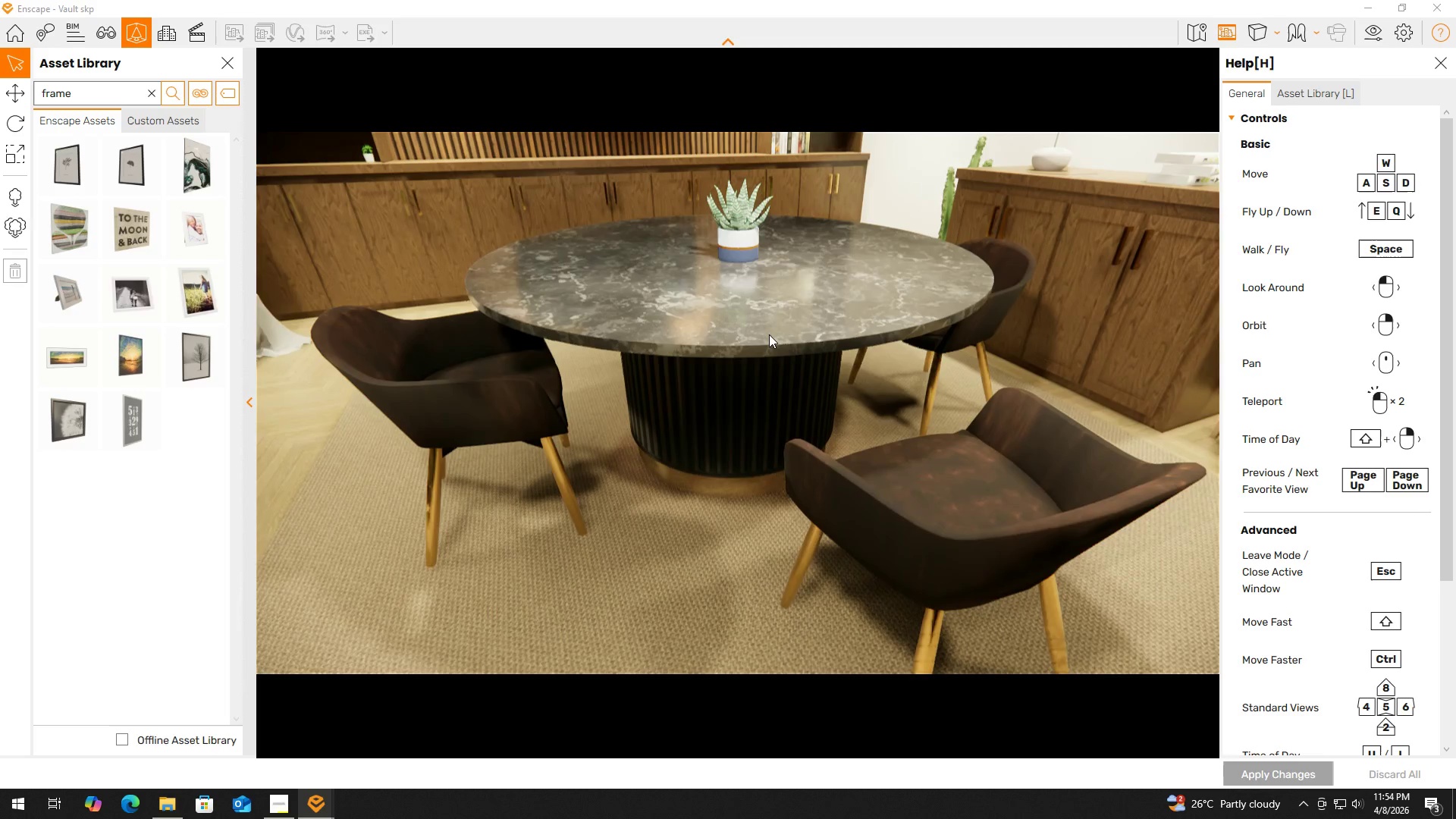 
hold_key(key=S, duration=0.31)
 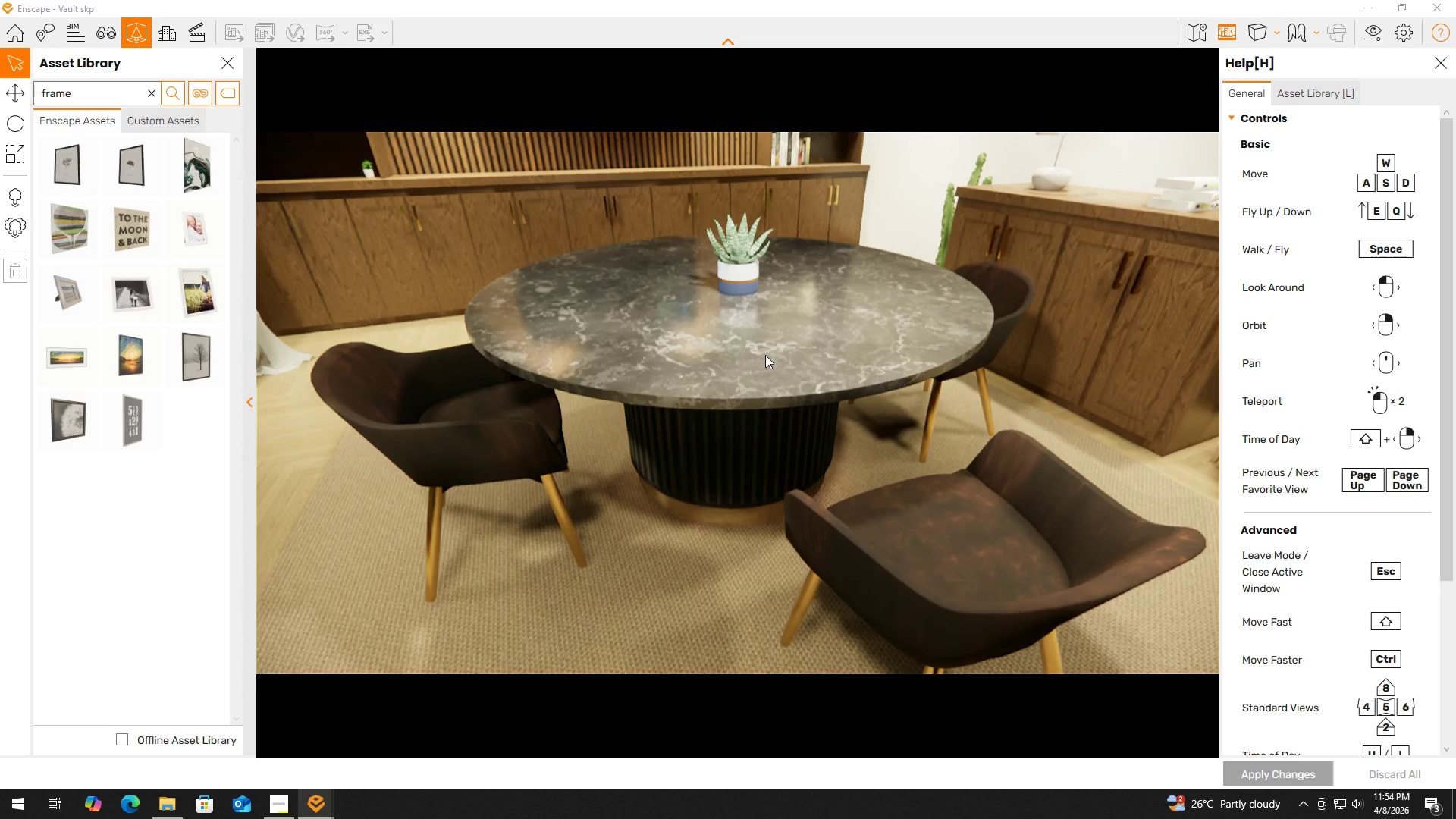 
type(esqqeeqedq)
 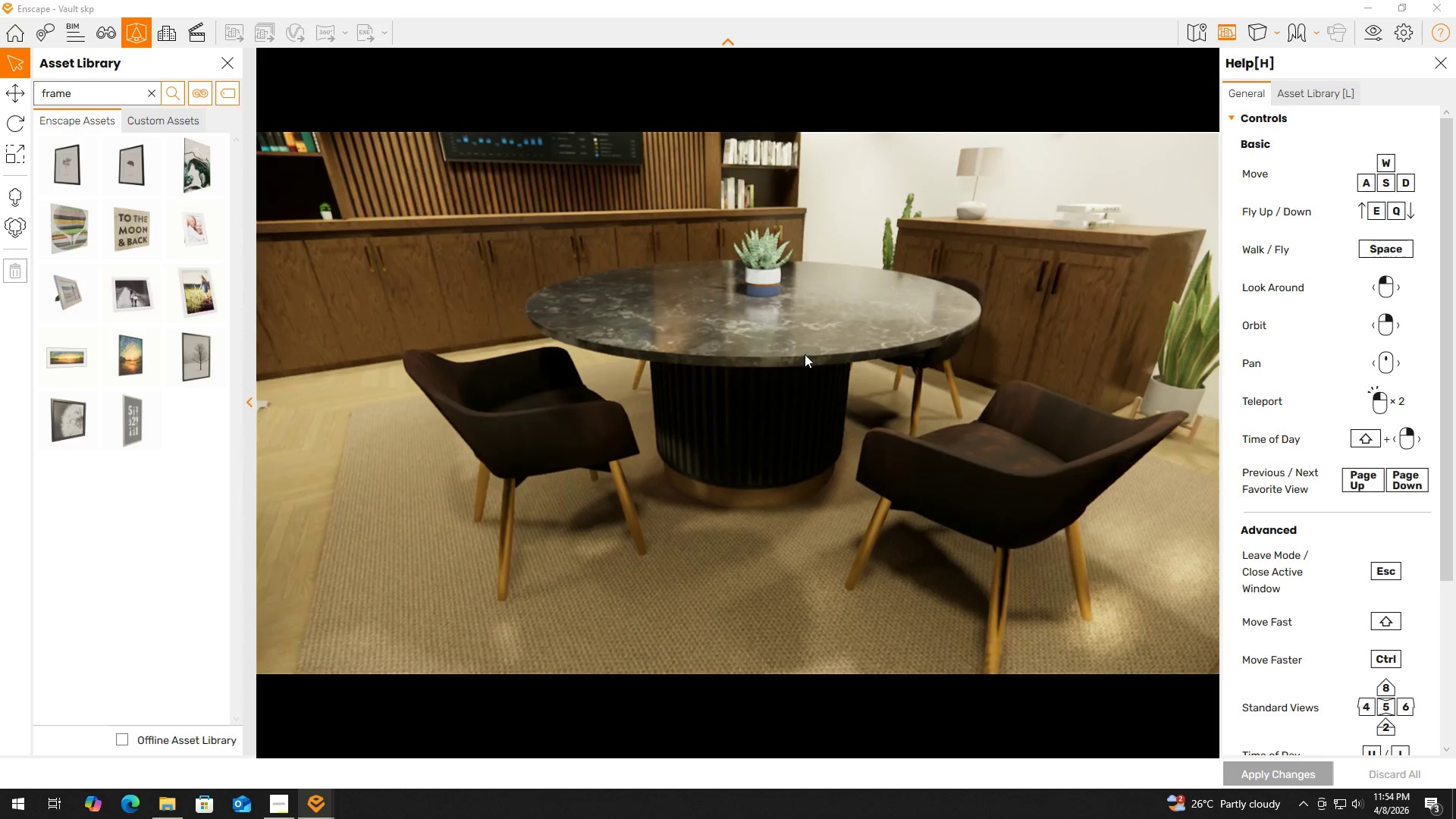 
hold_key(key=A, duration=0.39)
 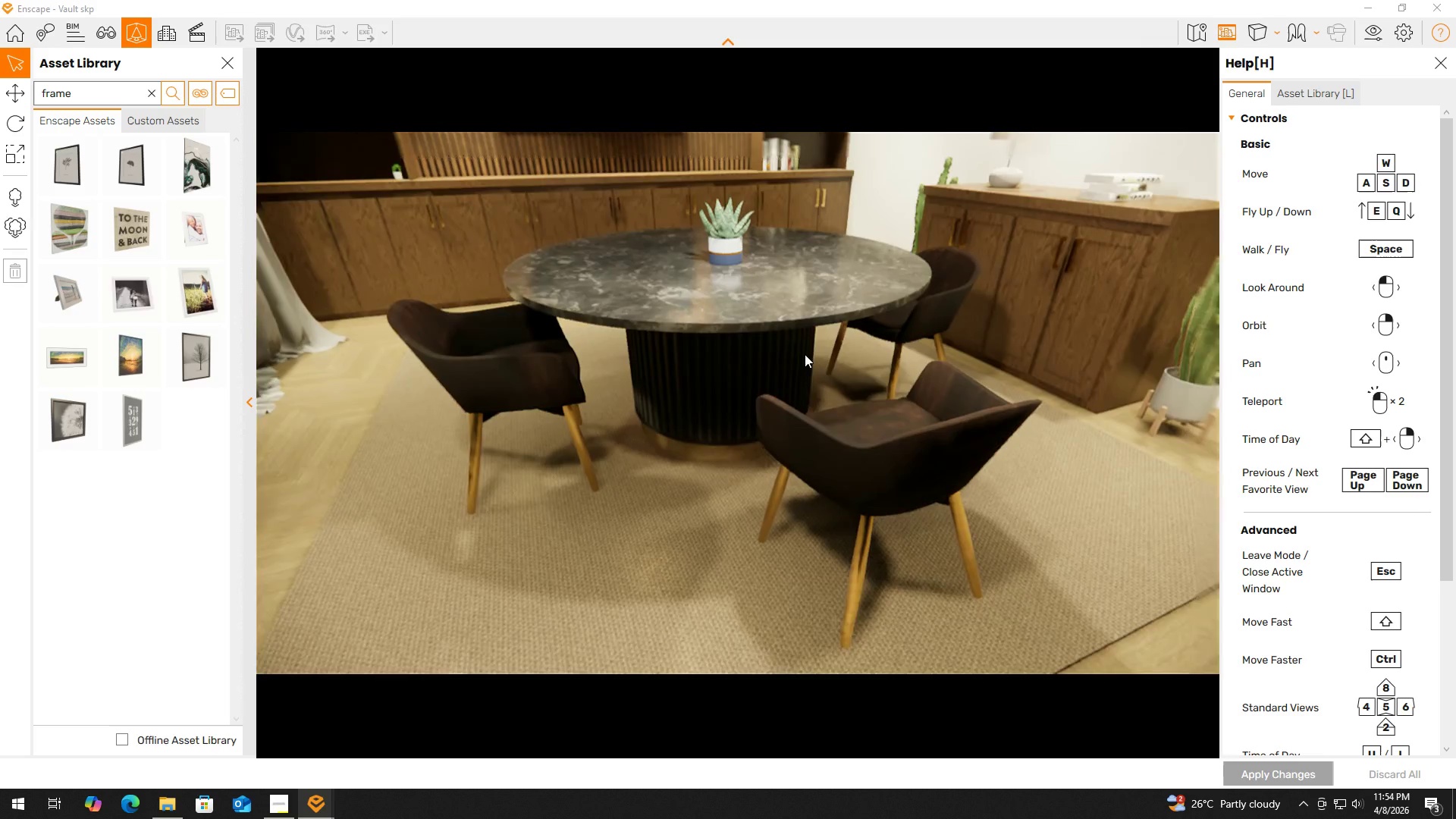 
hold_key(key=A, duration=0.34)
 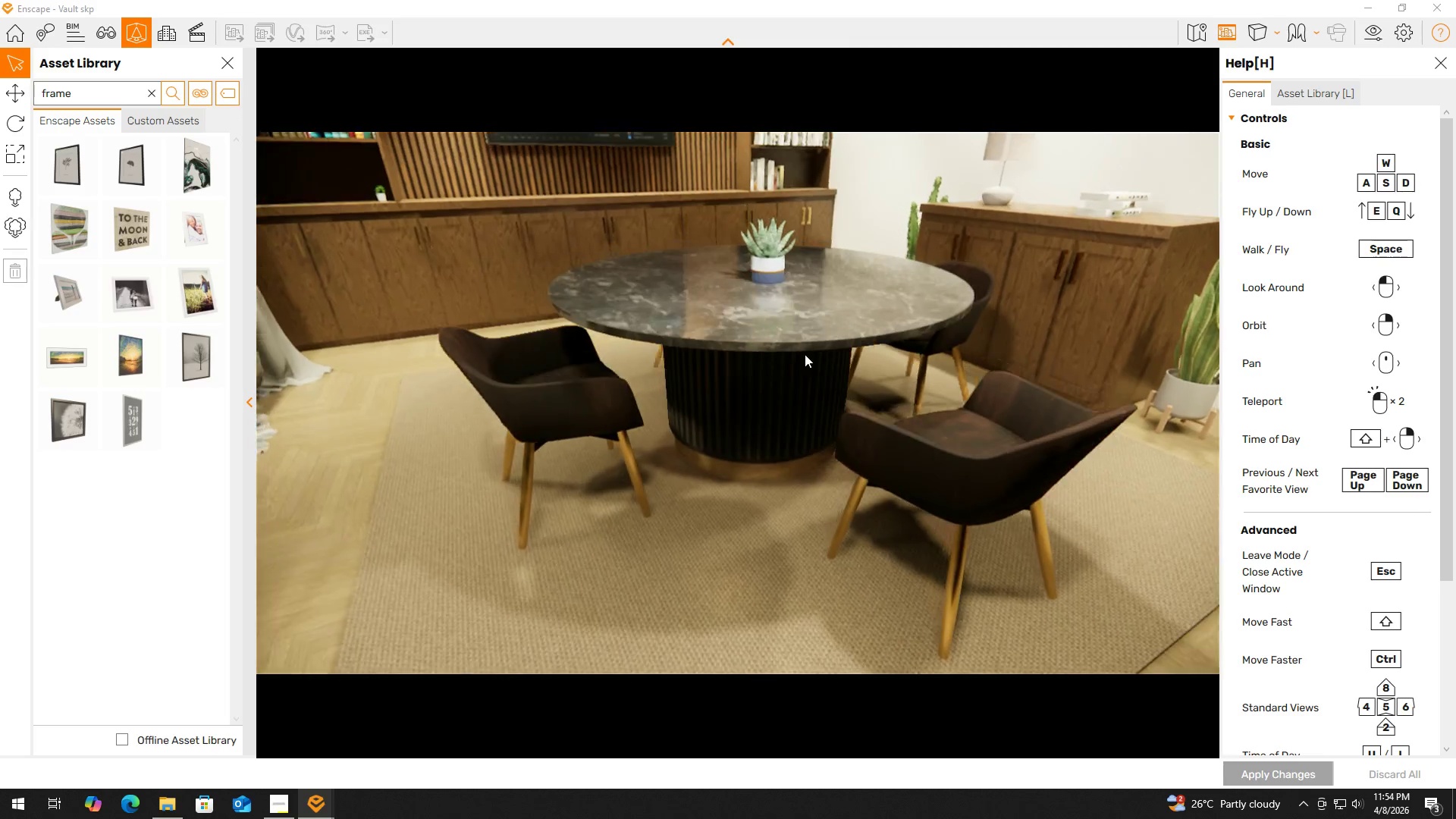 
hold_key(key=A, duration=0.47)
 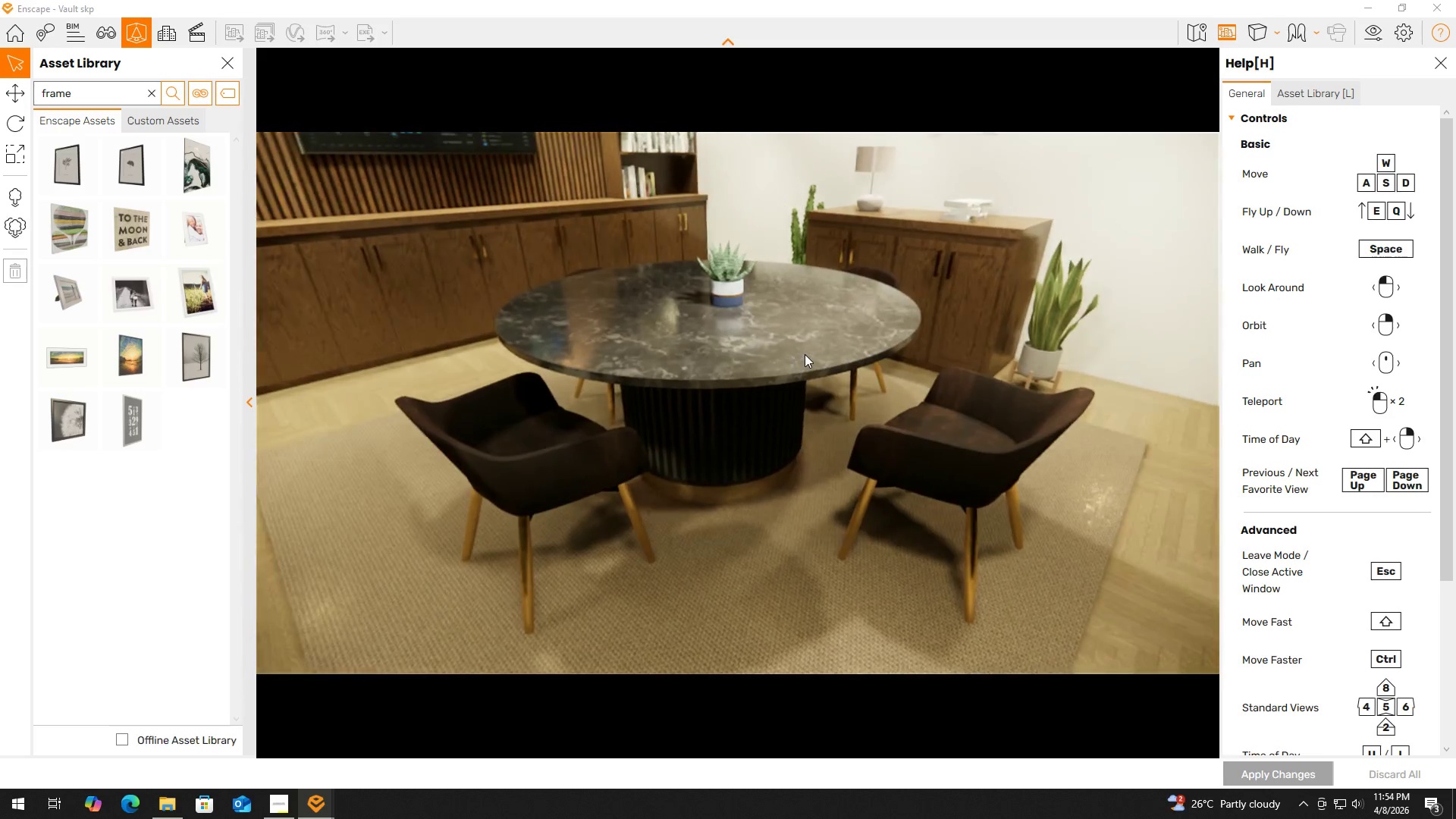 
hold_key(key=A, duration=0.56)
 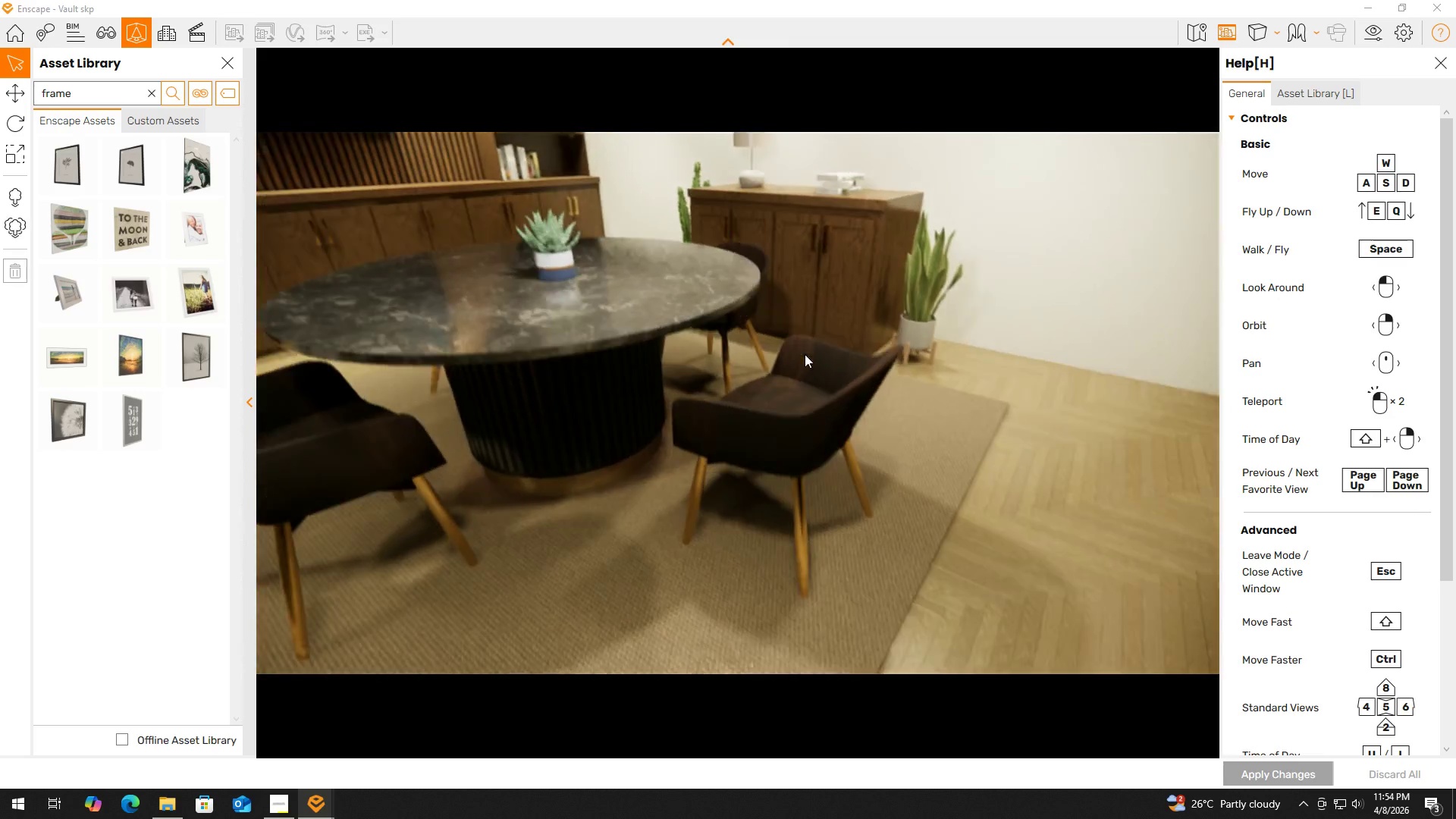 
hold_key(key=A, duration=0.31)
 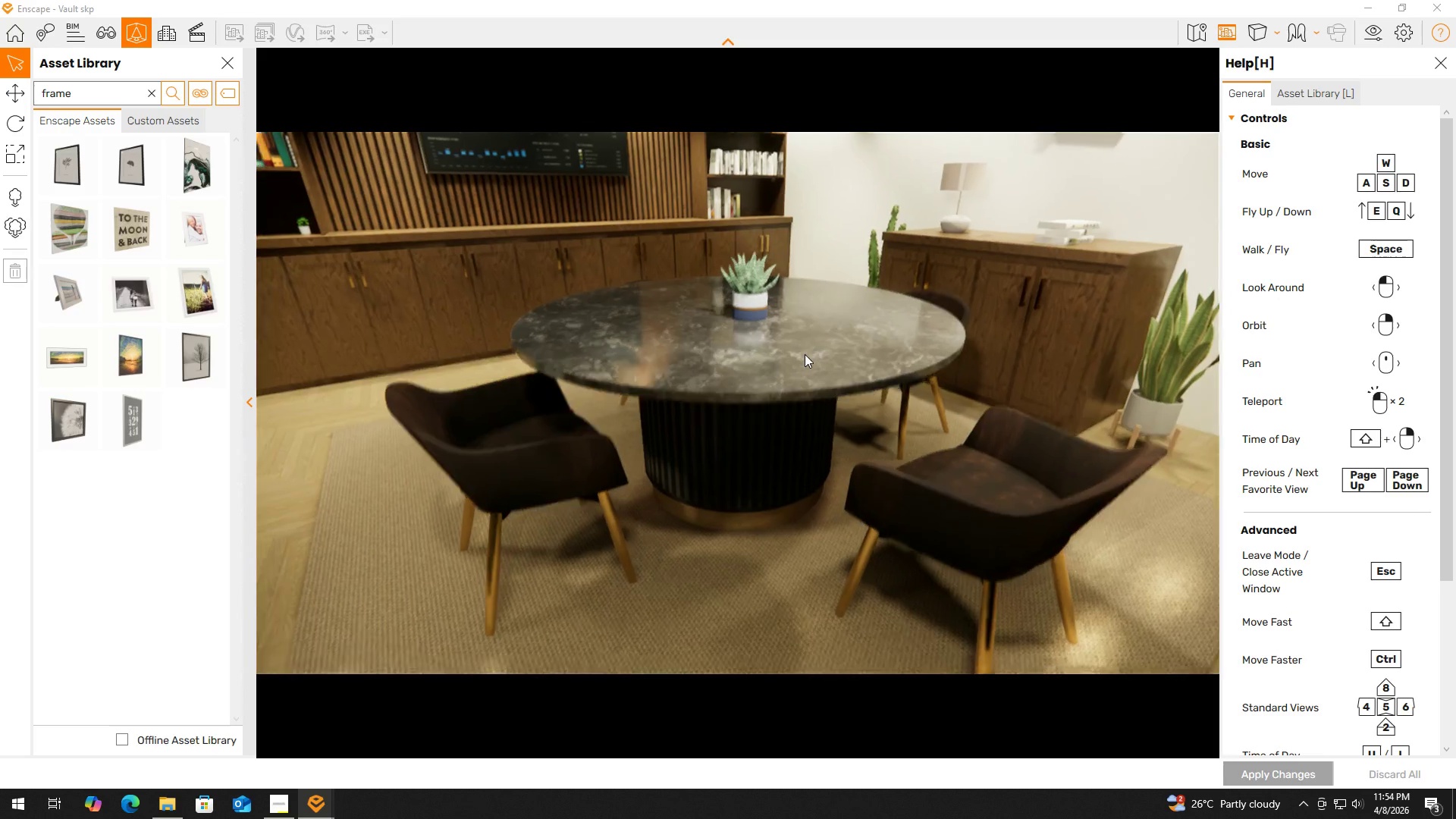 
left_click([805, 354])
 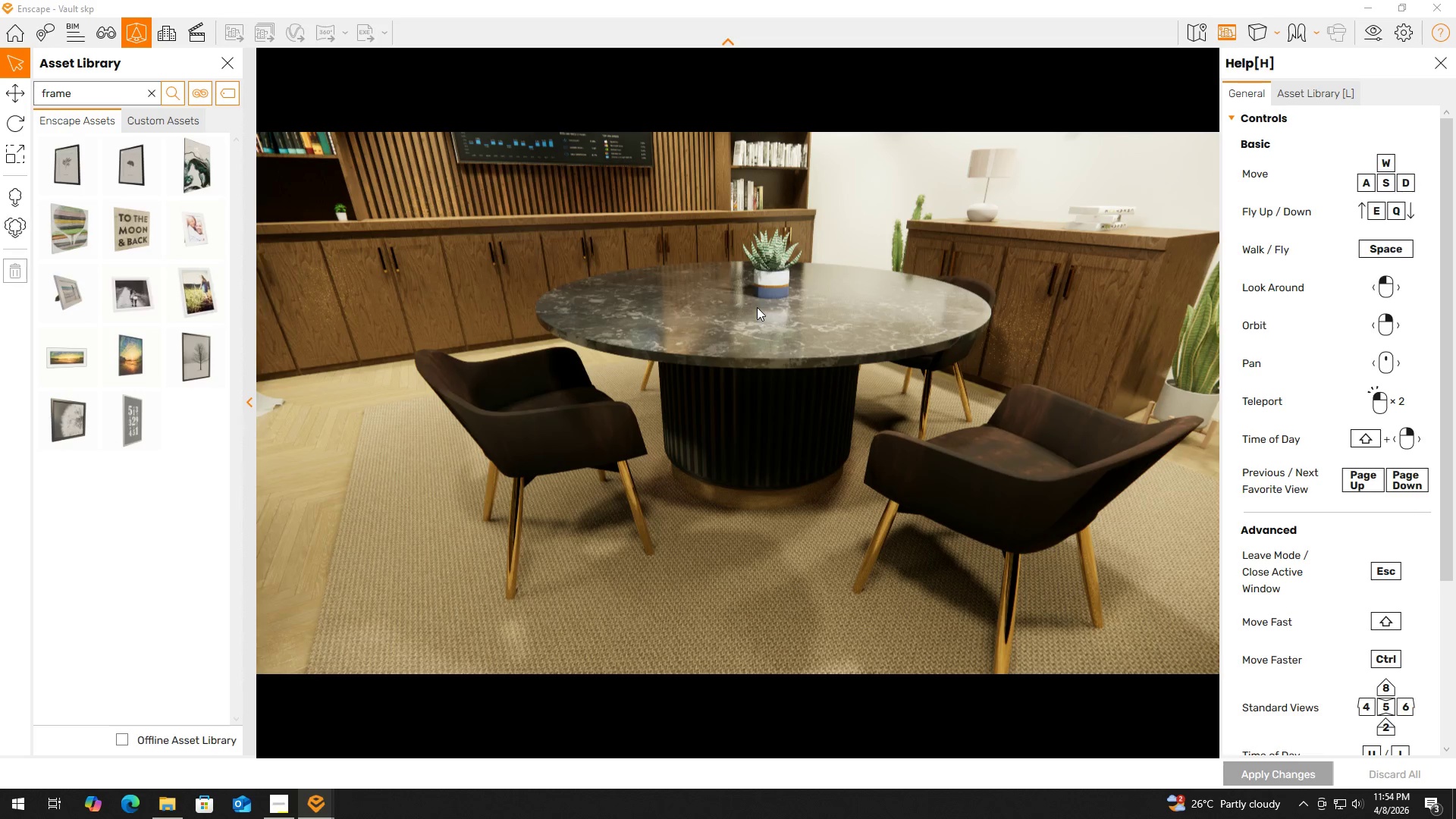 
wait(15.2)
 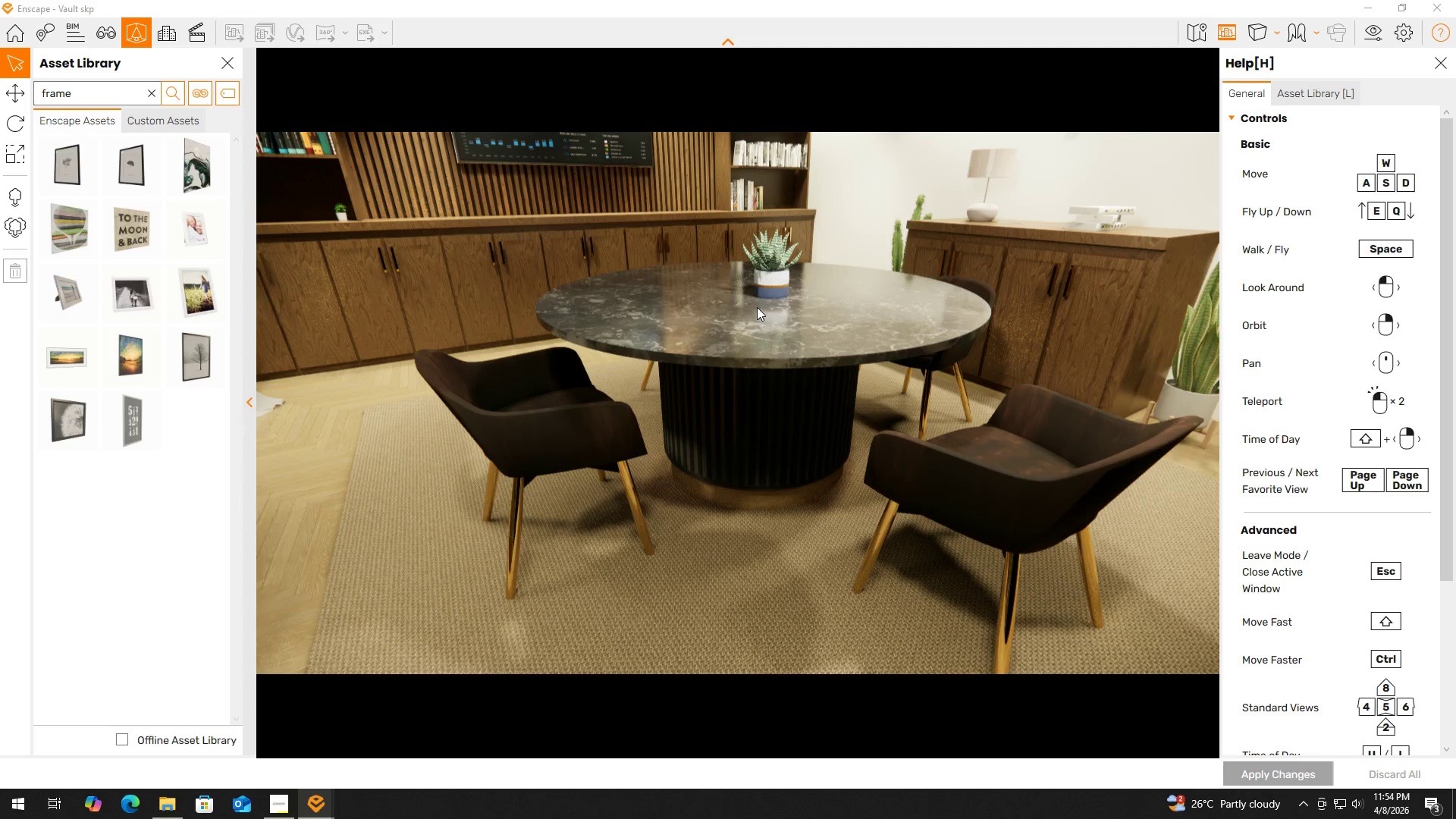 
hold_key(key=D, duration=1.31)
 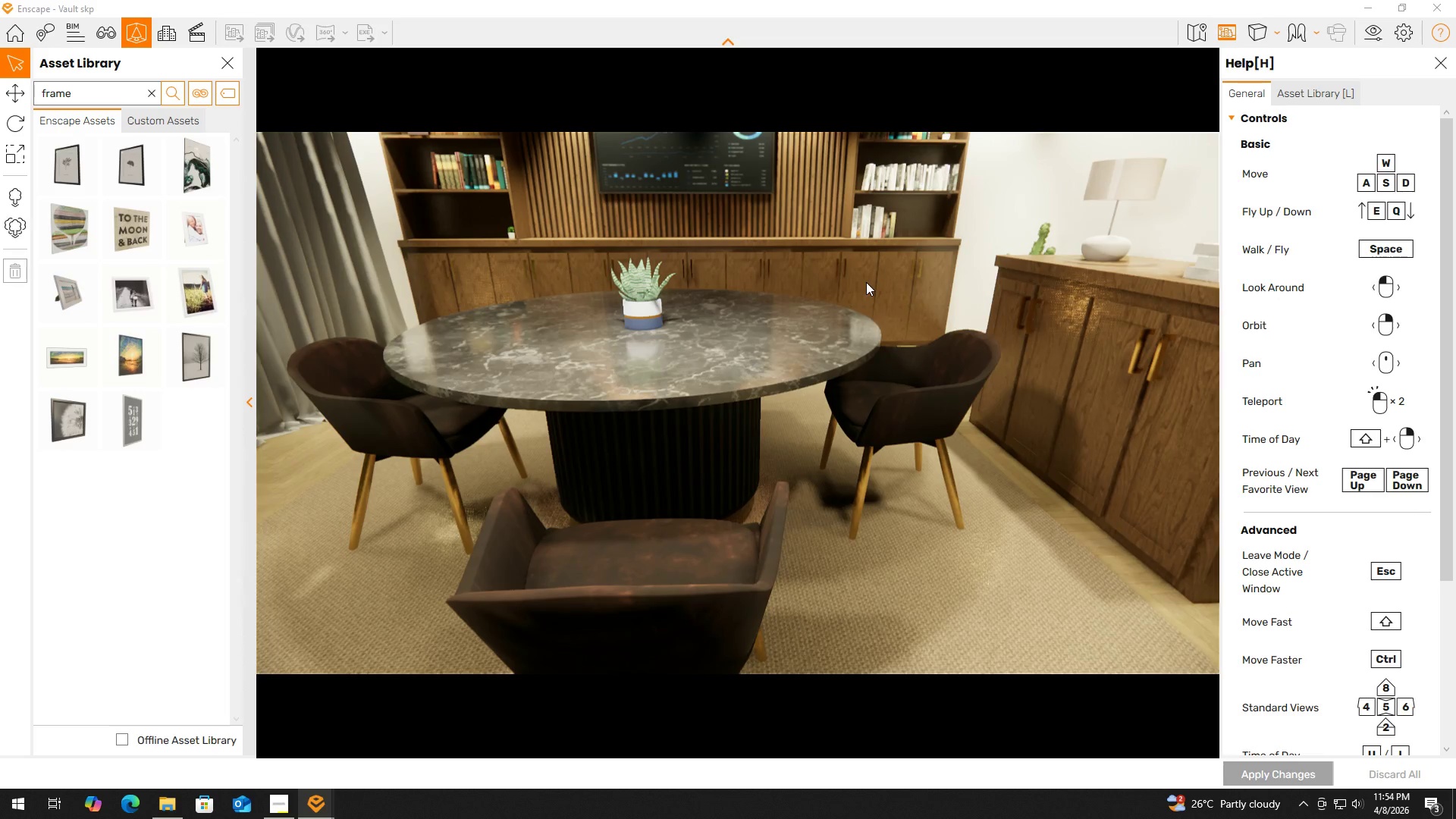 
left_click([805, 282])
 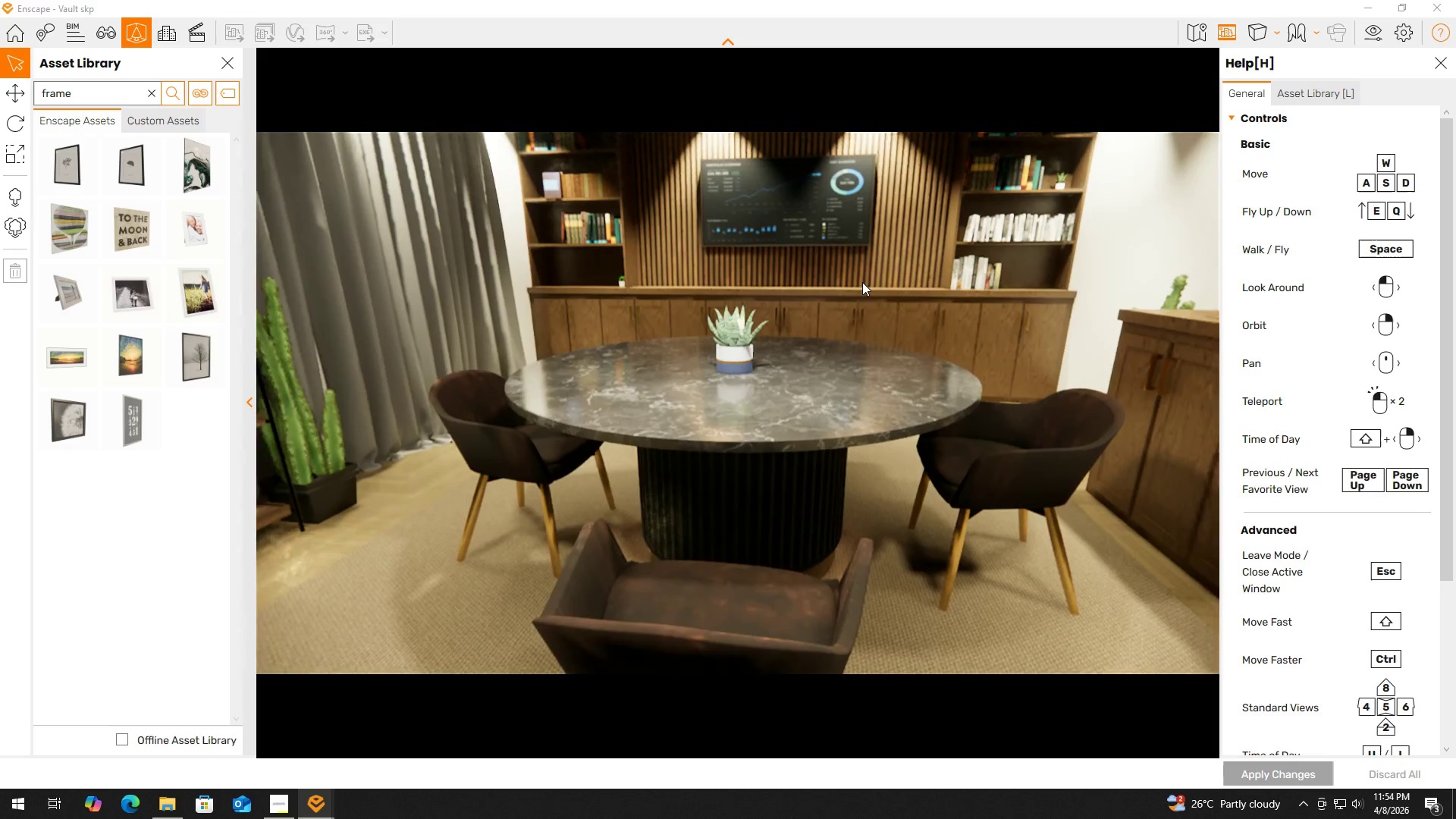 
type(aa)
 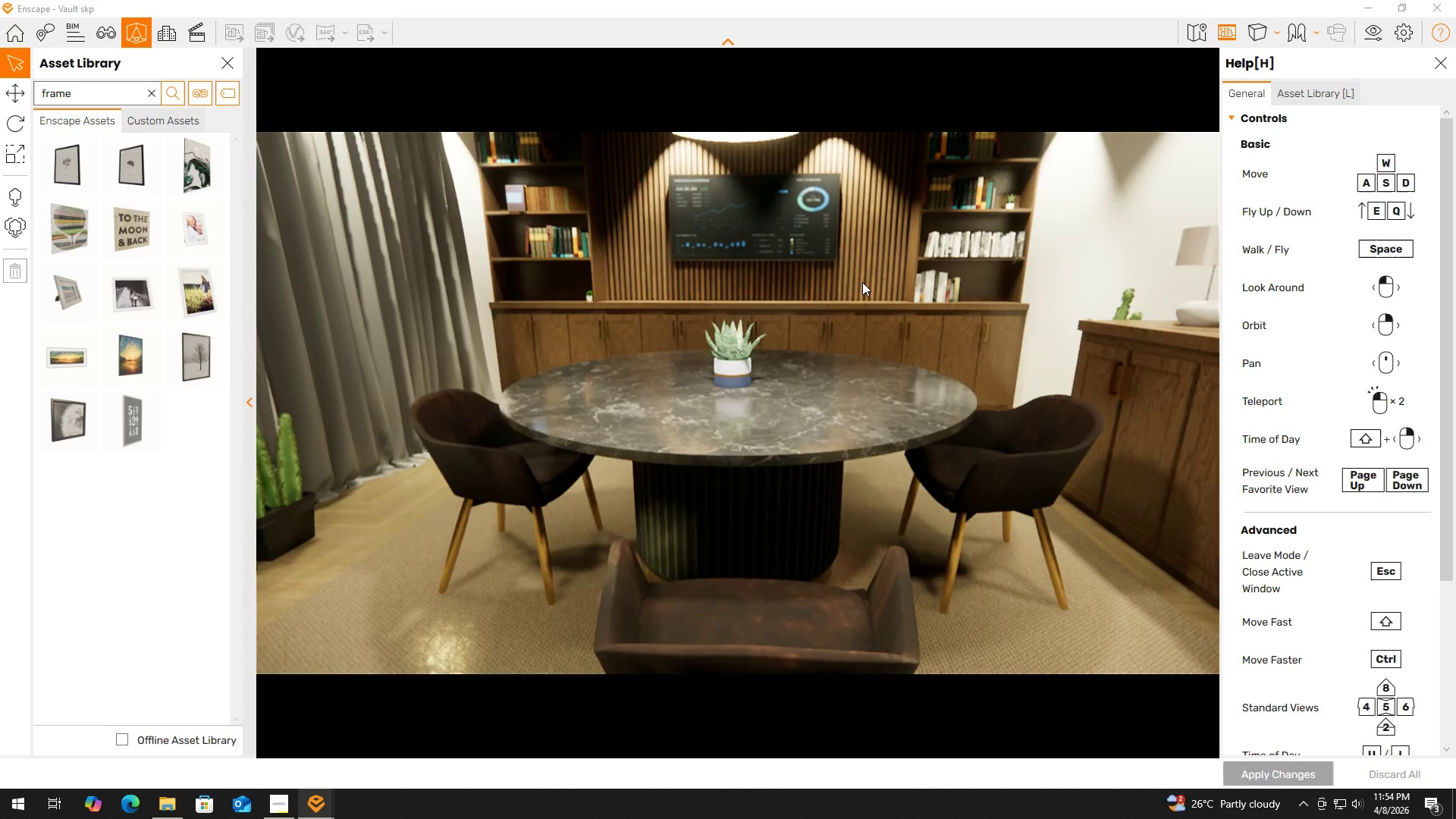 
left_click([862, 282])
 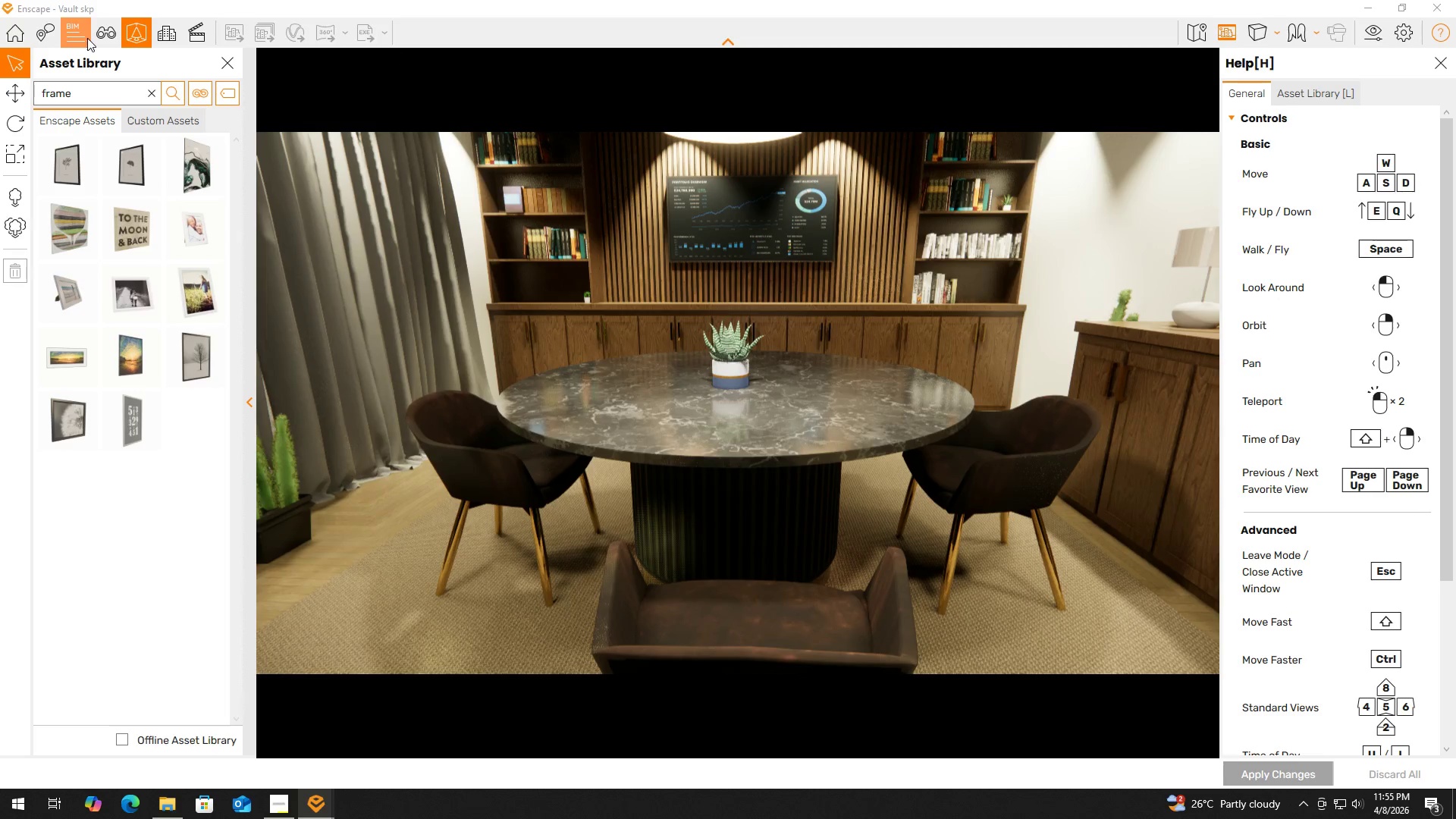 
right_click([468, 27])
 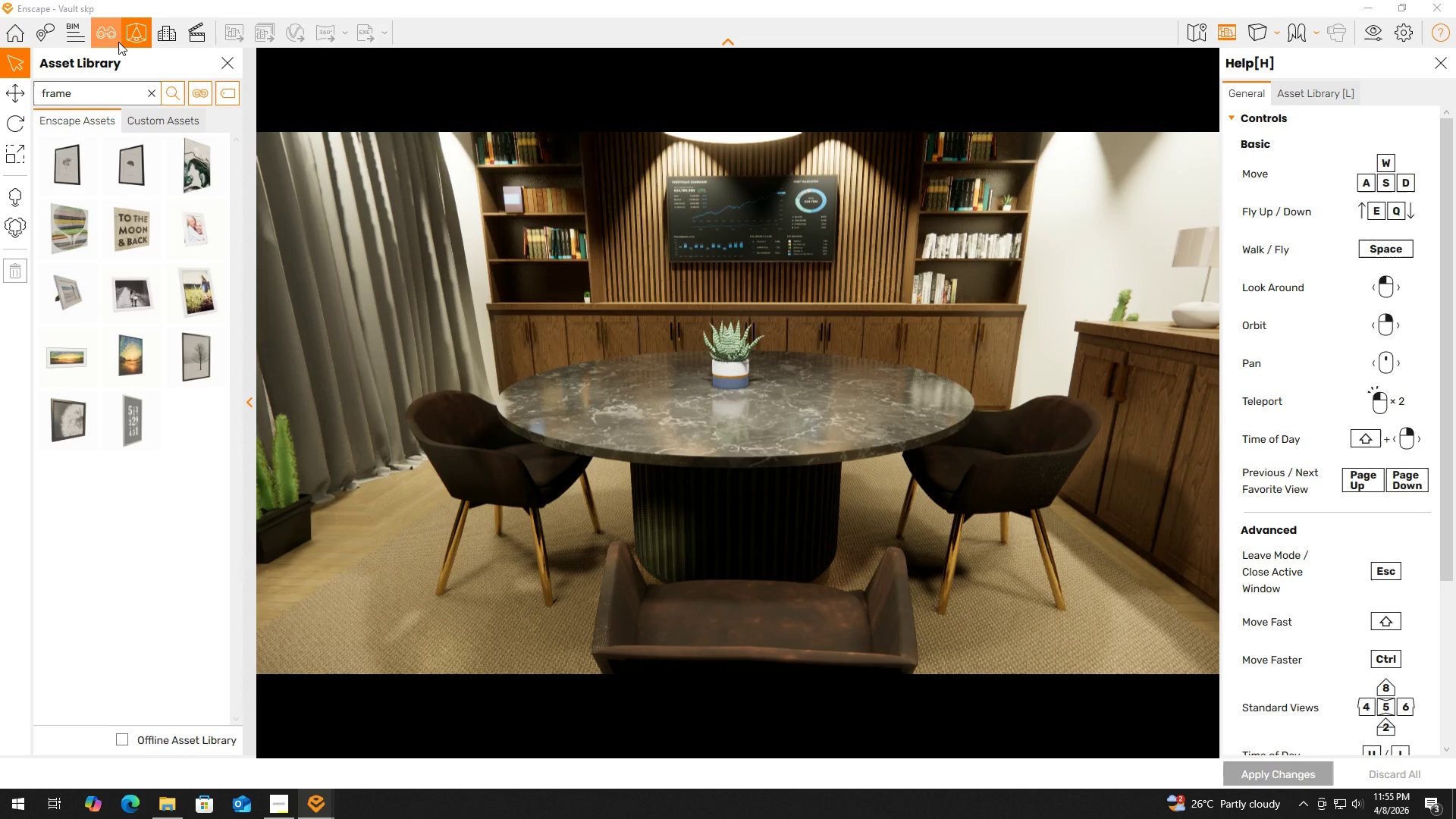 
mouse_move([88, 38])
 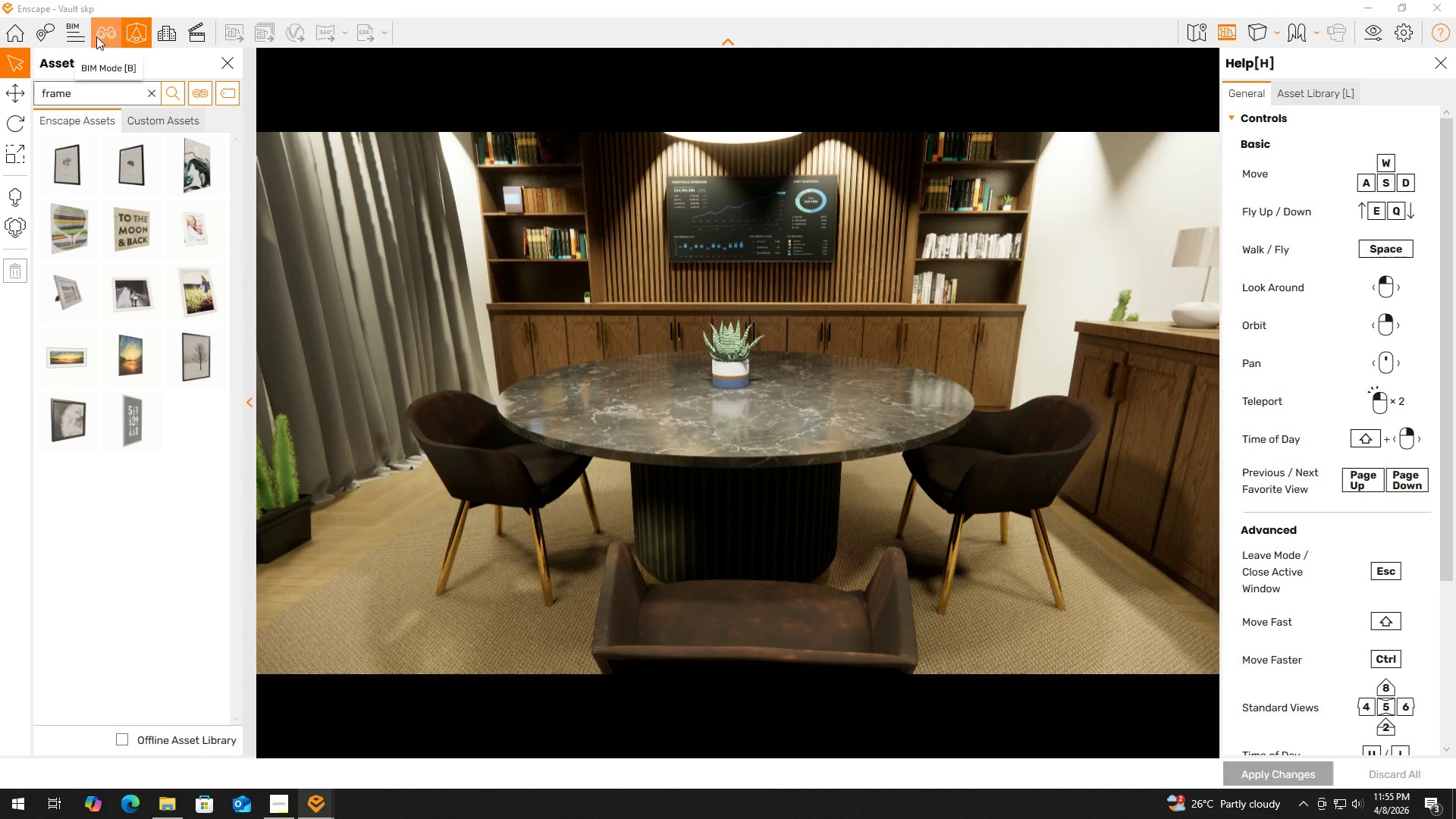 
left_click([96, 36])
 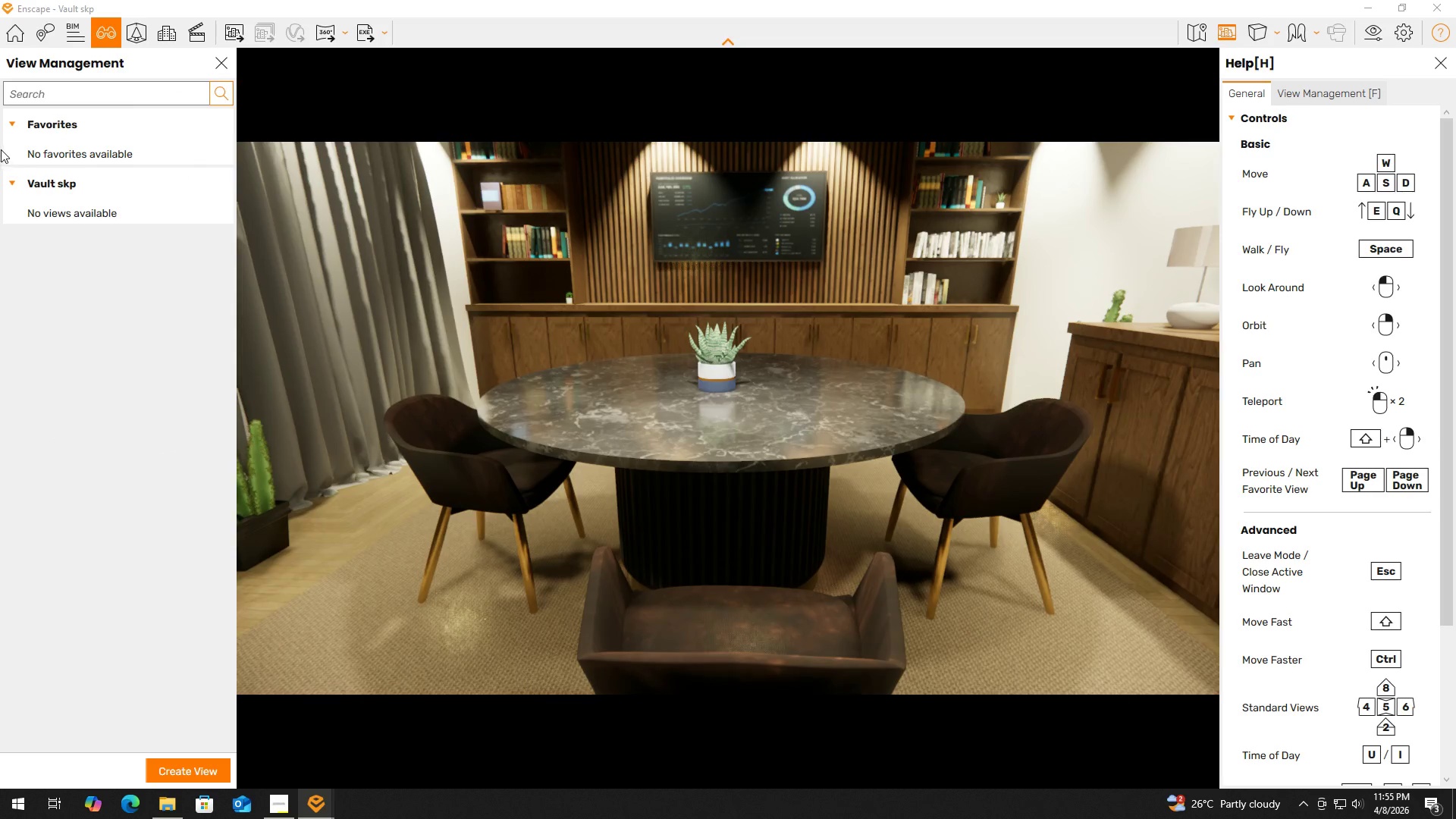 
wait(6.73)
 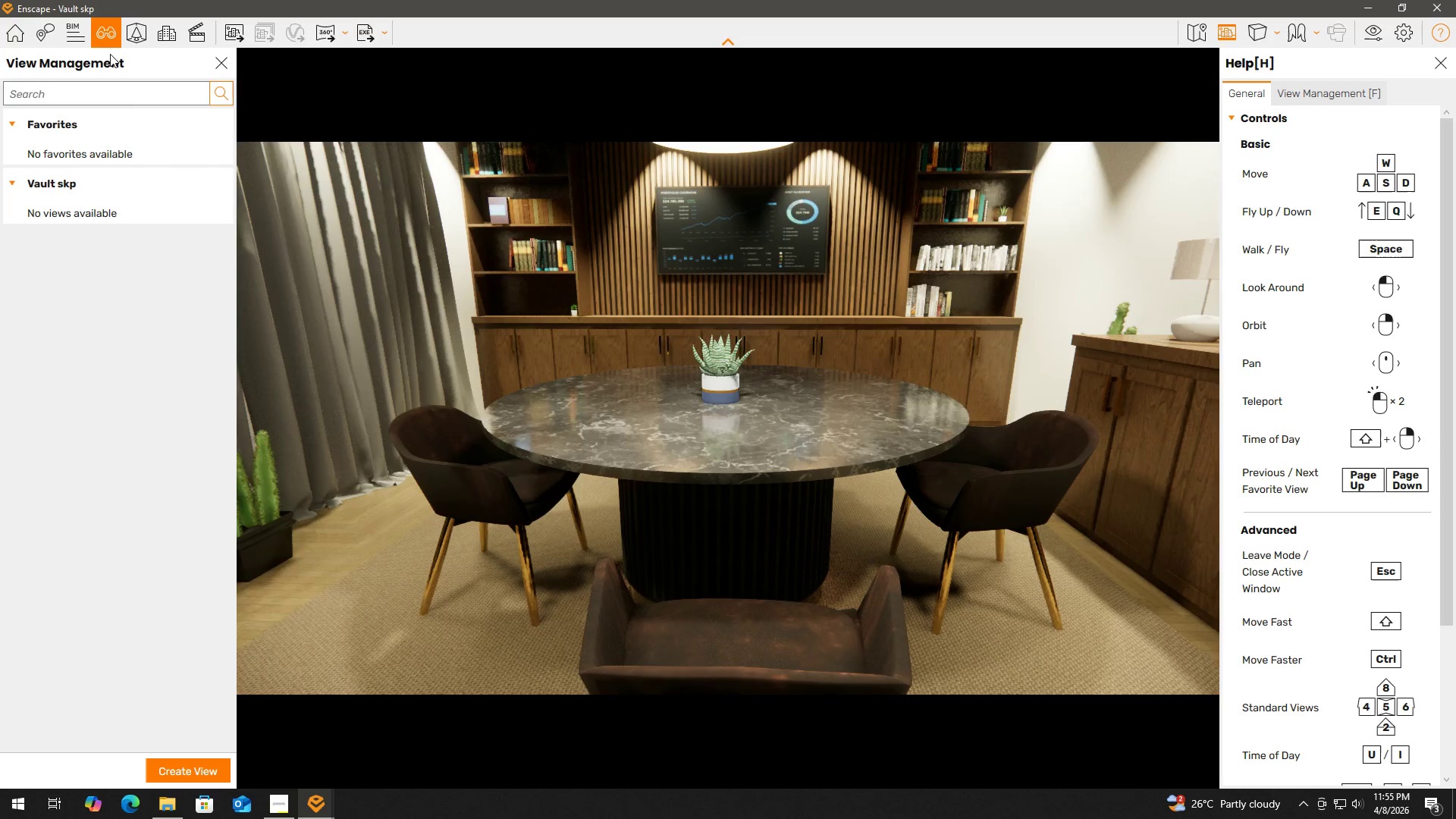 
left_click([180, 763])
 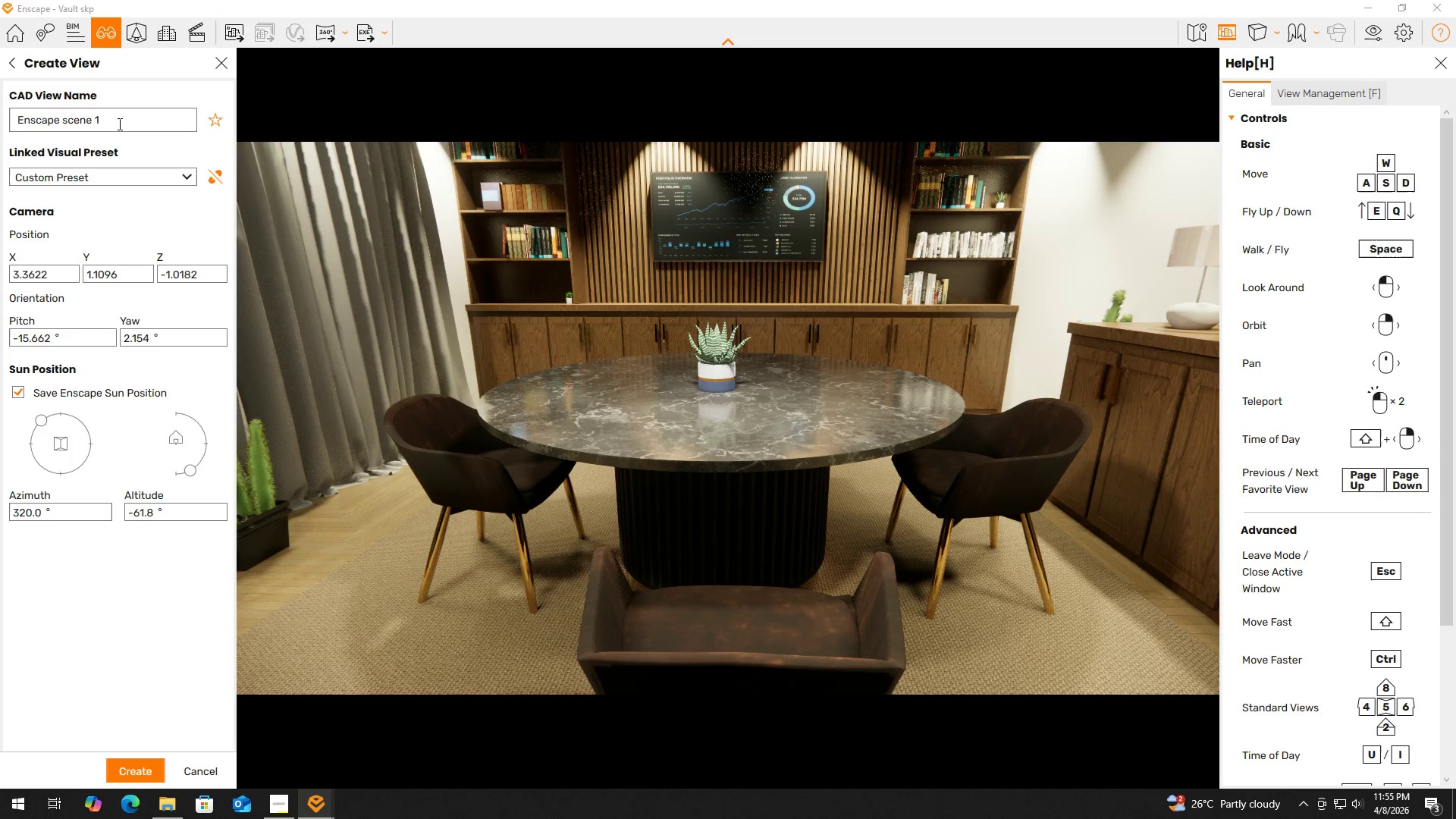 
left_click_drag(start_coordinate=[119, 123], to_coordinate=[0, 122])
 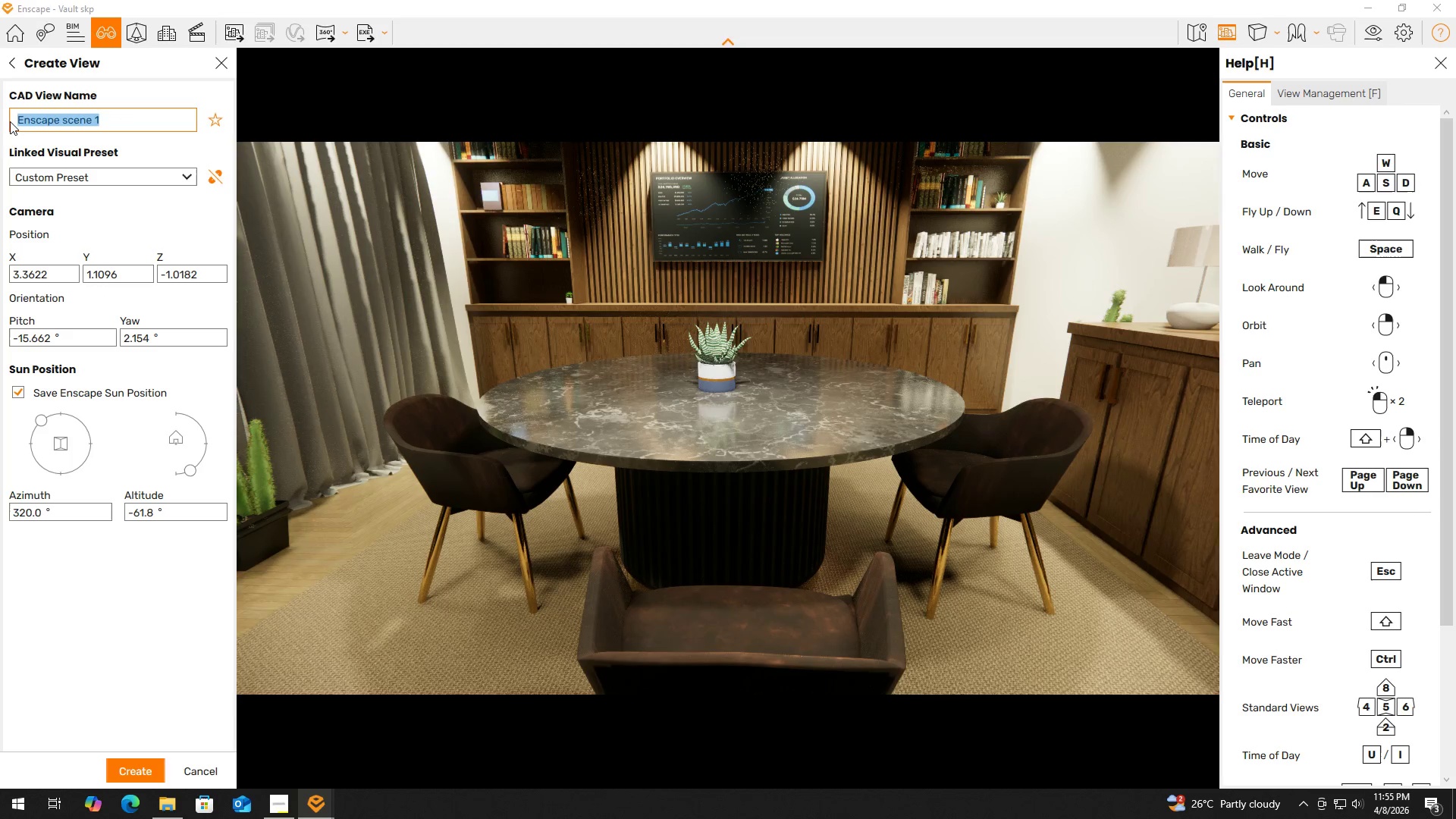 
type(Hero View)
 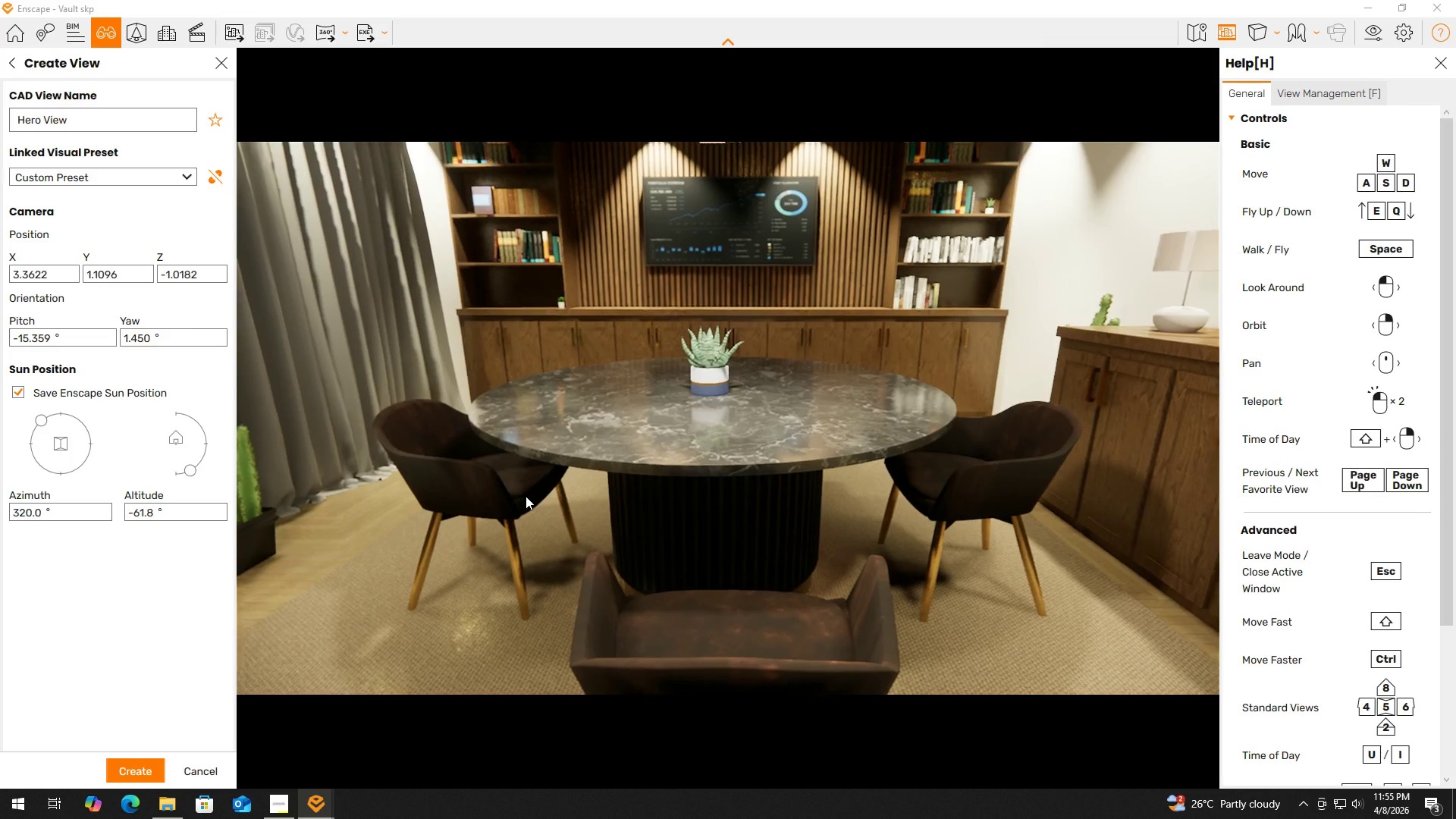 
left_click([526, 496])
 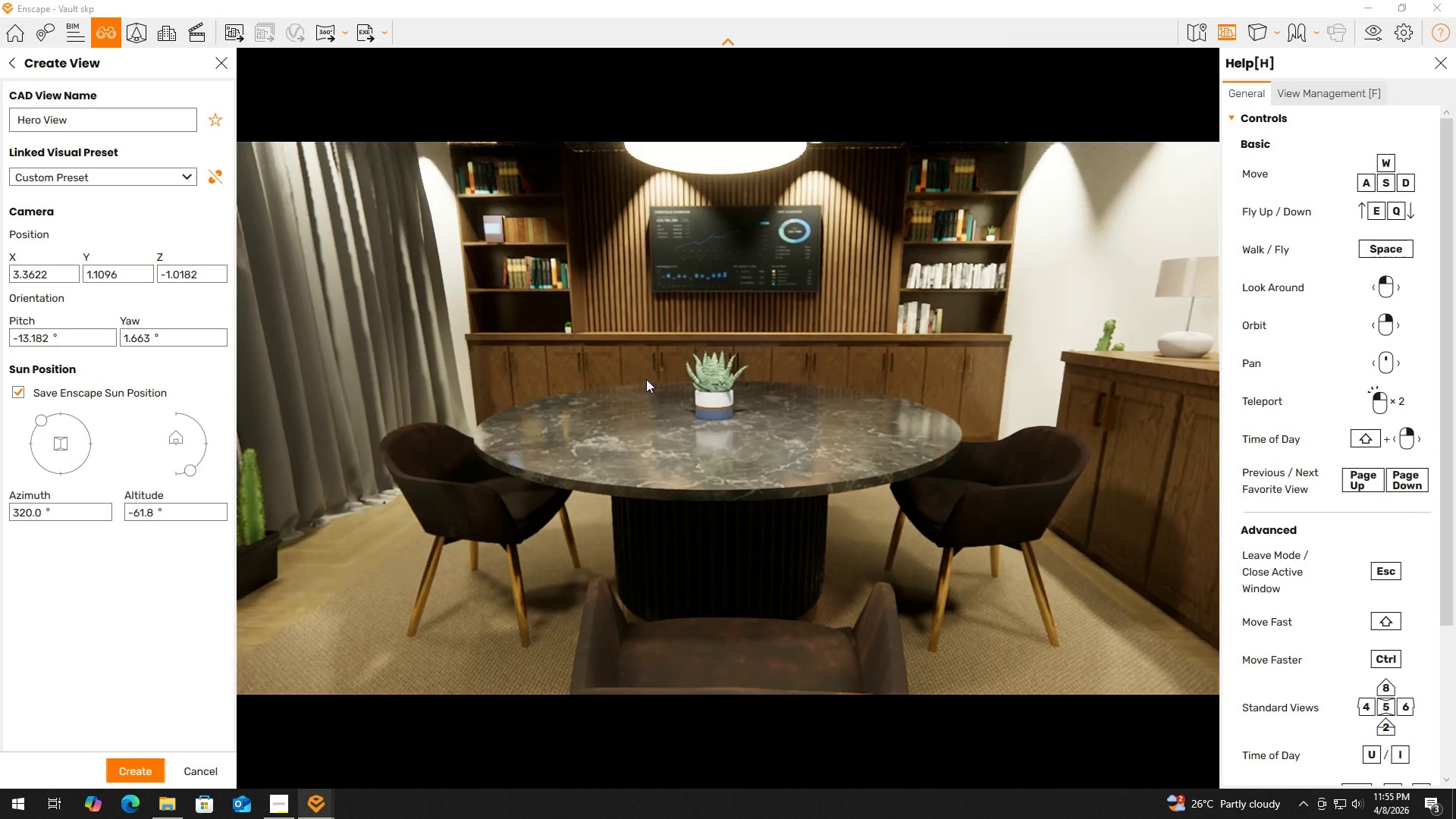 
type(swe)
 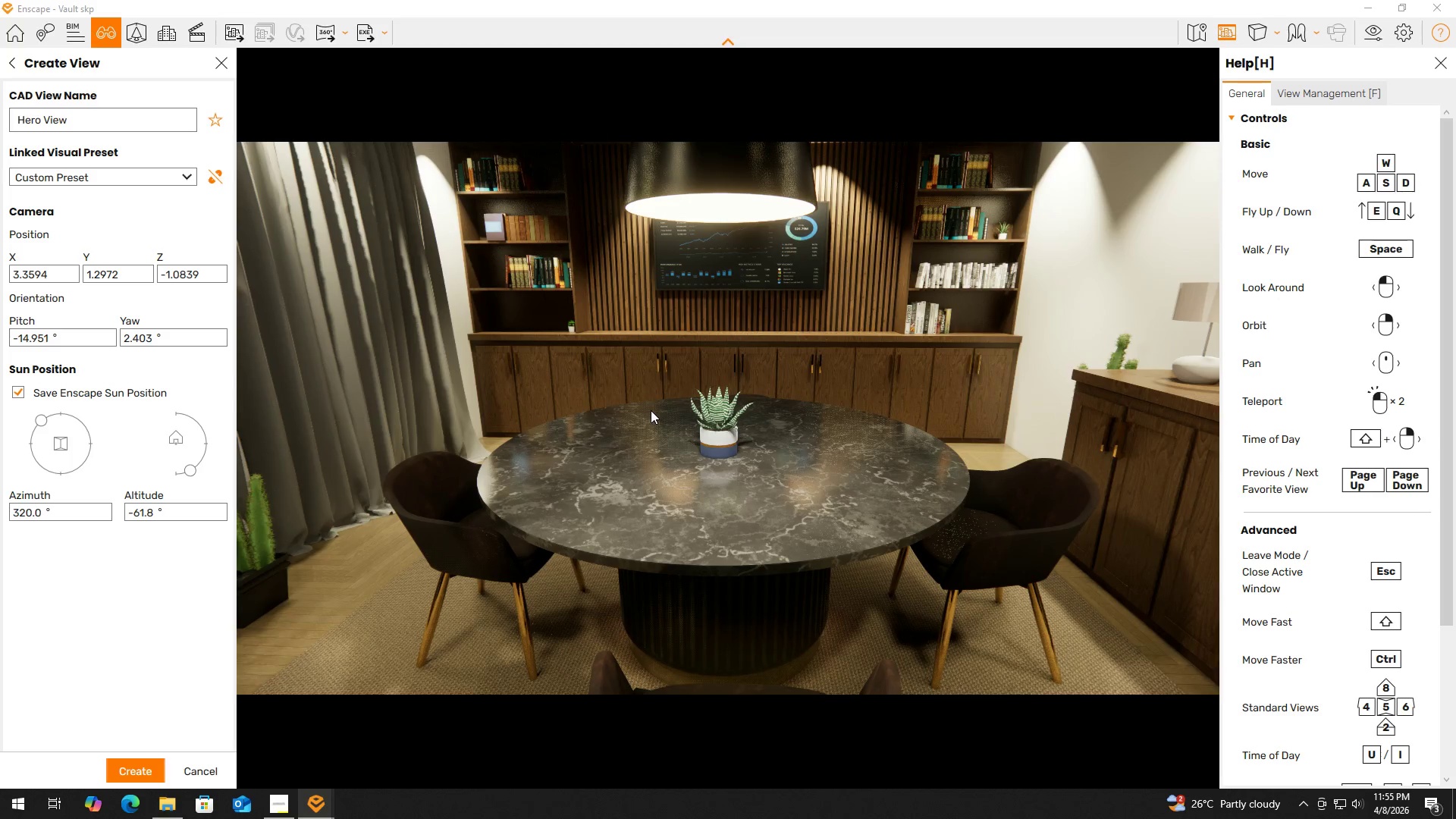 
wait(5.62)
 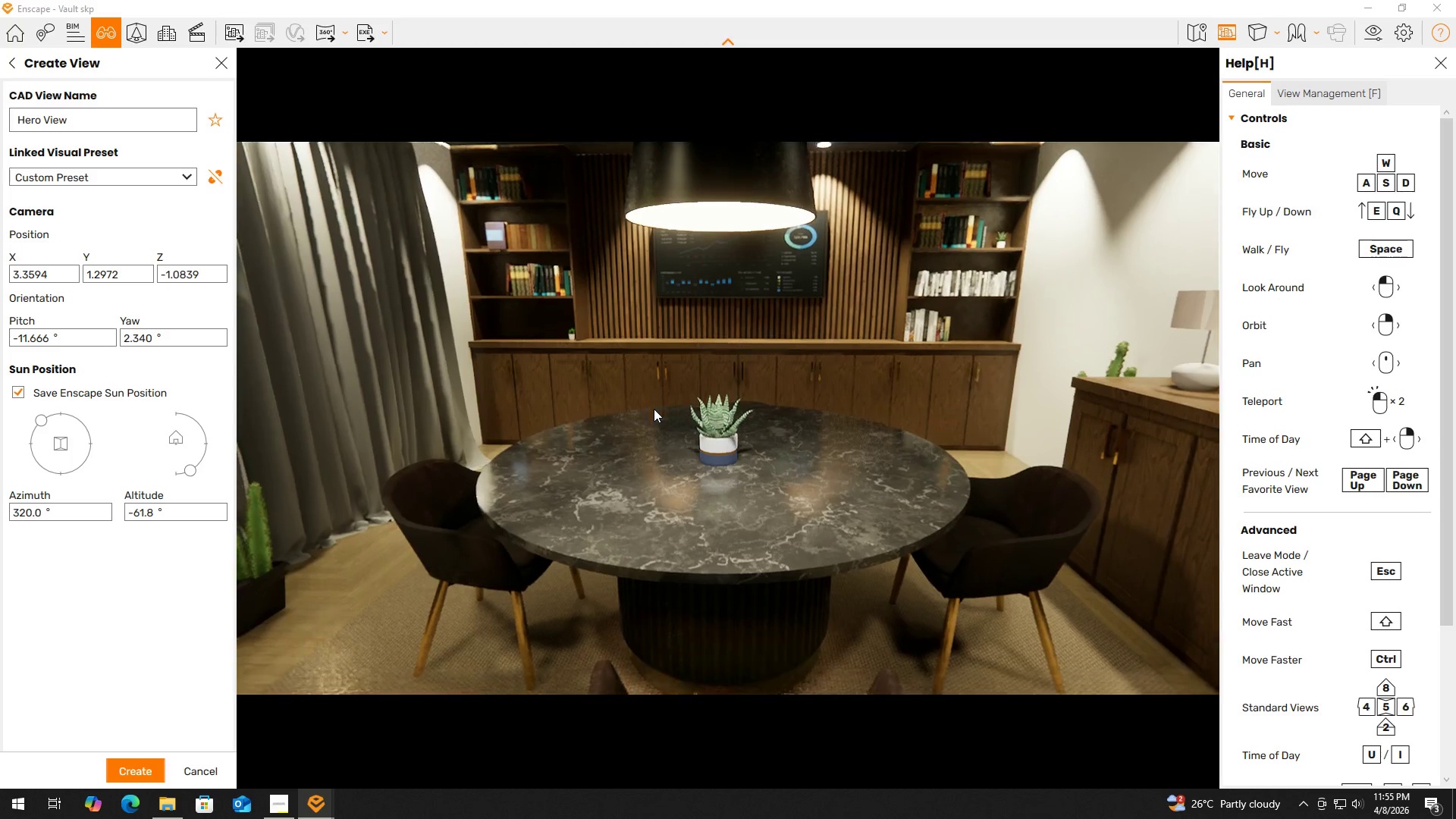 
key(A)
 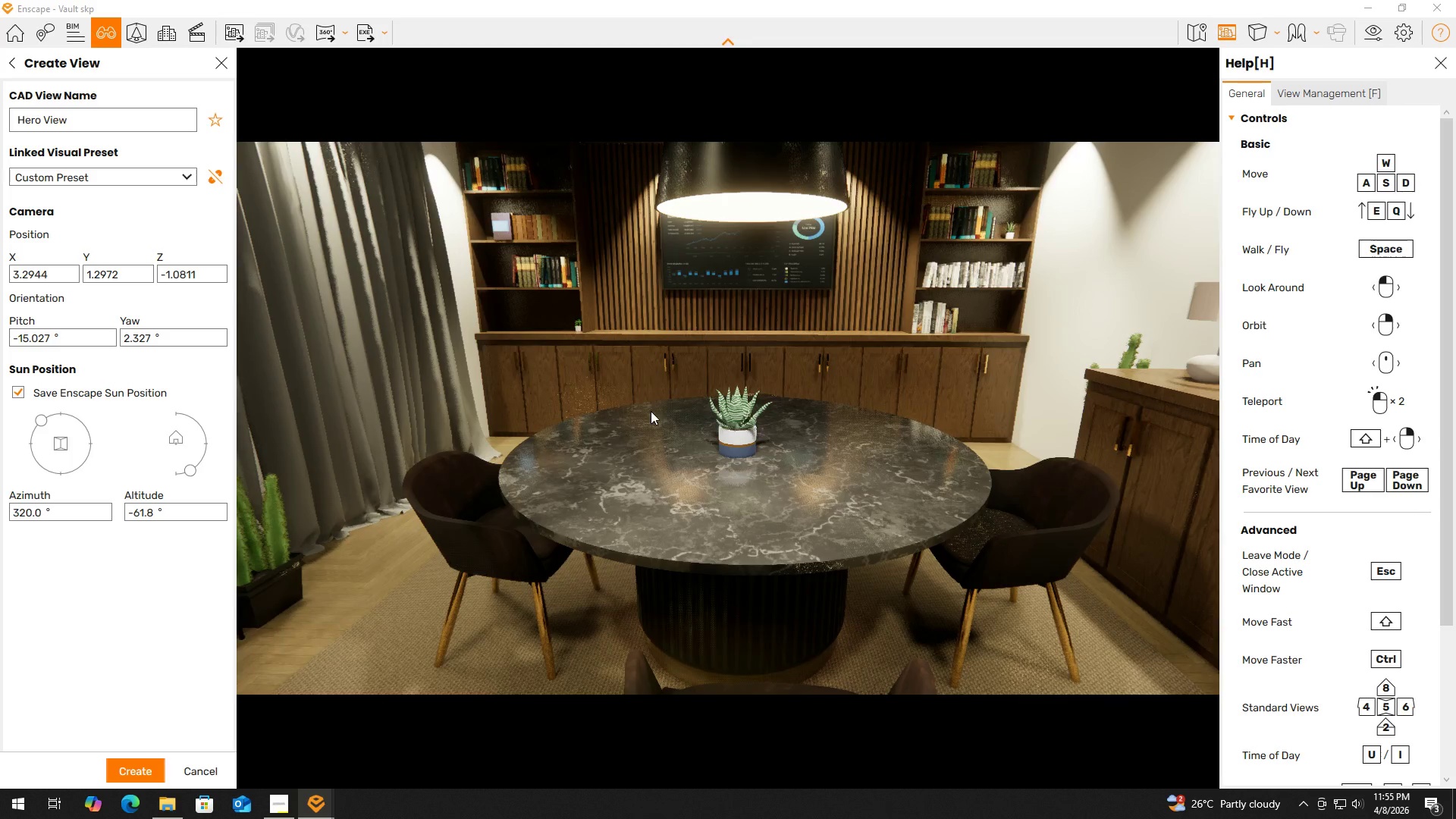 
left_click([127, 761])
 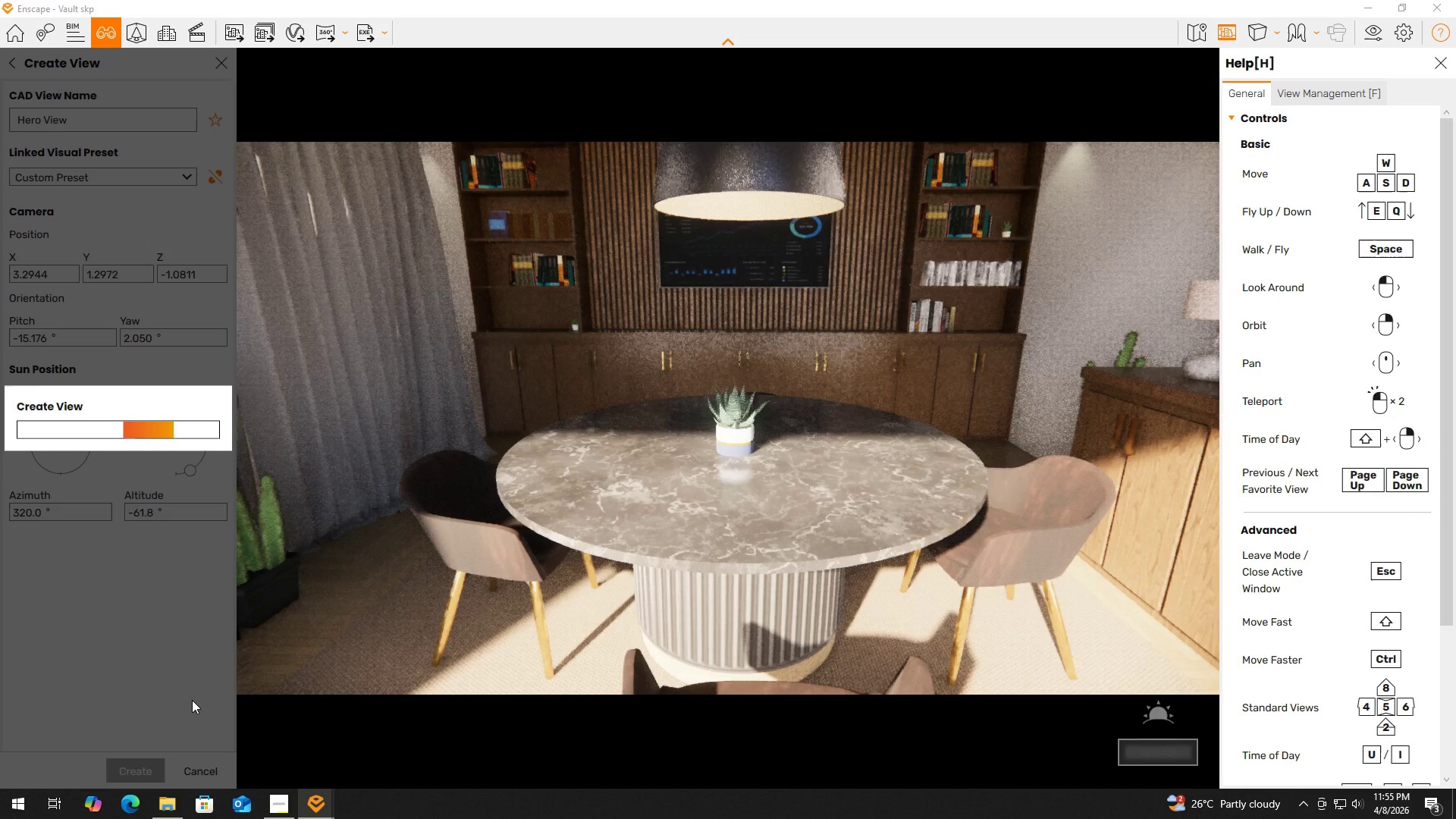 
mouse_move([206, 674])
 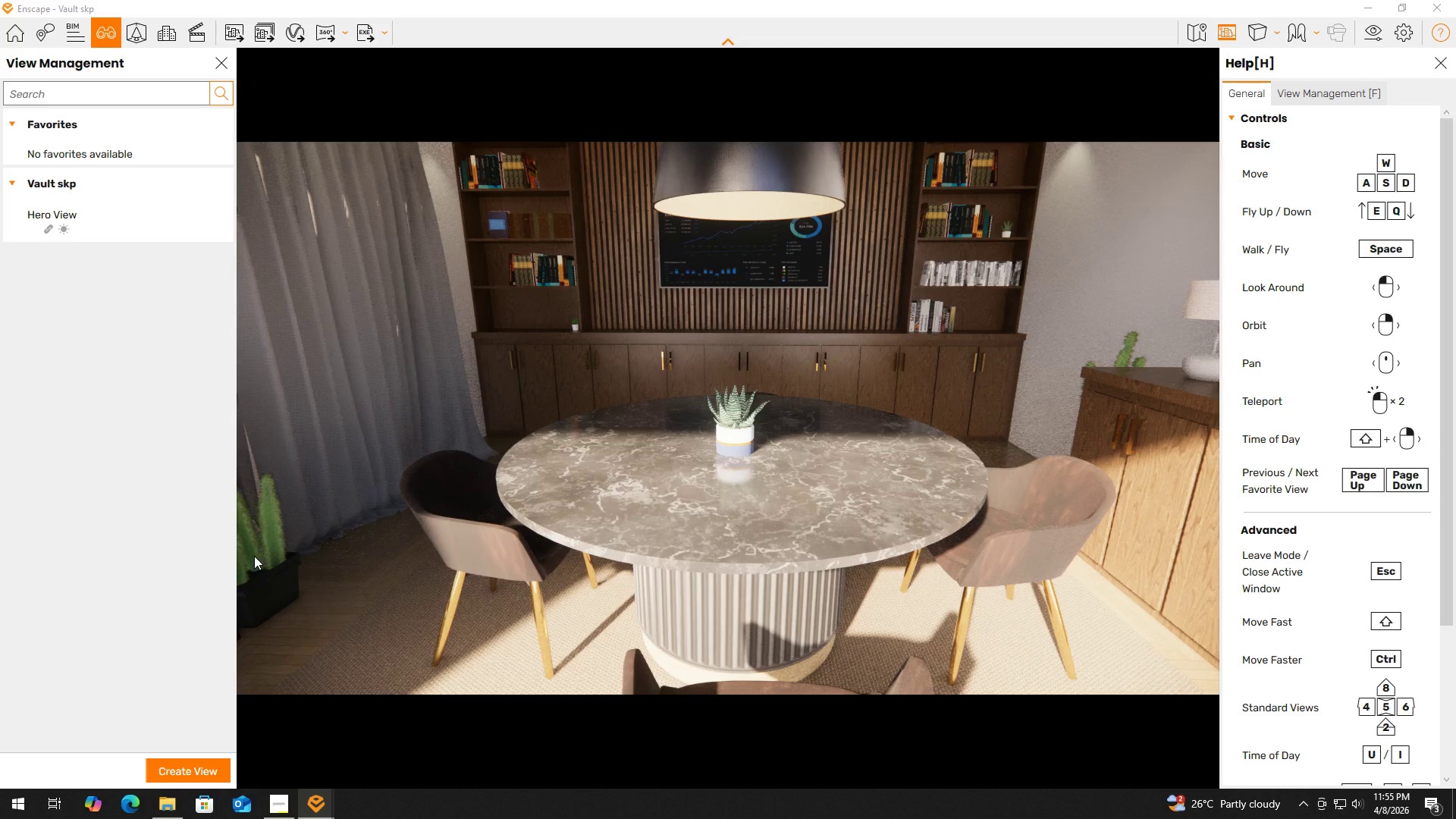 
left_click([155, 219])
 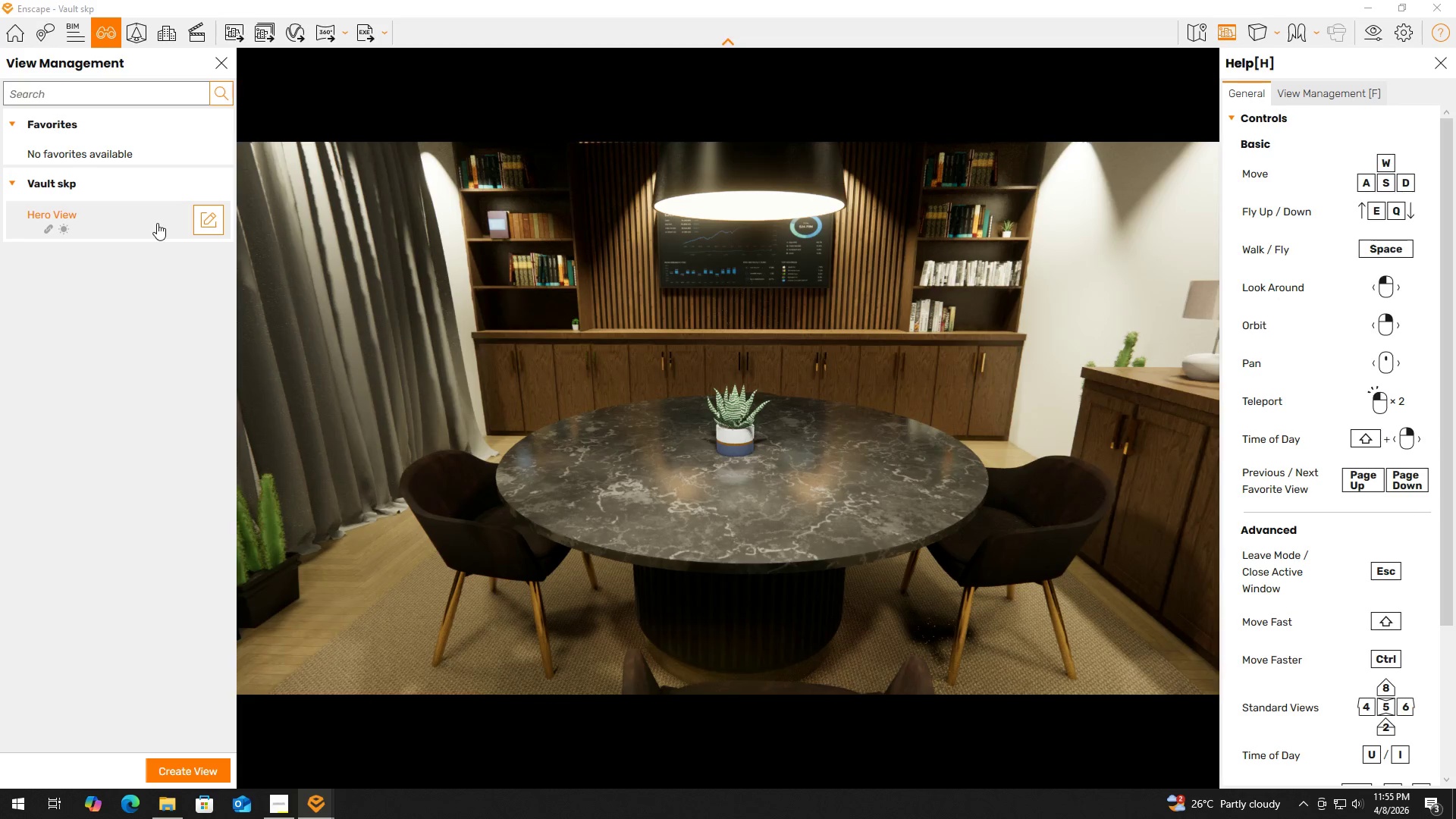 
right_click([105, 224])
 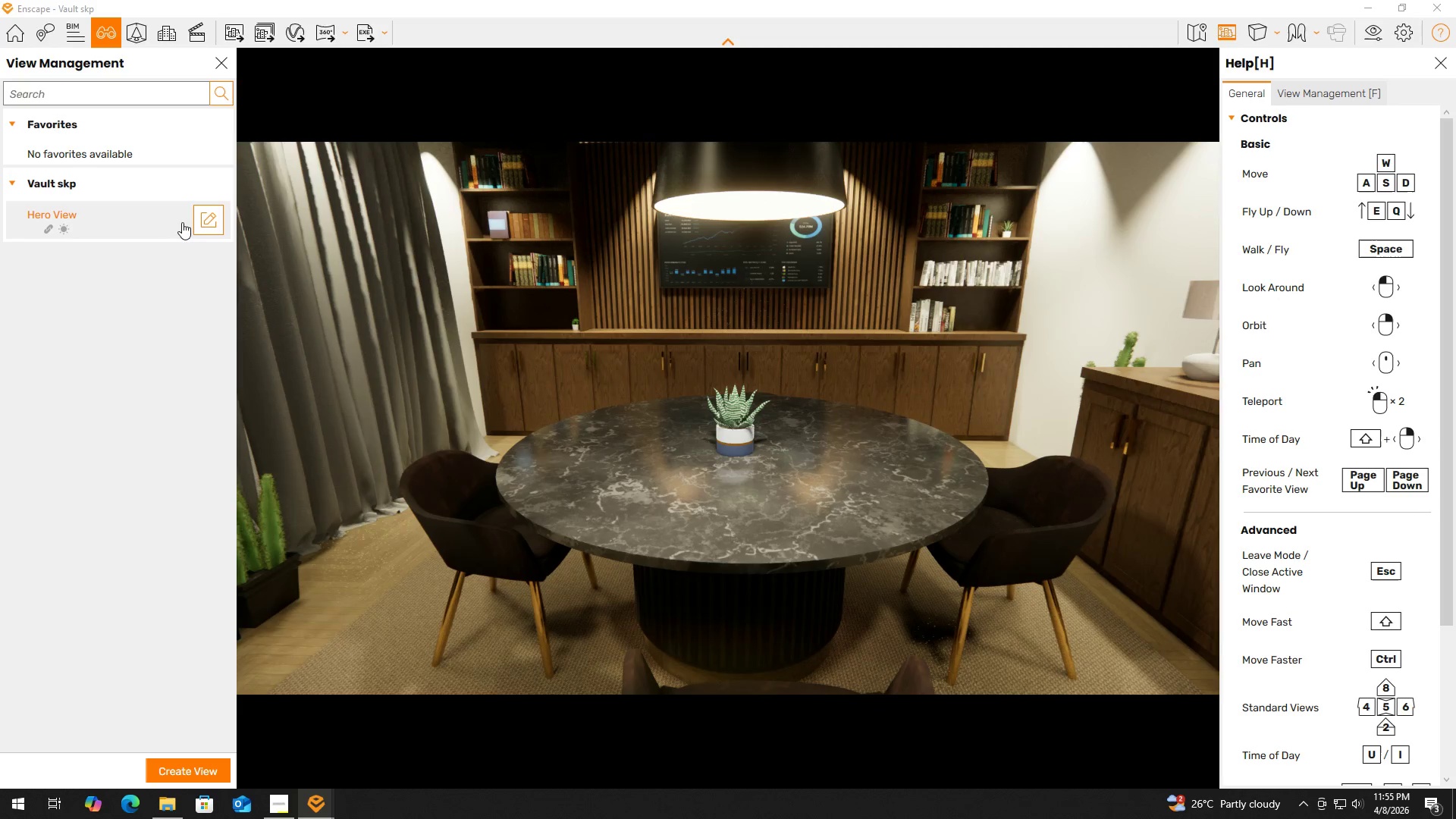 
double_click([196, 221])
 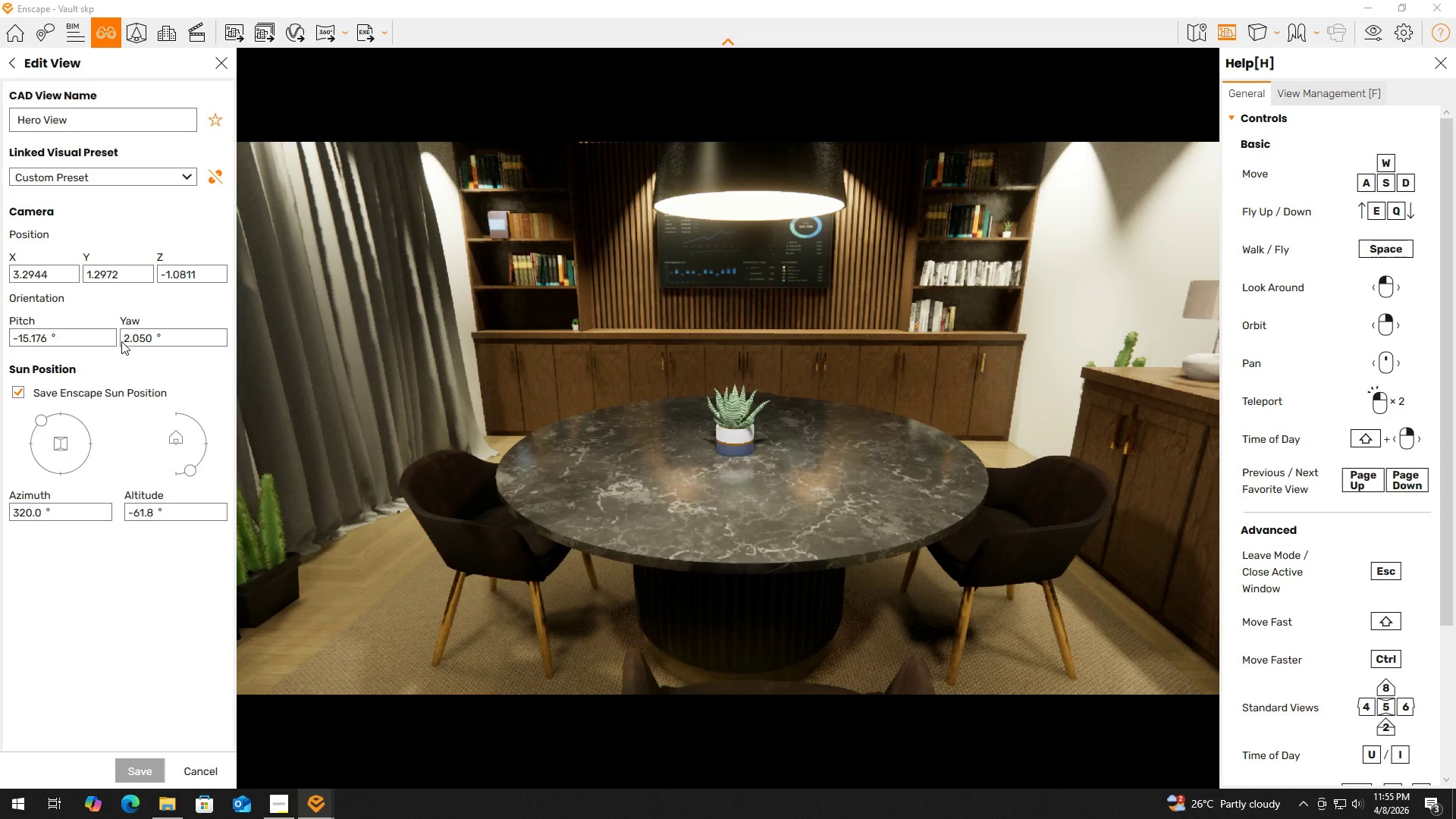 
mouse_move([92, 404])
 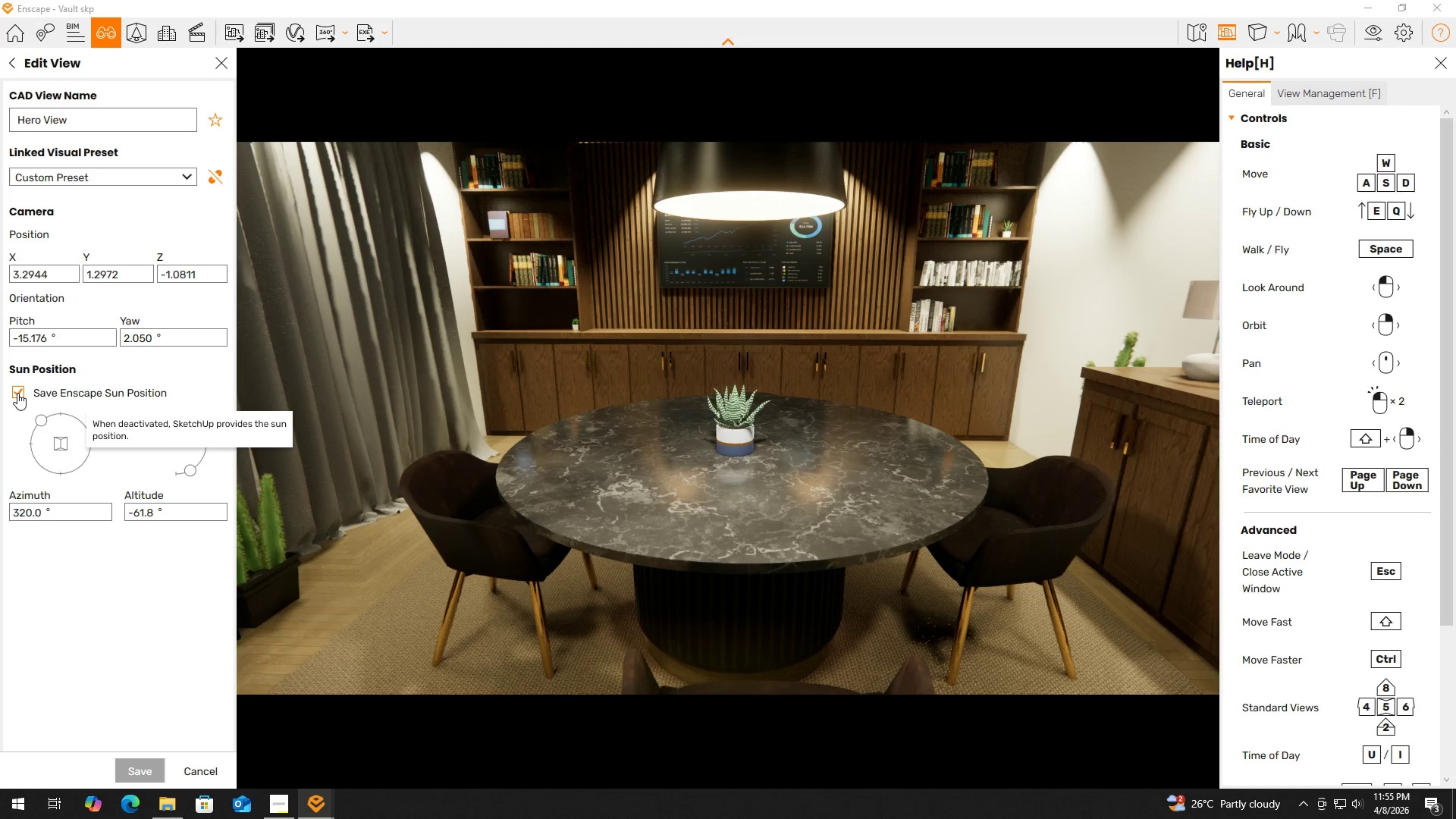 
left_click([17, 392])
 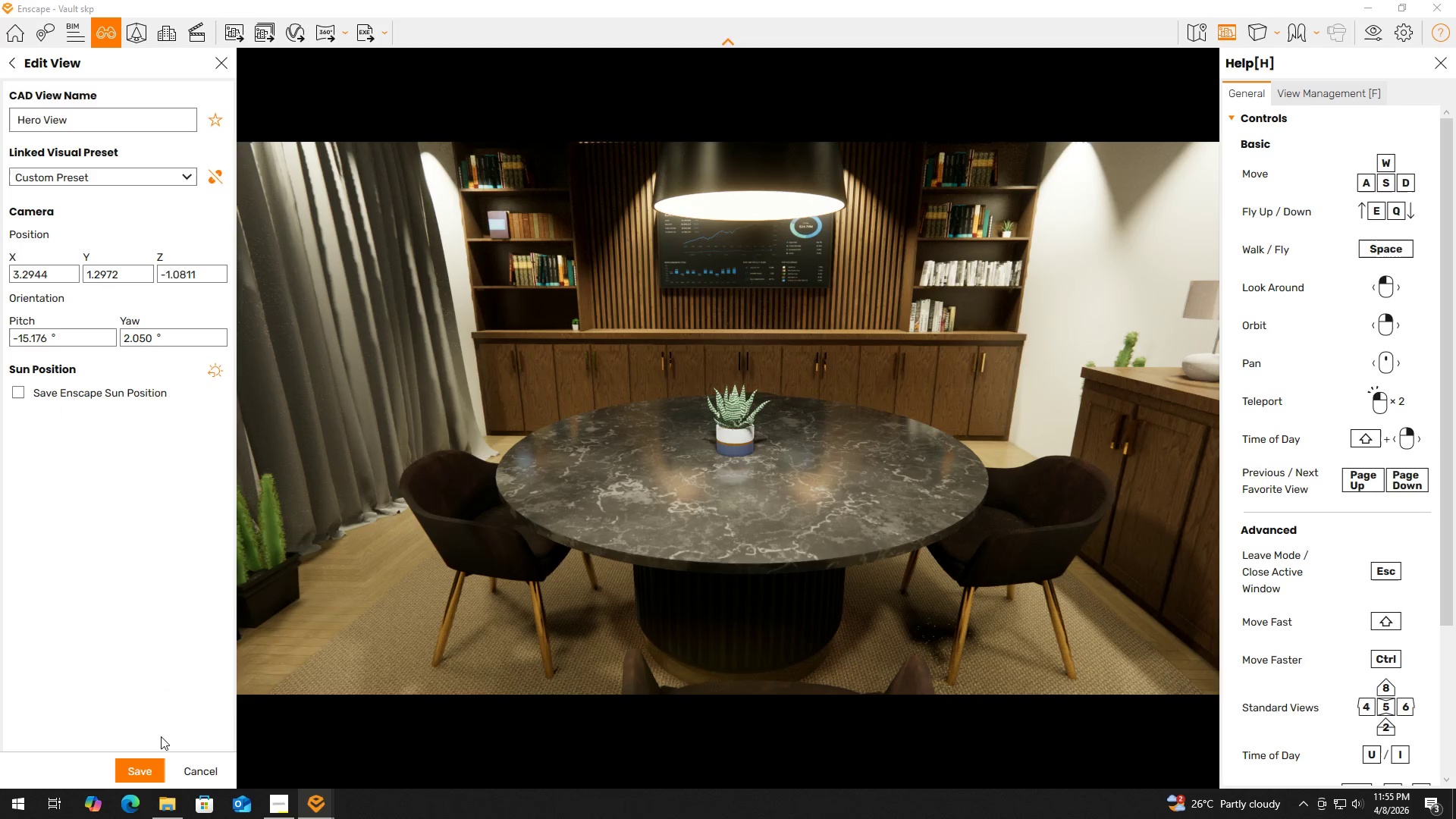 
left_click([142, 766])
 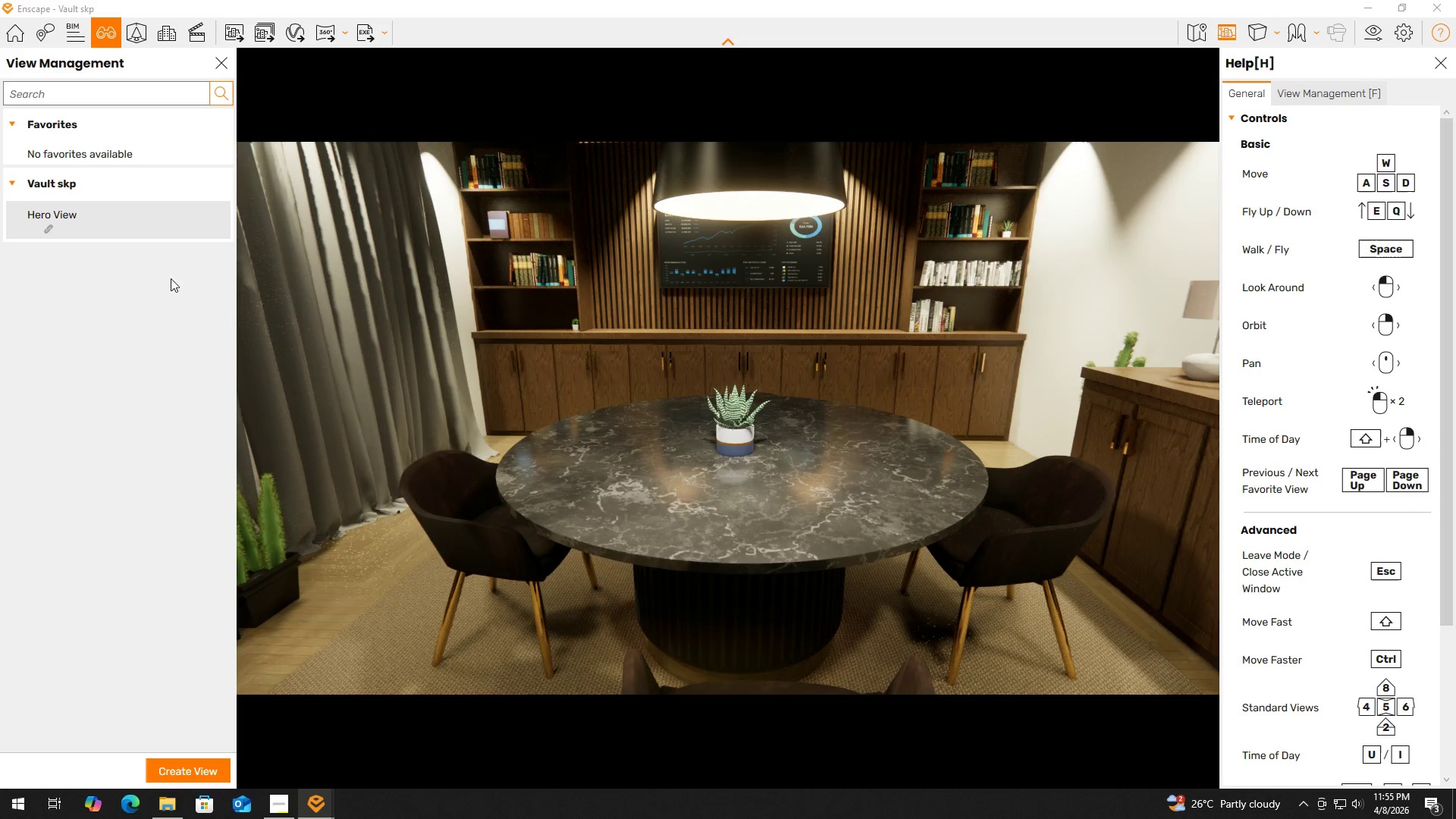 
wait(5.59)
 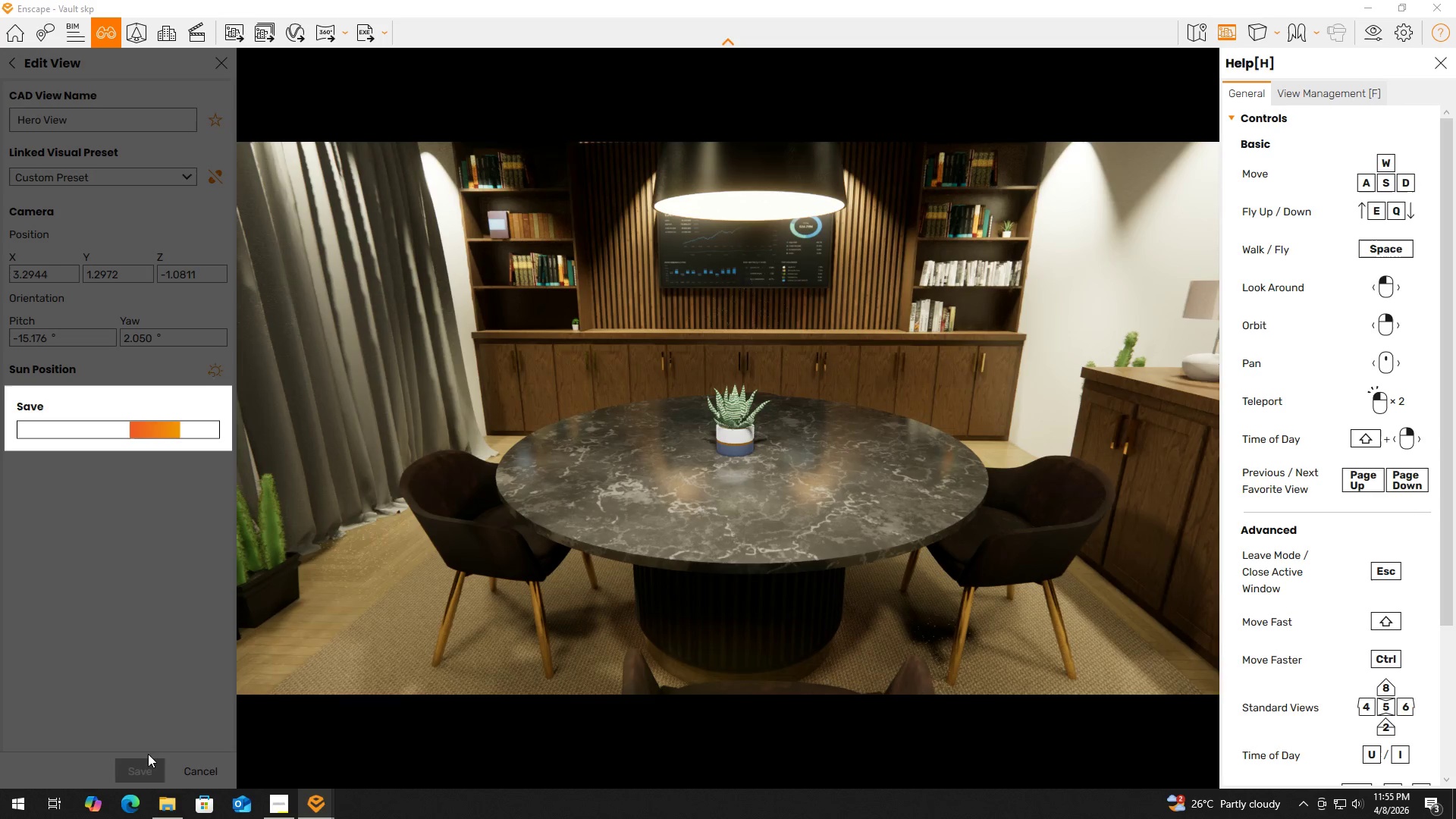 
type(adaqsqee)
 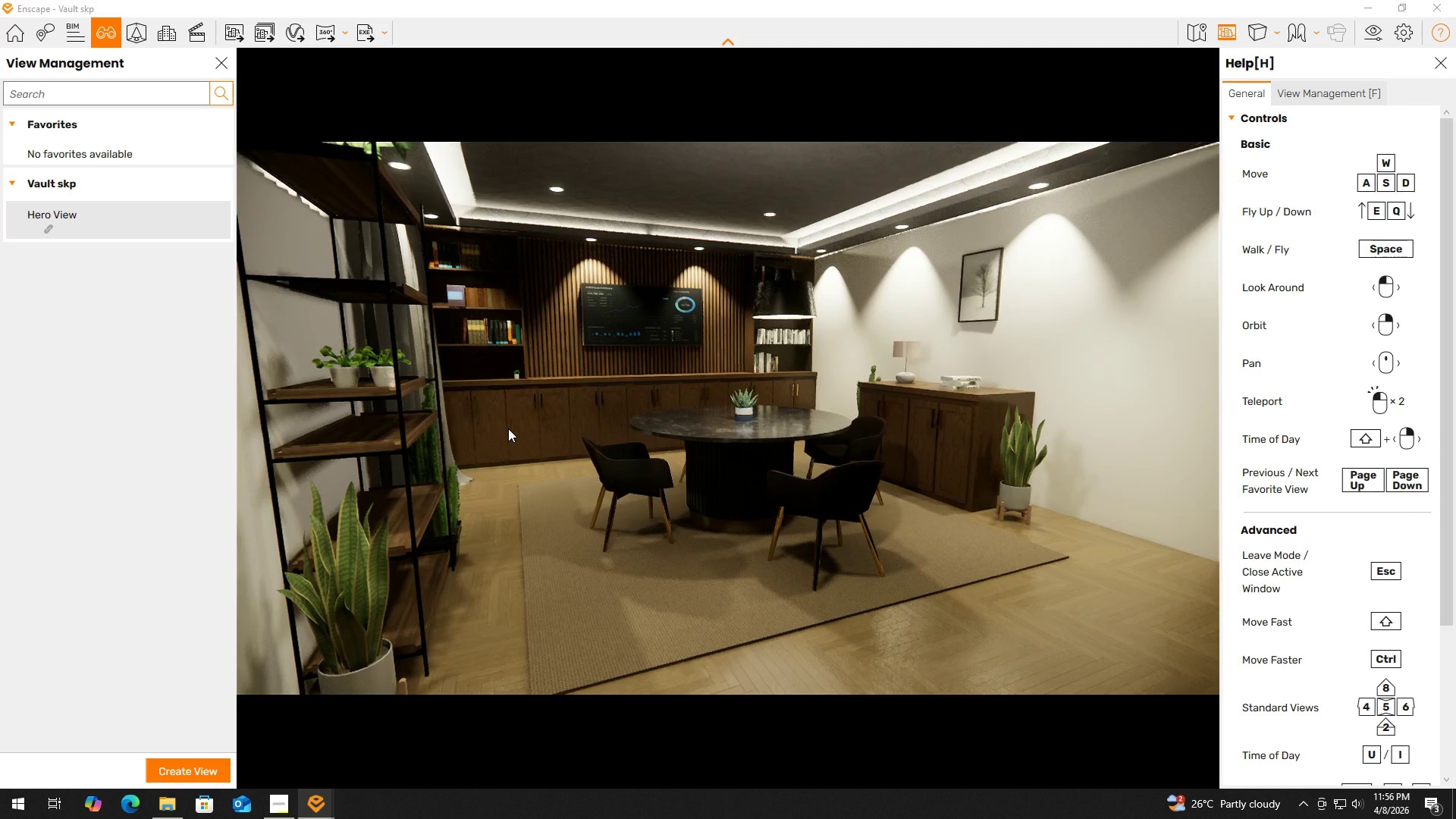 
wait(9.11)
 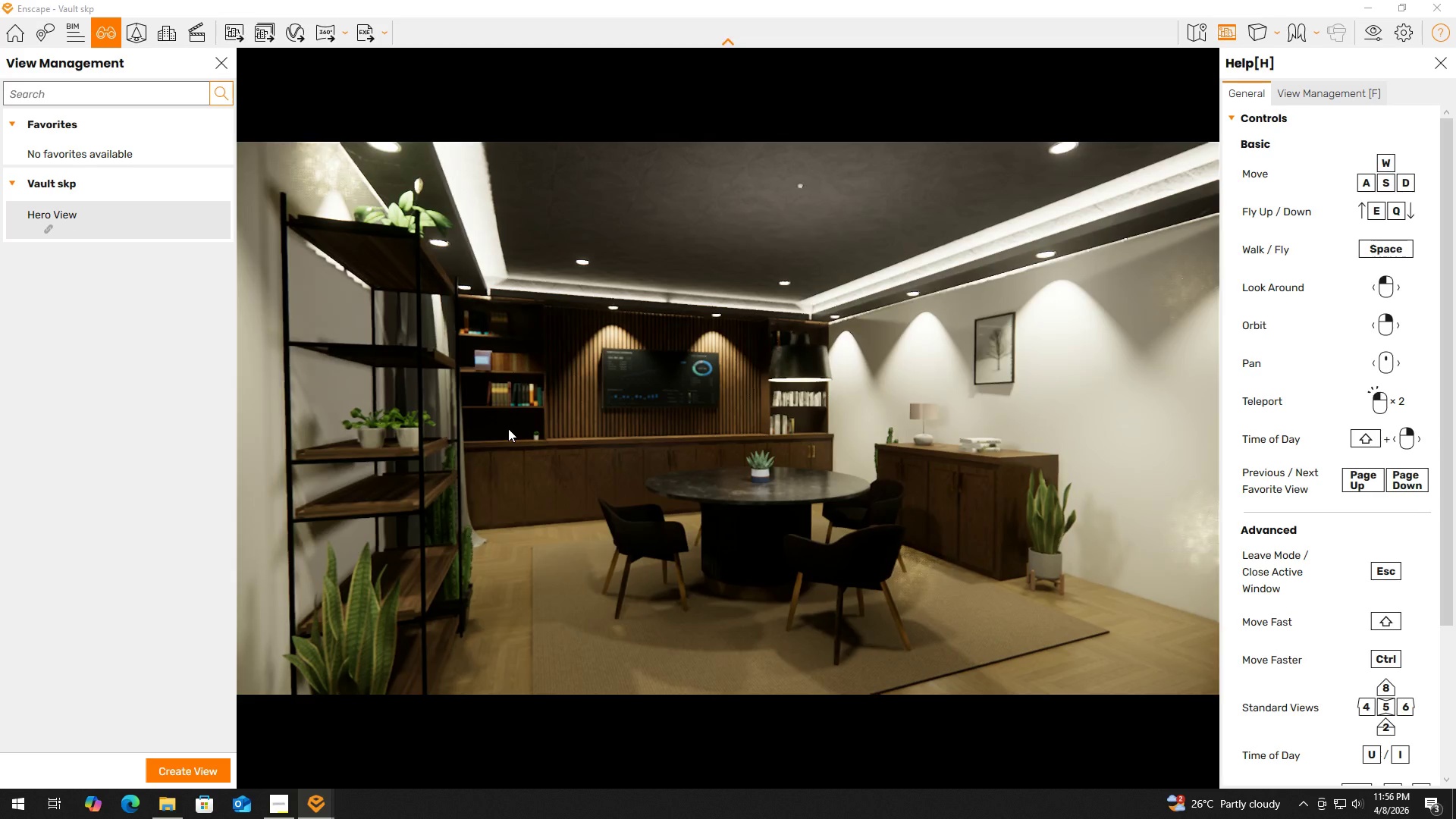 
left_click([692, 440])
 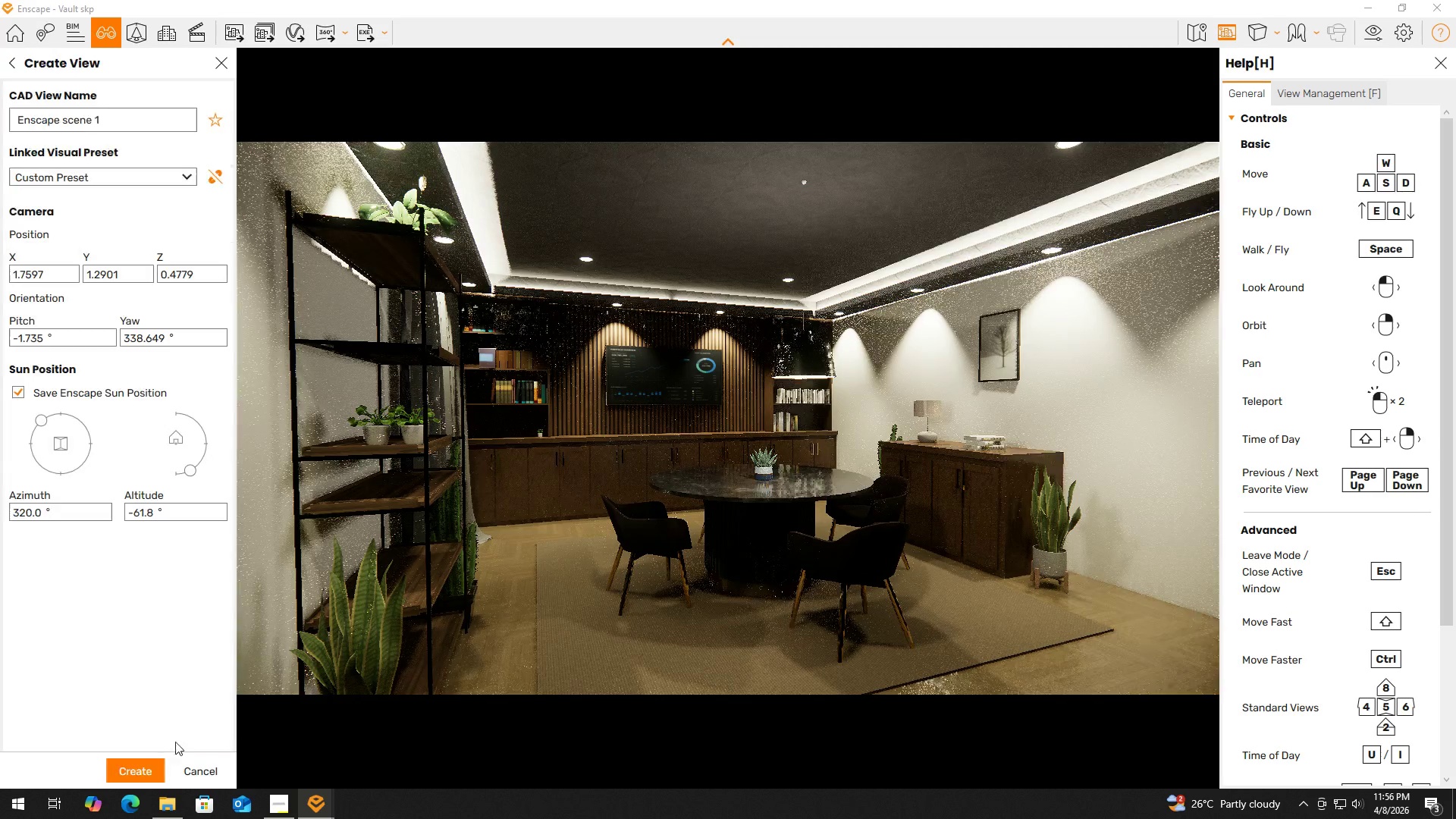 
left_click([25, 392])
 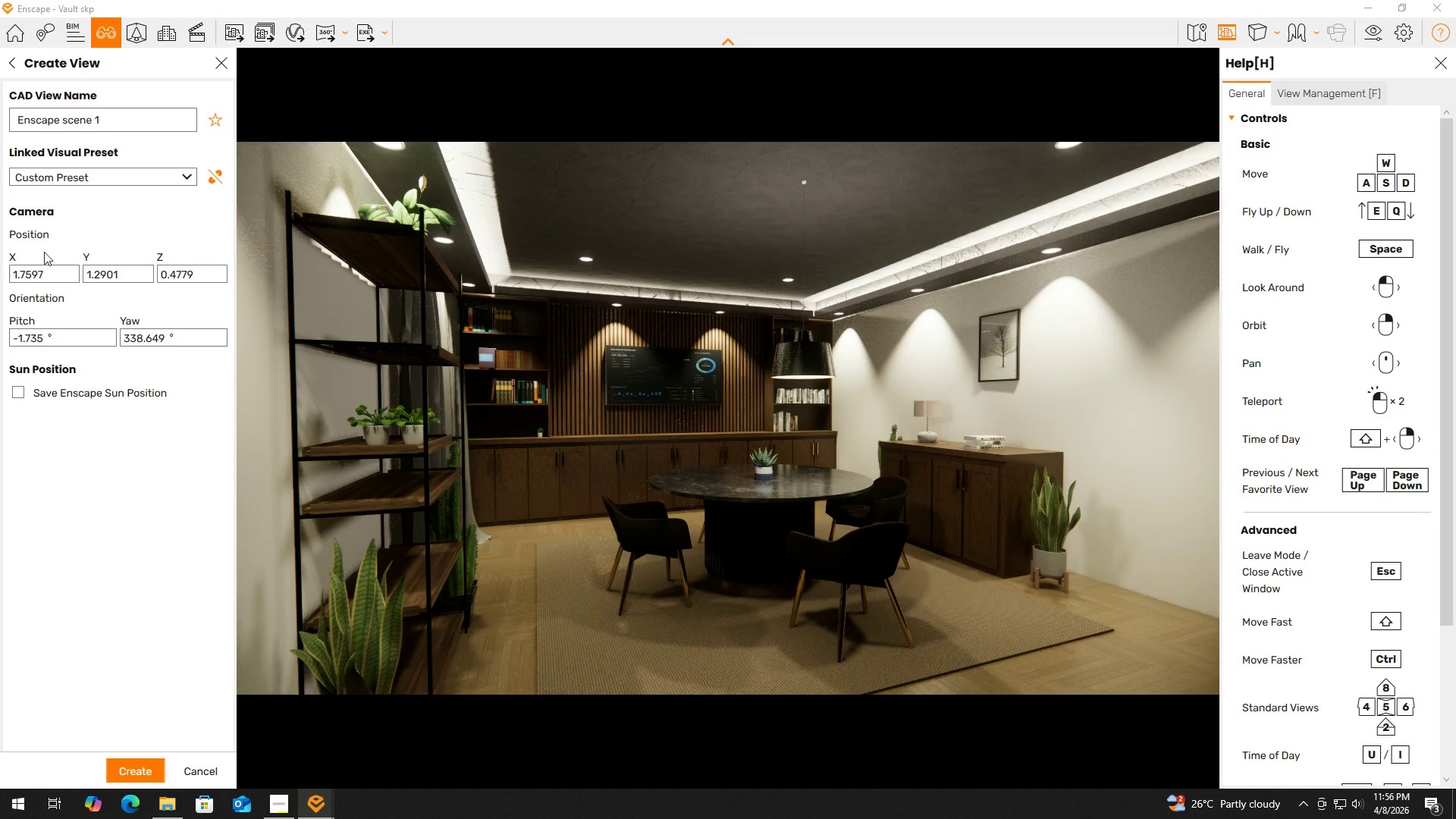 
left_click_drag(start_coordinate=[126, 118], to_coordinate=[0, 127])
 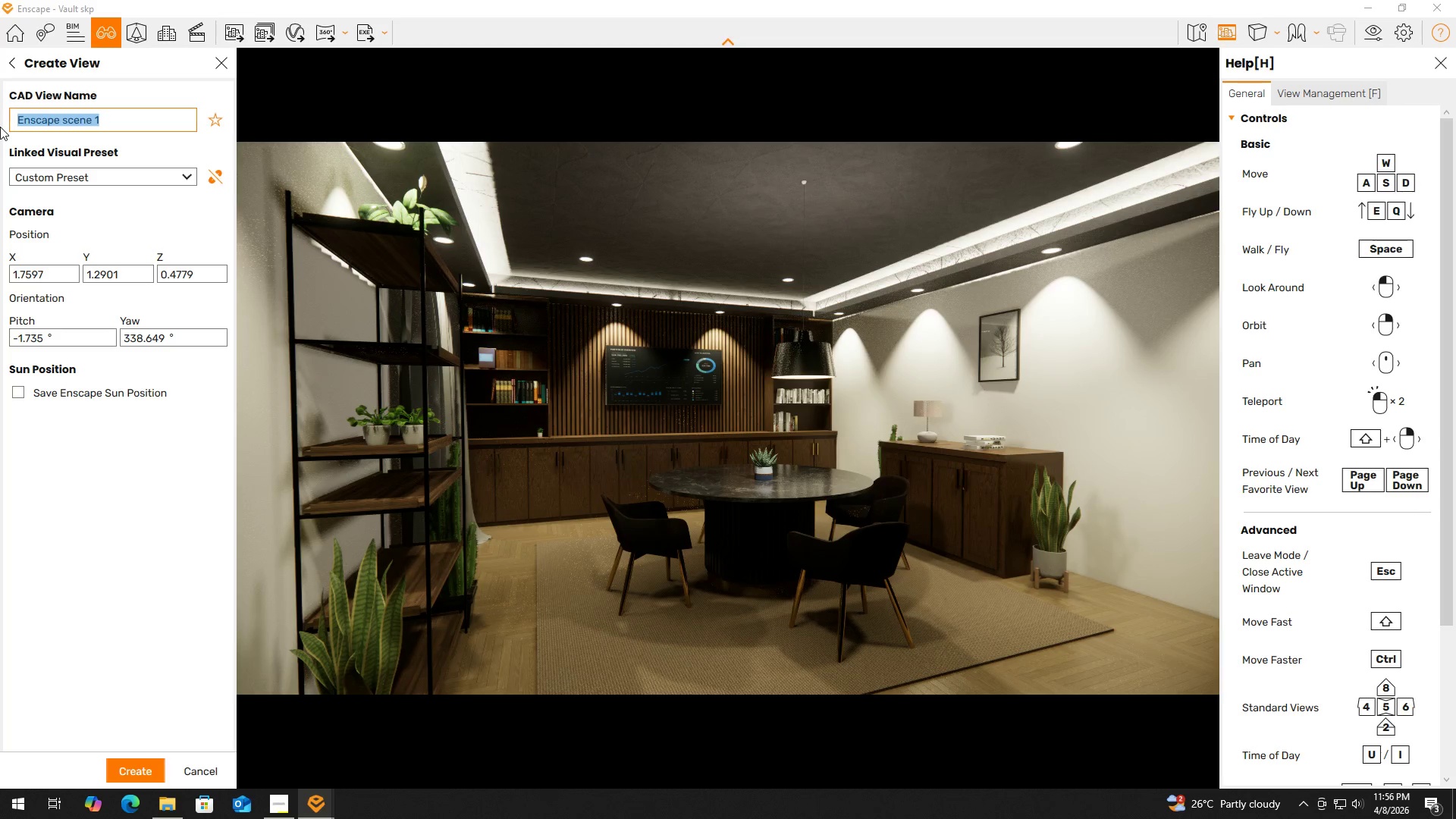 
wait(17.7)
 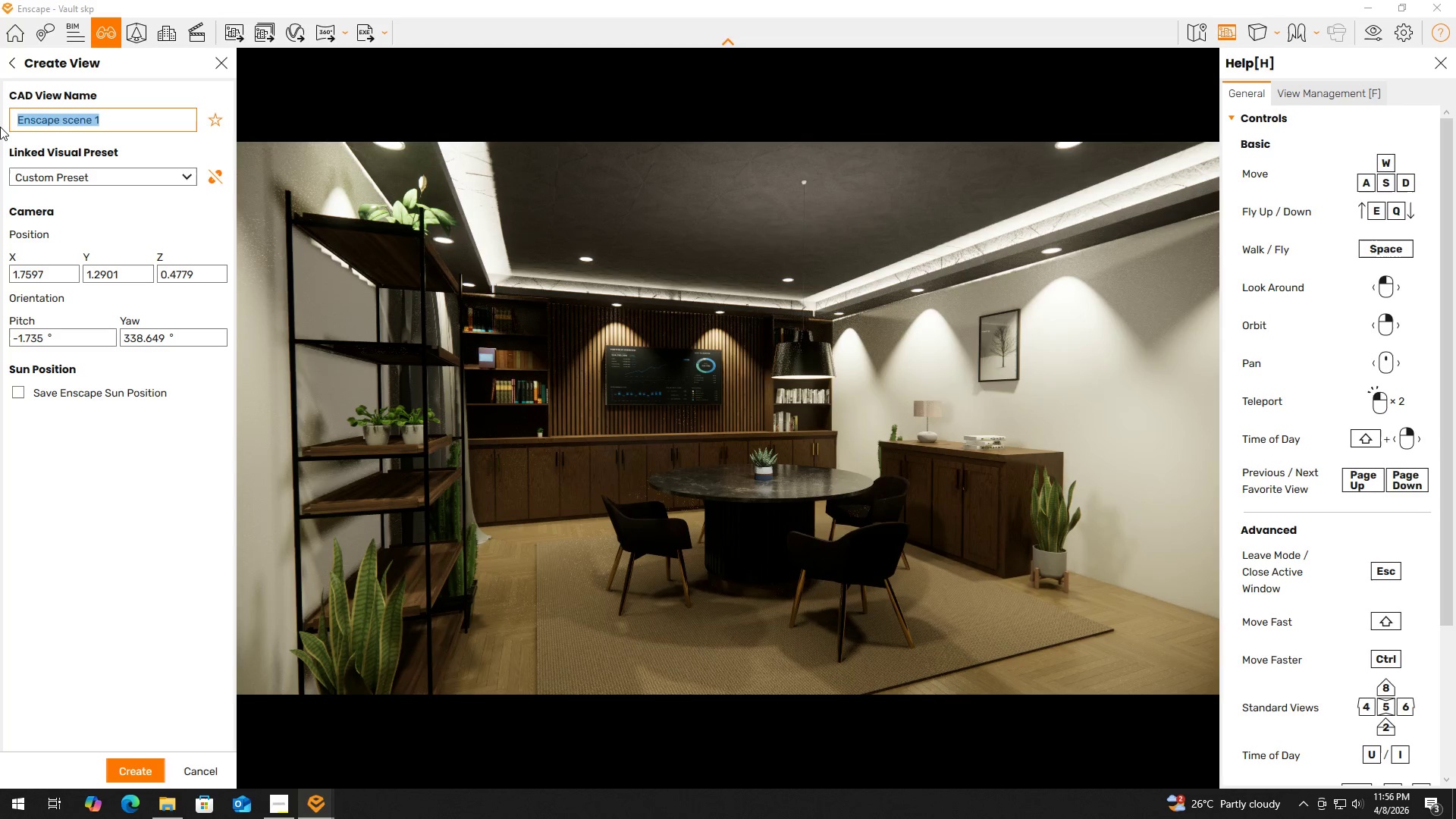 
type(Perspective View from entrance)
 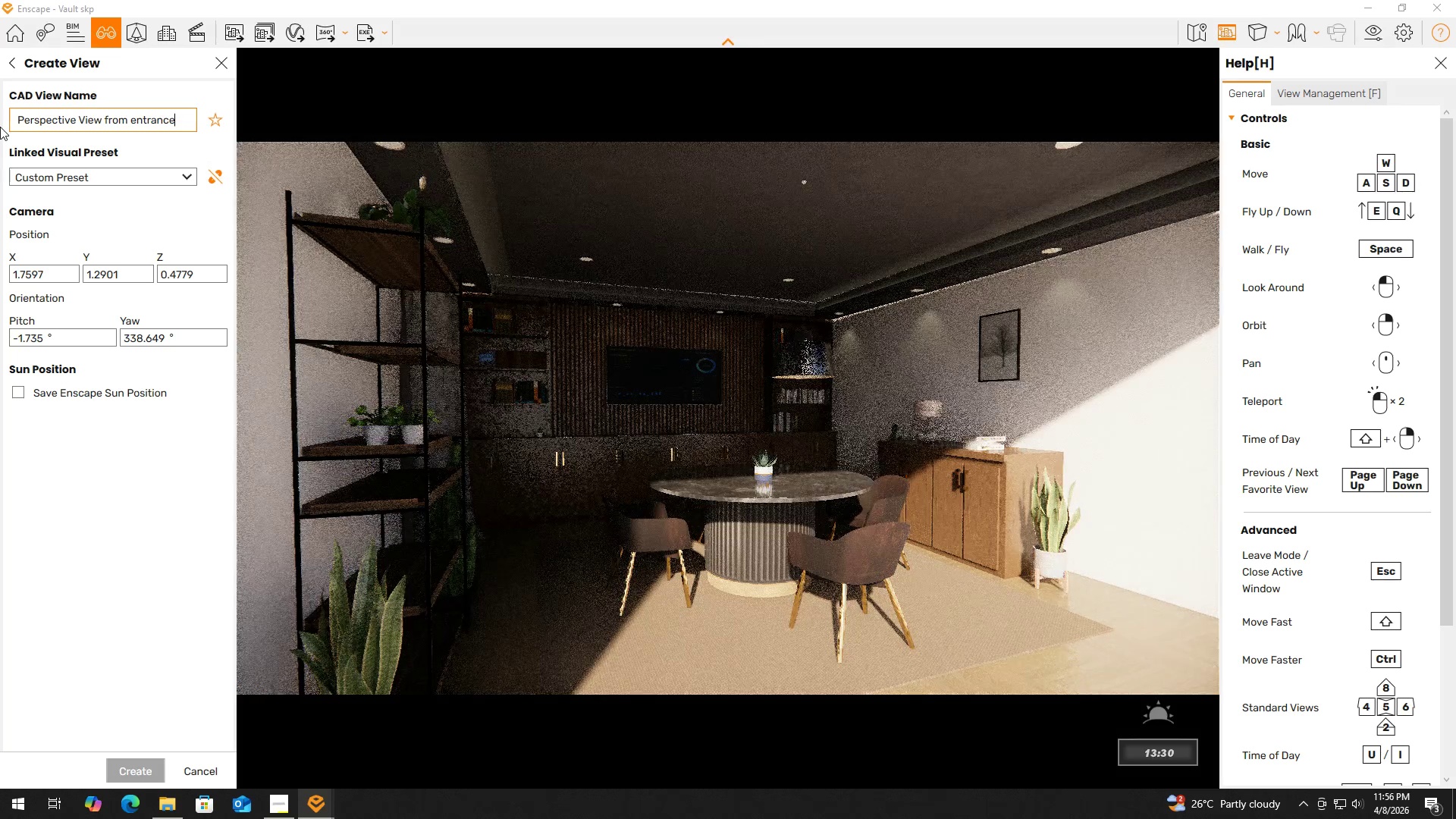 
 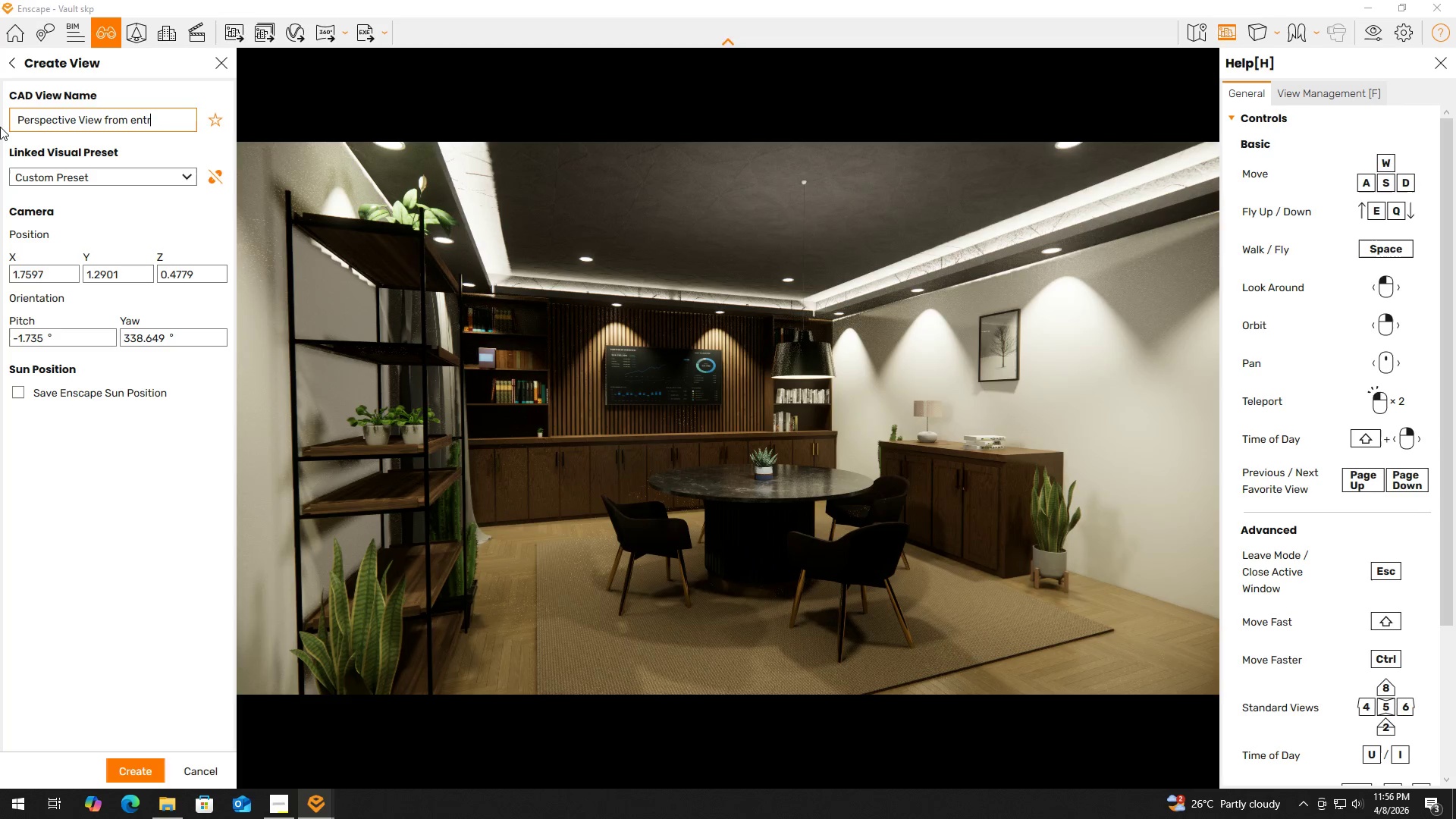 
key(Enter)
 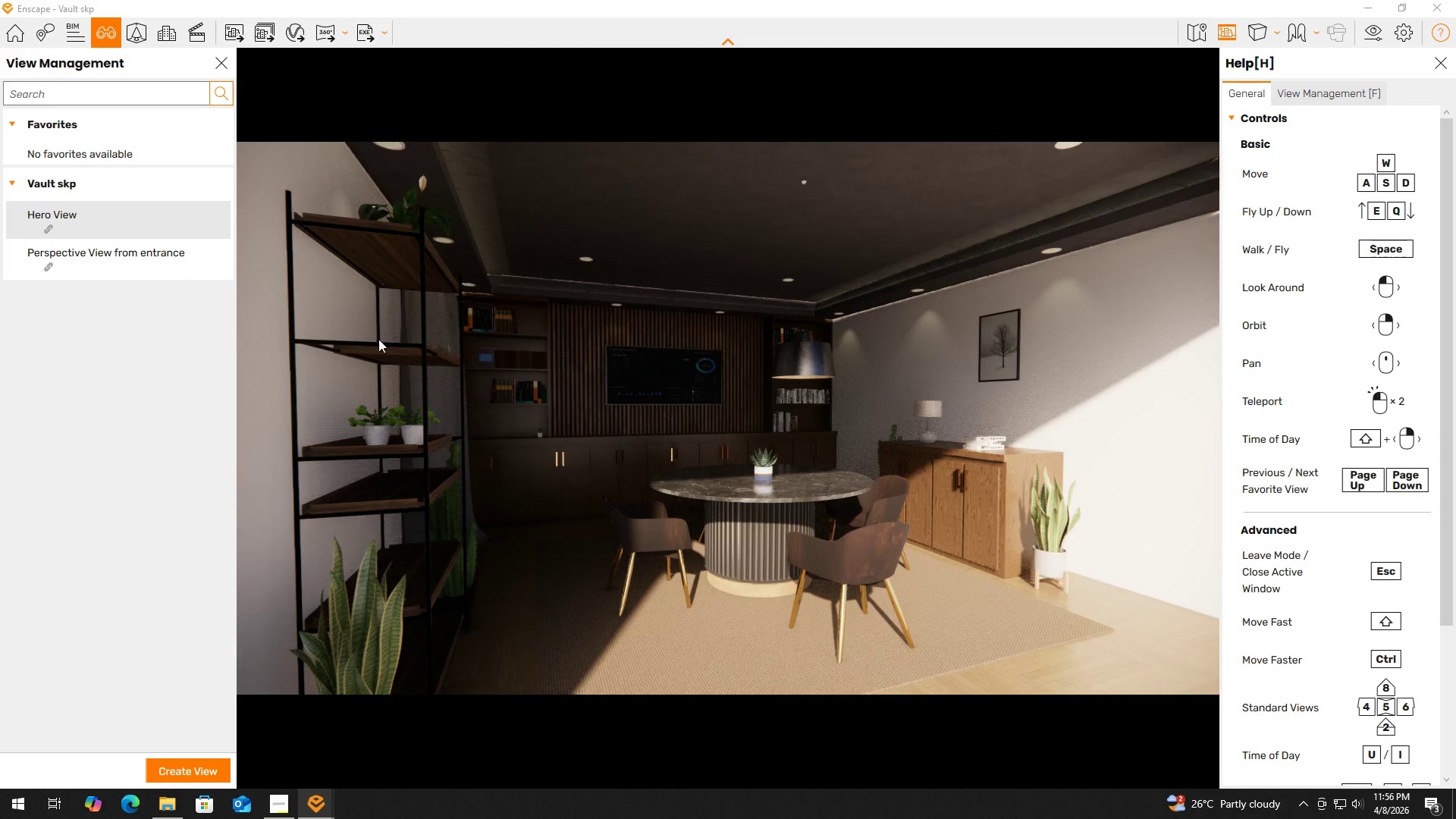 
left_click([144, 265])
 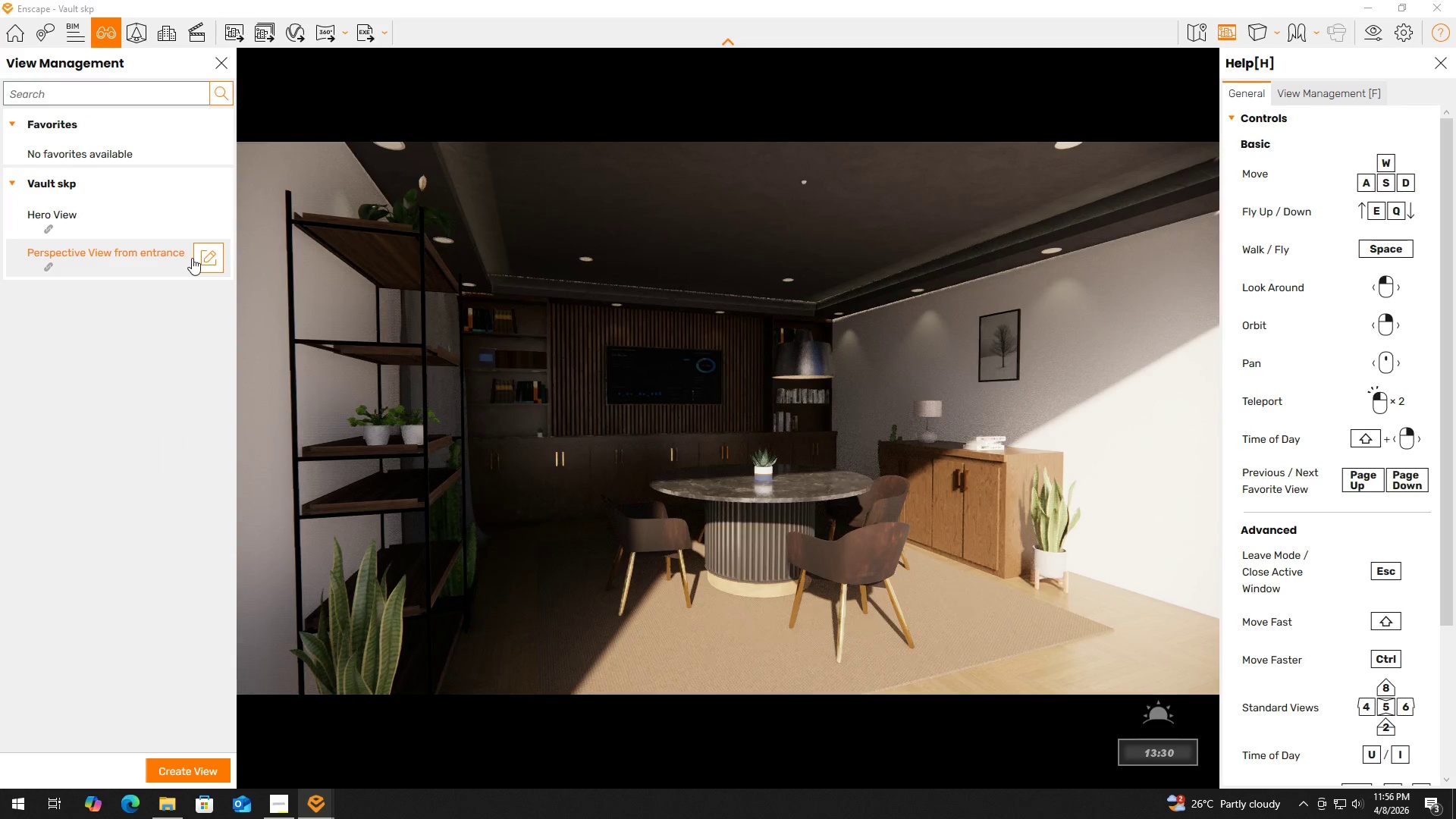 
left_click([199, 258])
 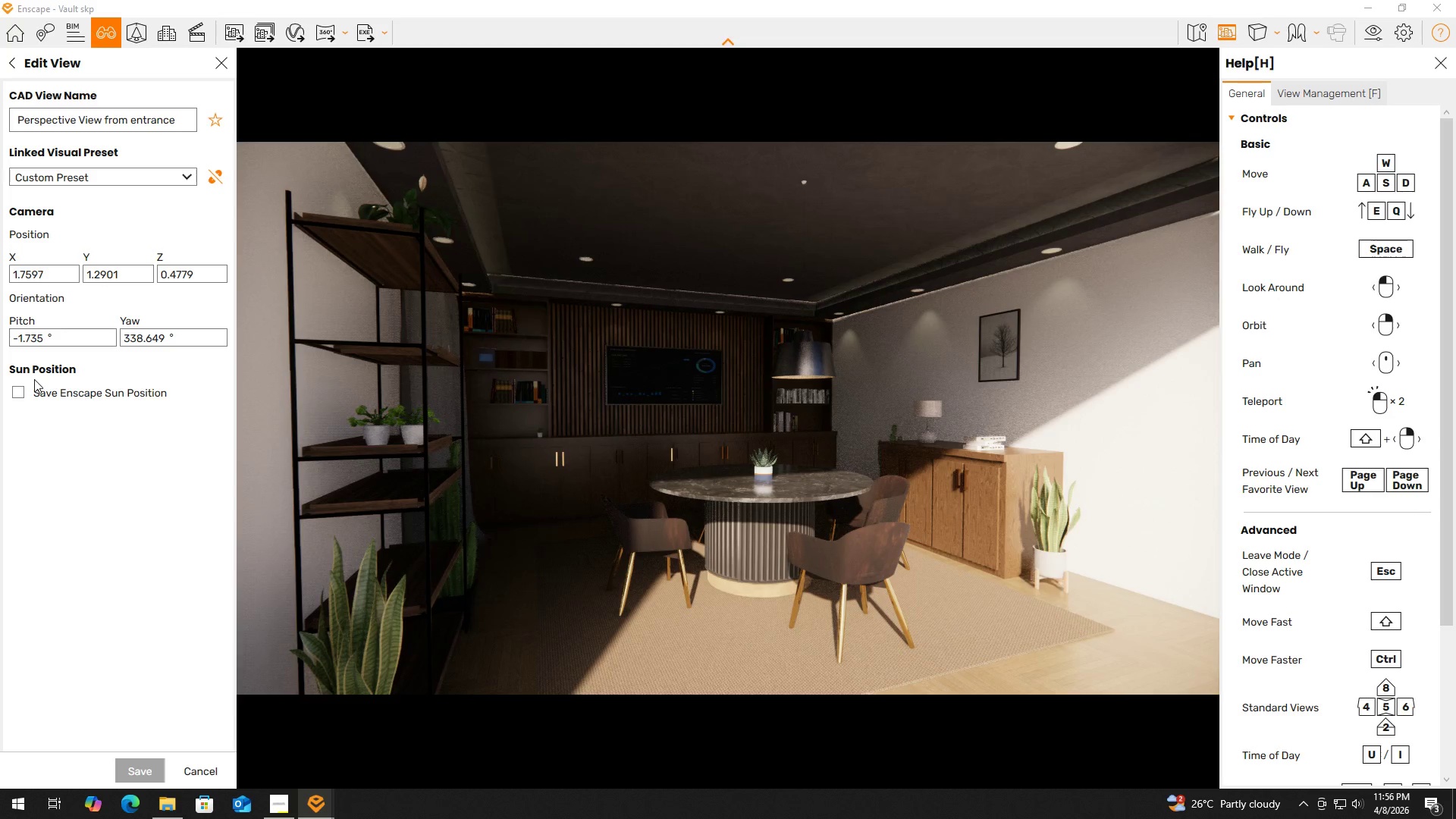 
hold_key(key=ShiftLeft, duration=1.5)
 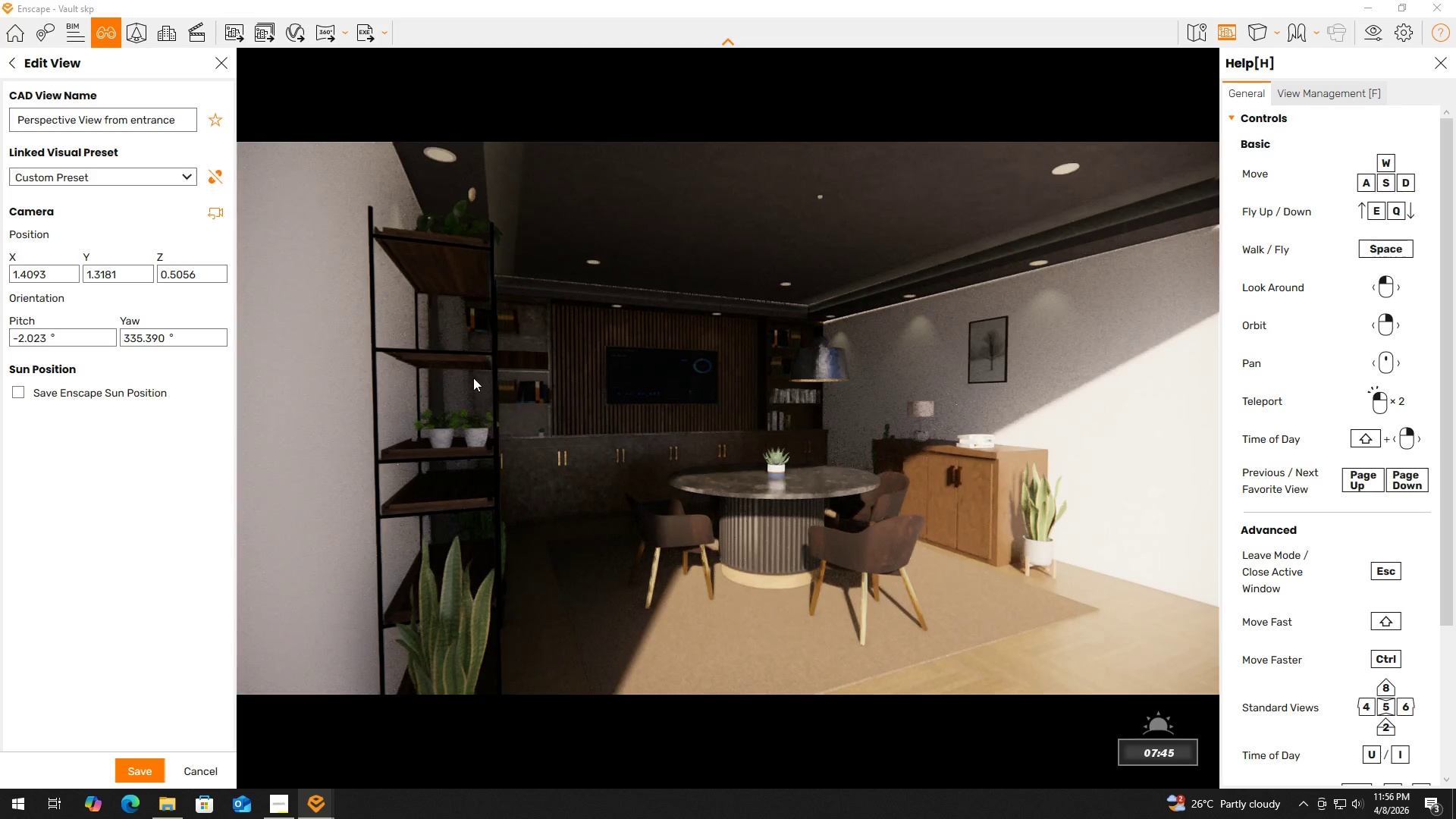 
hold_key(key=ShiftLeft, duration=0.58)
 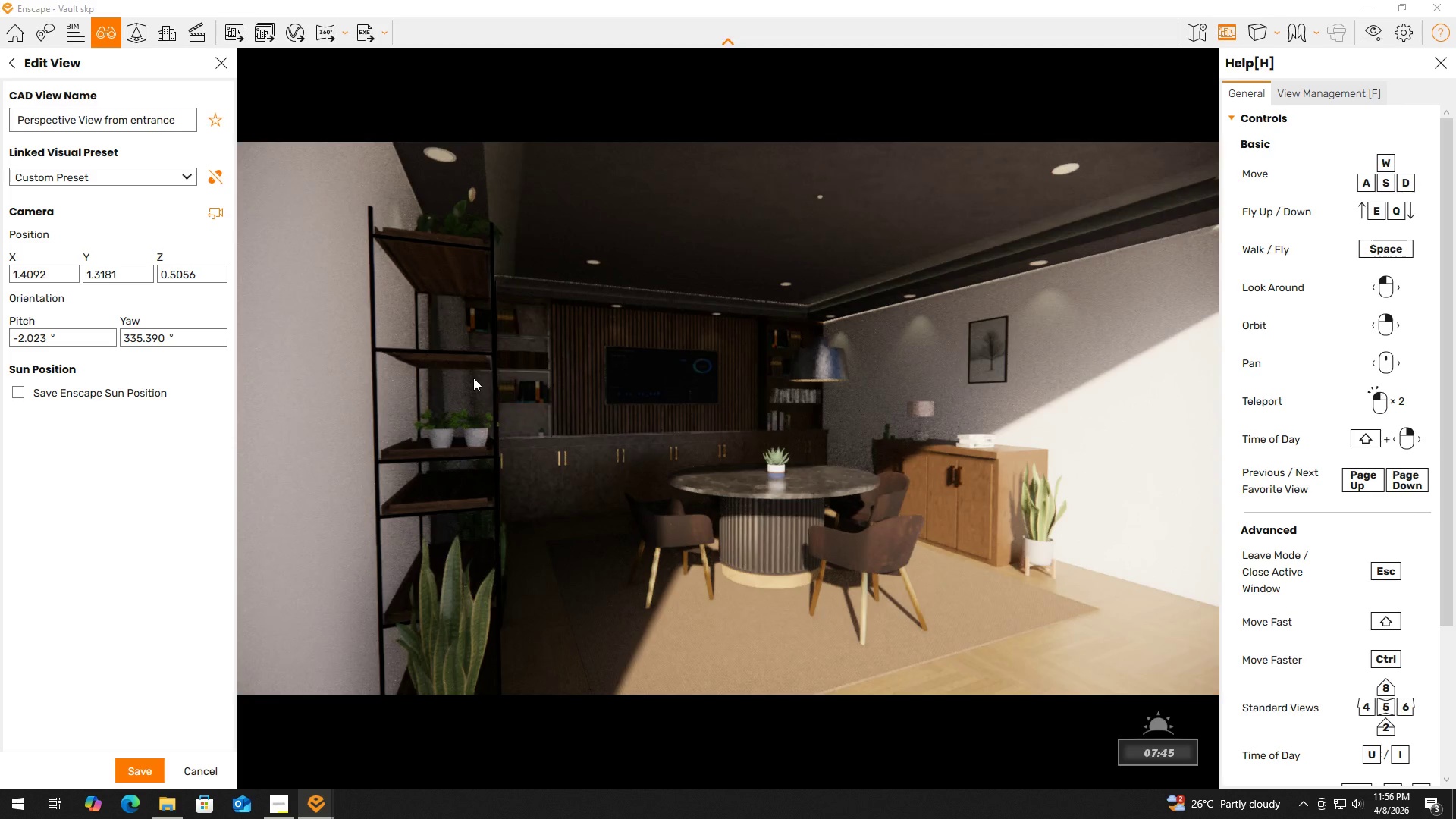 
hold_key(key=ControlLeft, duration=0.92)
 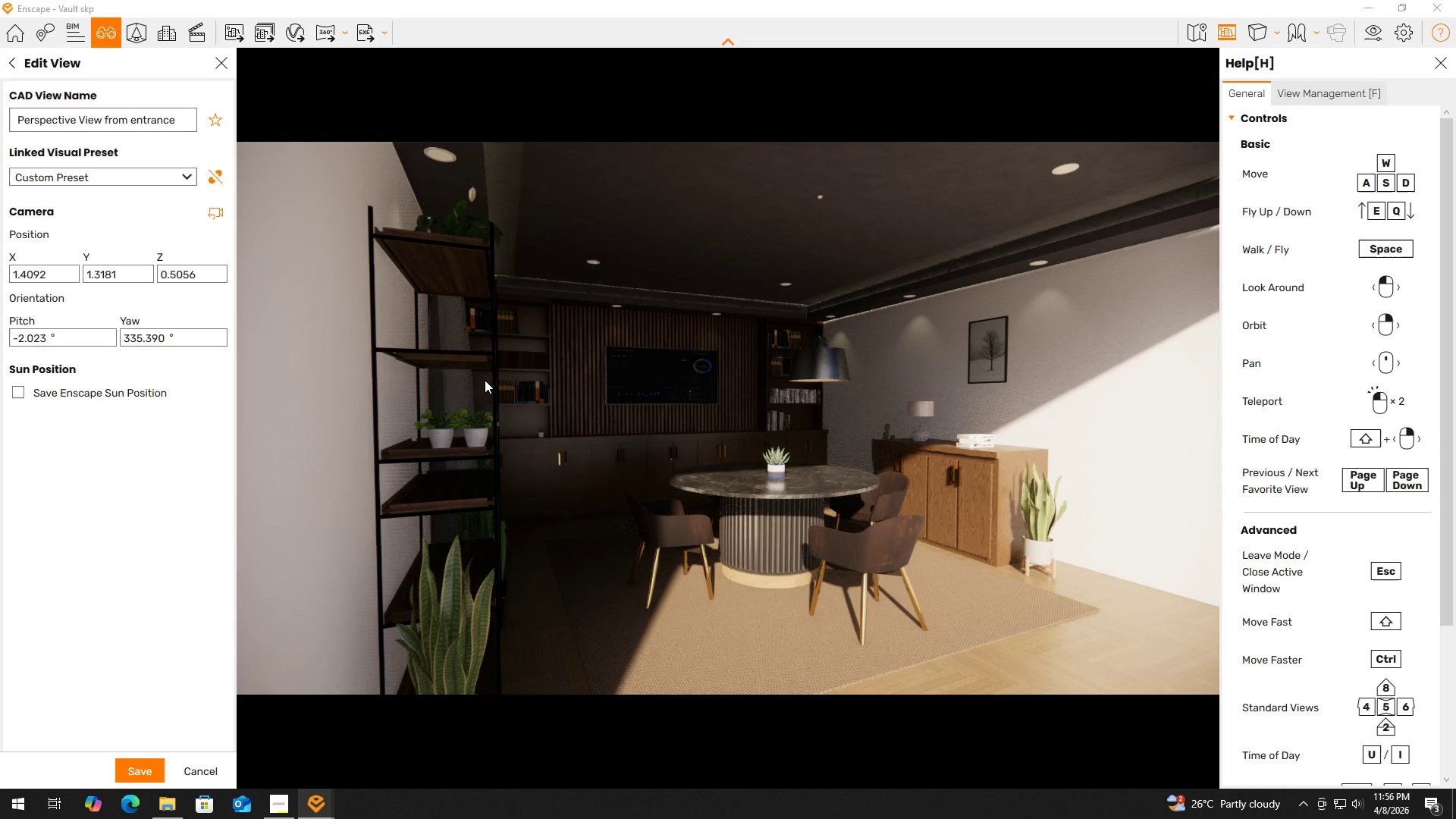 
scroll: coordinate [486, 380], scroll_direction: up, amount: 1.0
 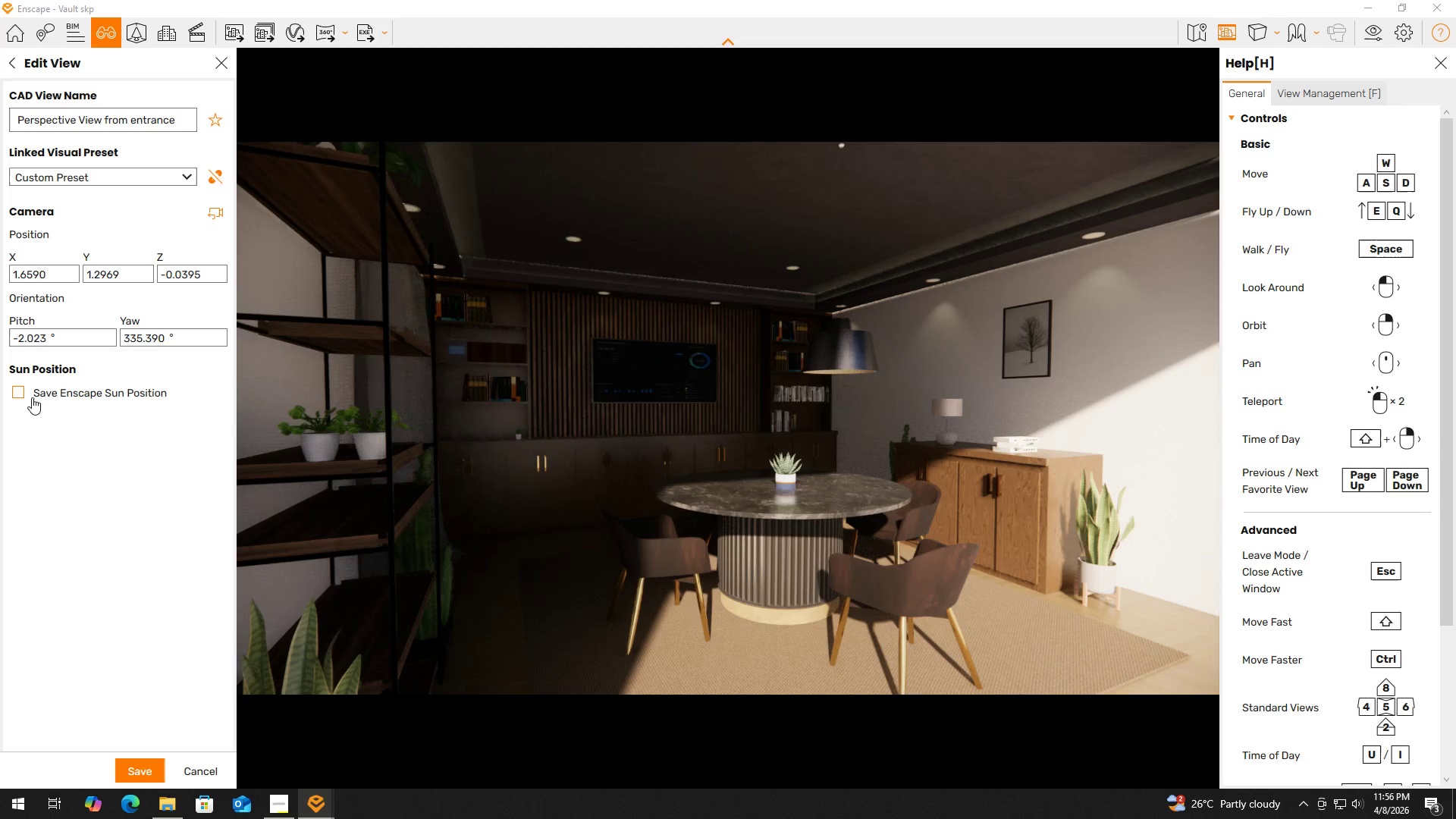 
left_click([27, 392])
 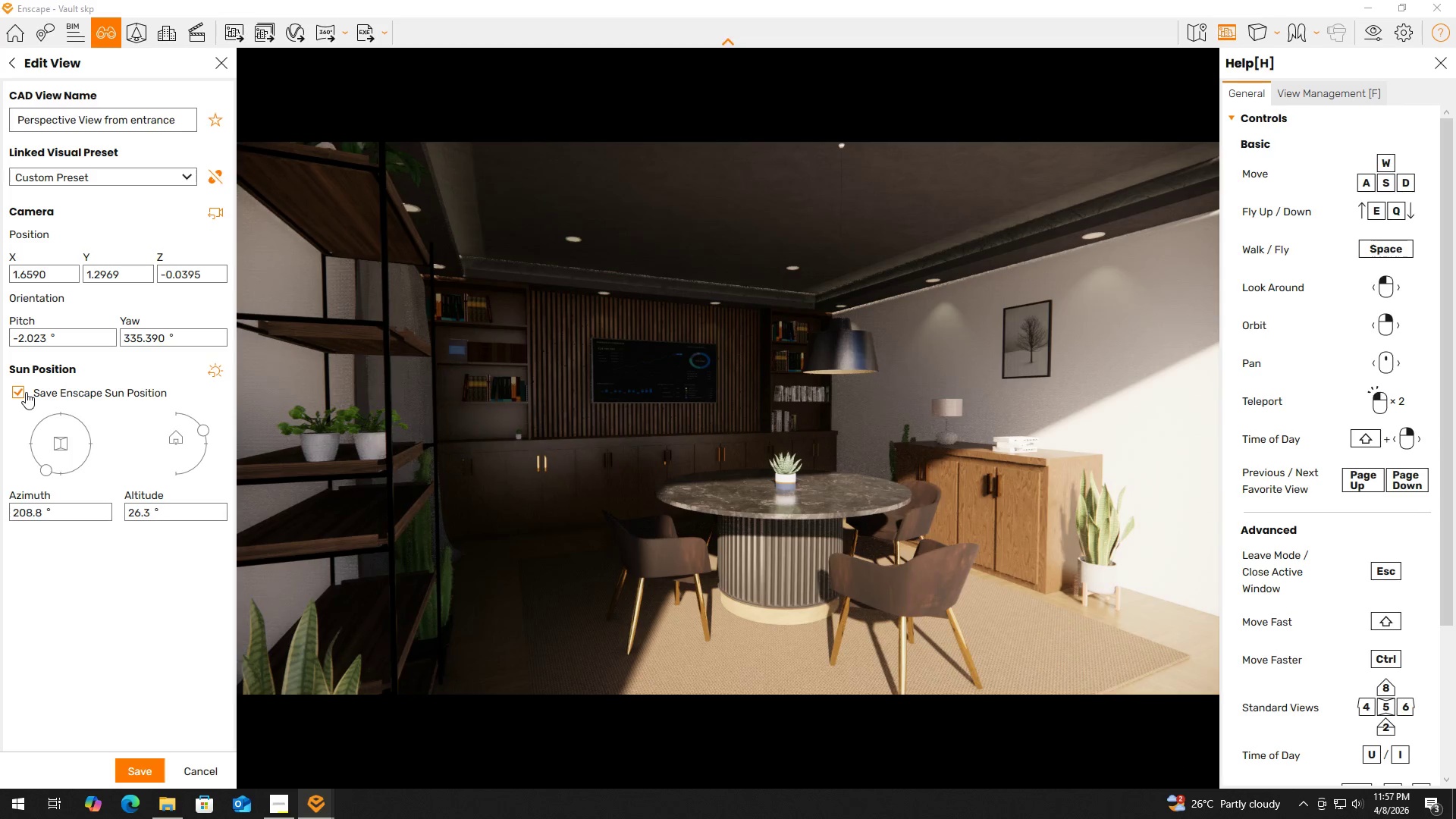 
left_click([26, 392])
 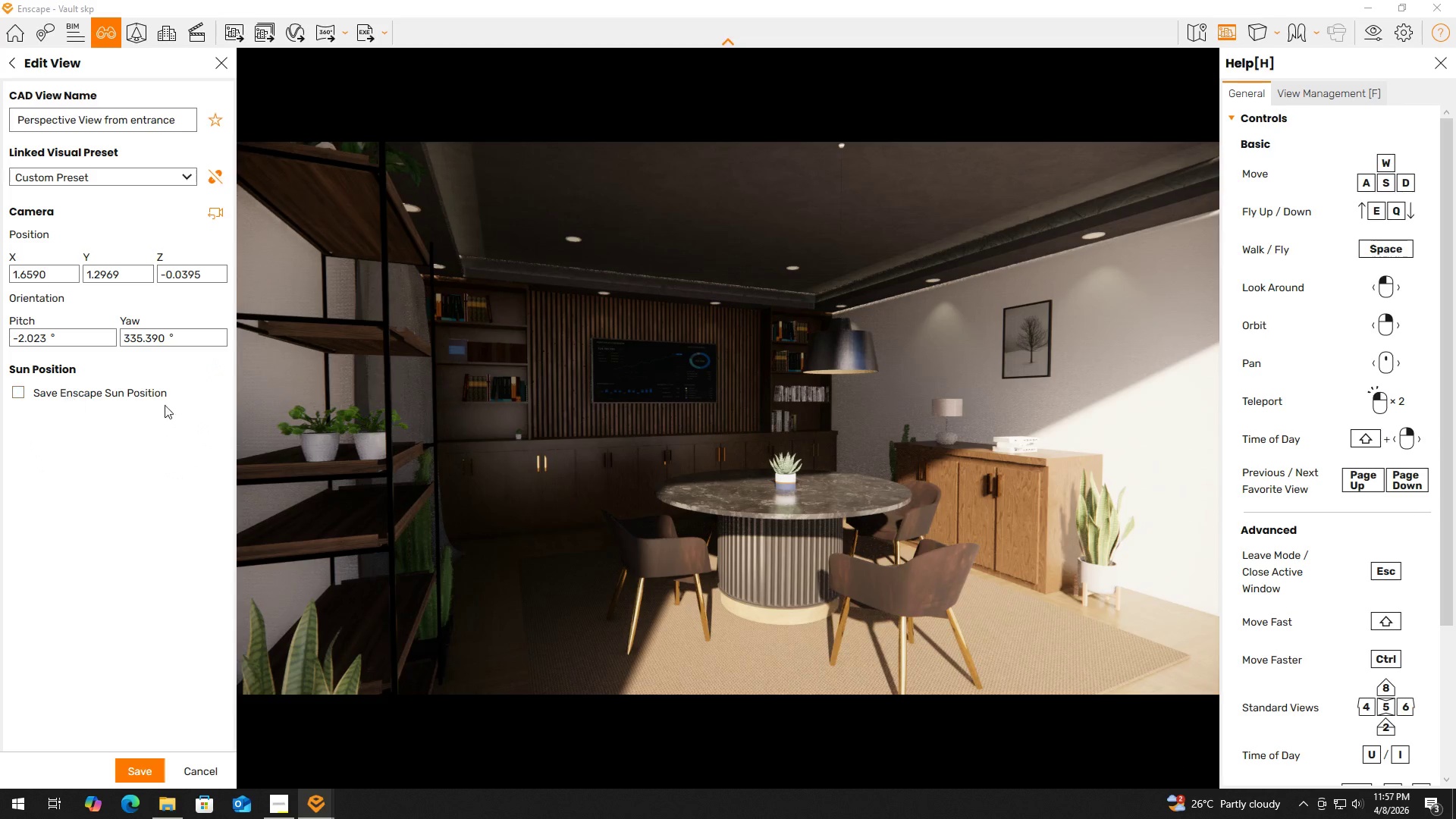 
hold_key(key=ShiftLeft, duration=1.5)
hold_key(key=ShiftLeft, duration=1.69)
right_click([421, 447])
 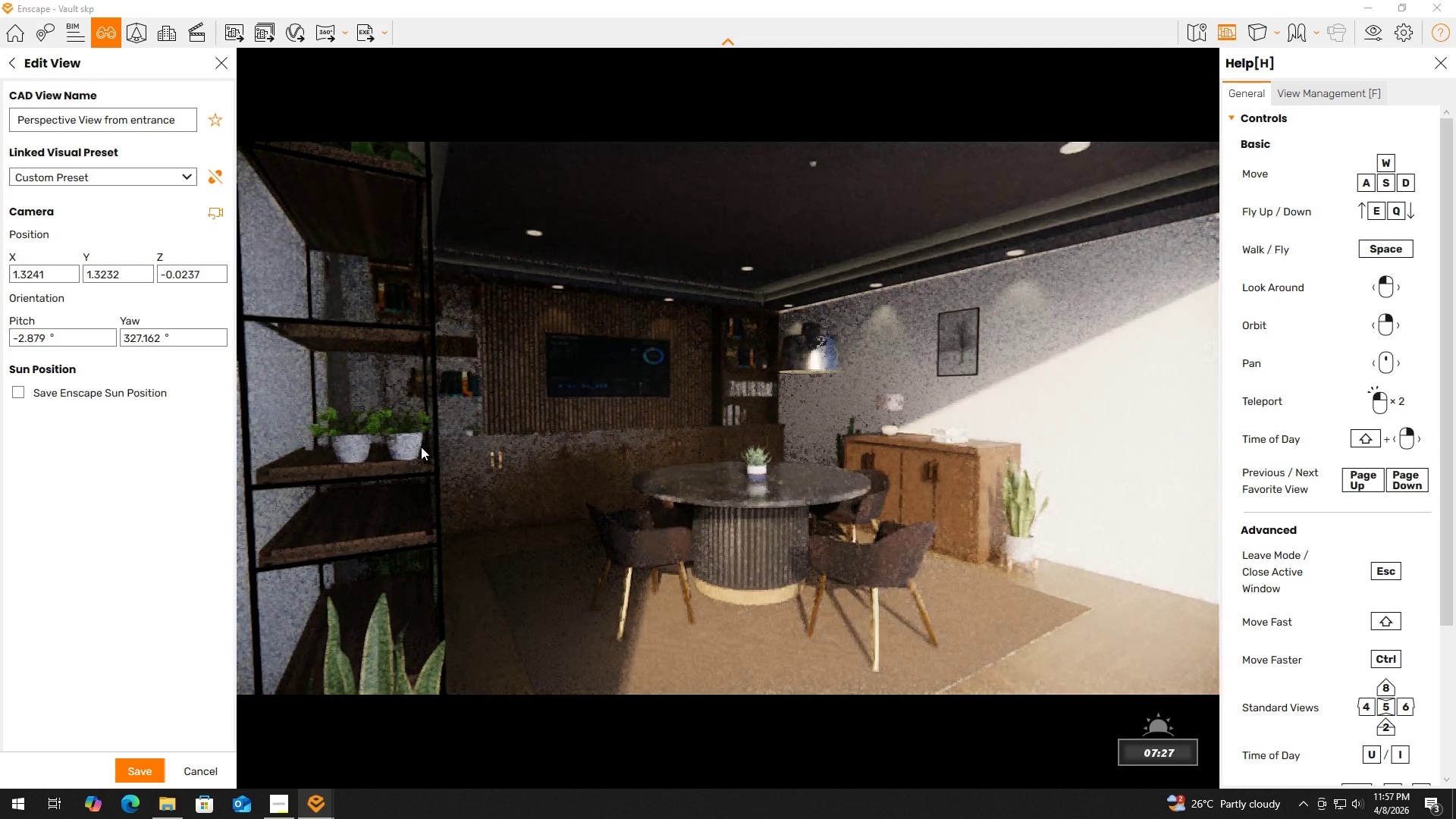 
hold_key(key=ShiftLeft, duration=0.81)
right_click([484, 452])
 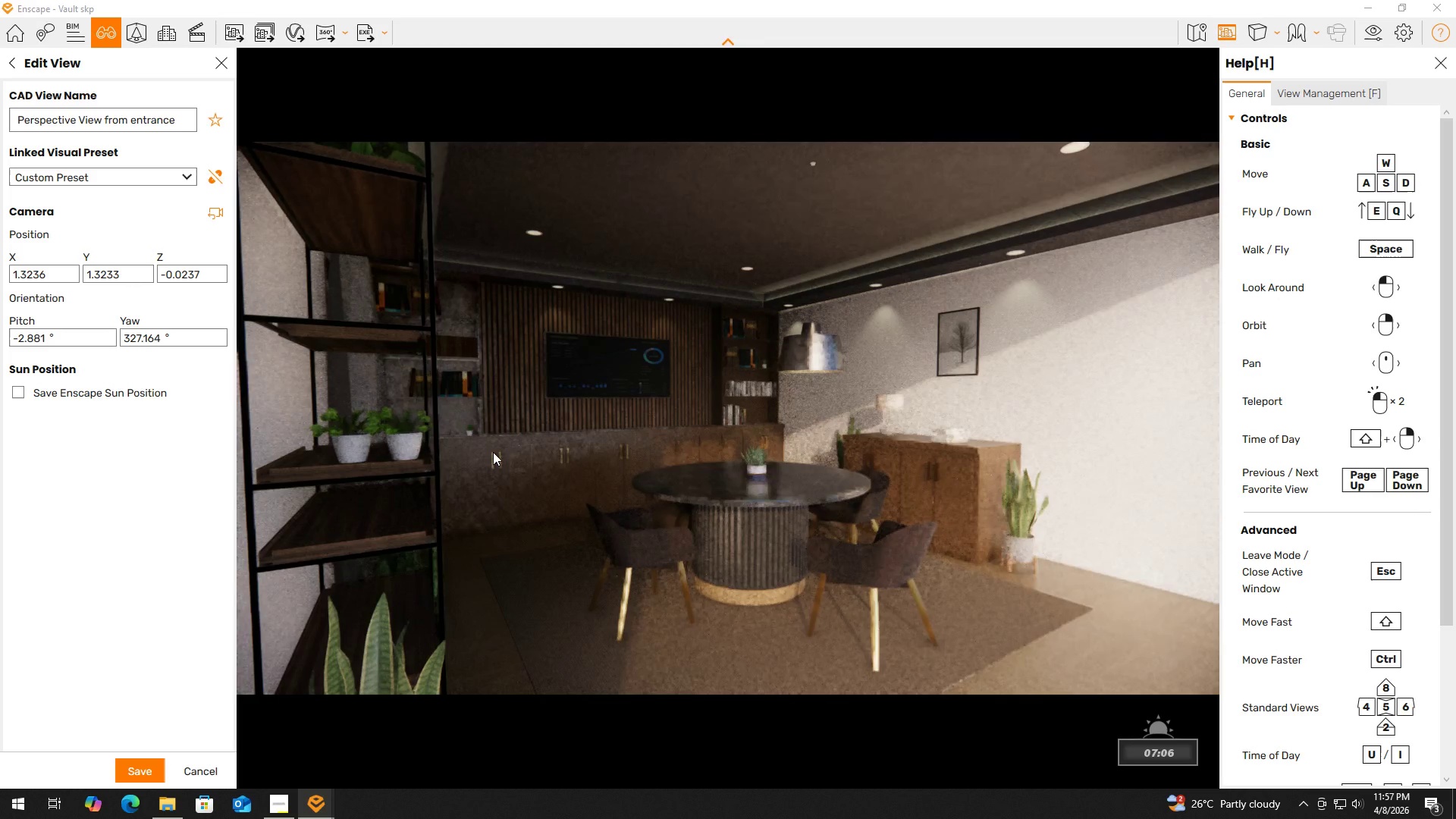 
hold_key(key=ShiftLeft, duration=1.14)
 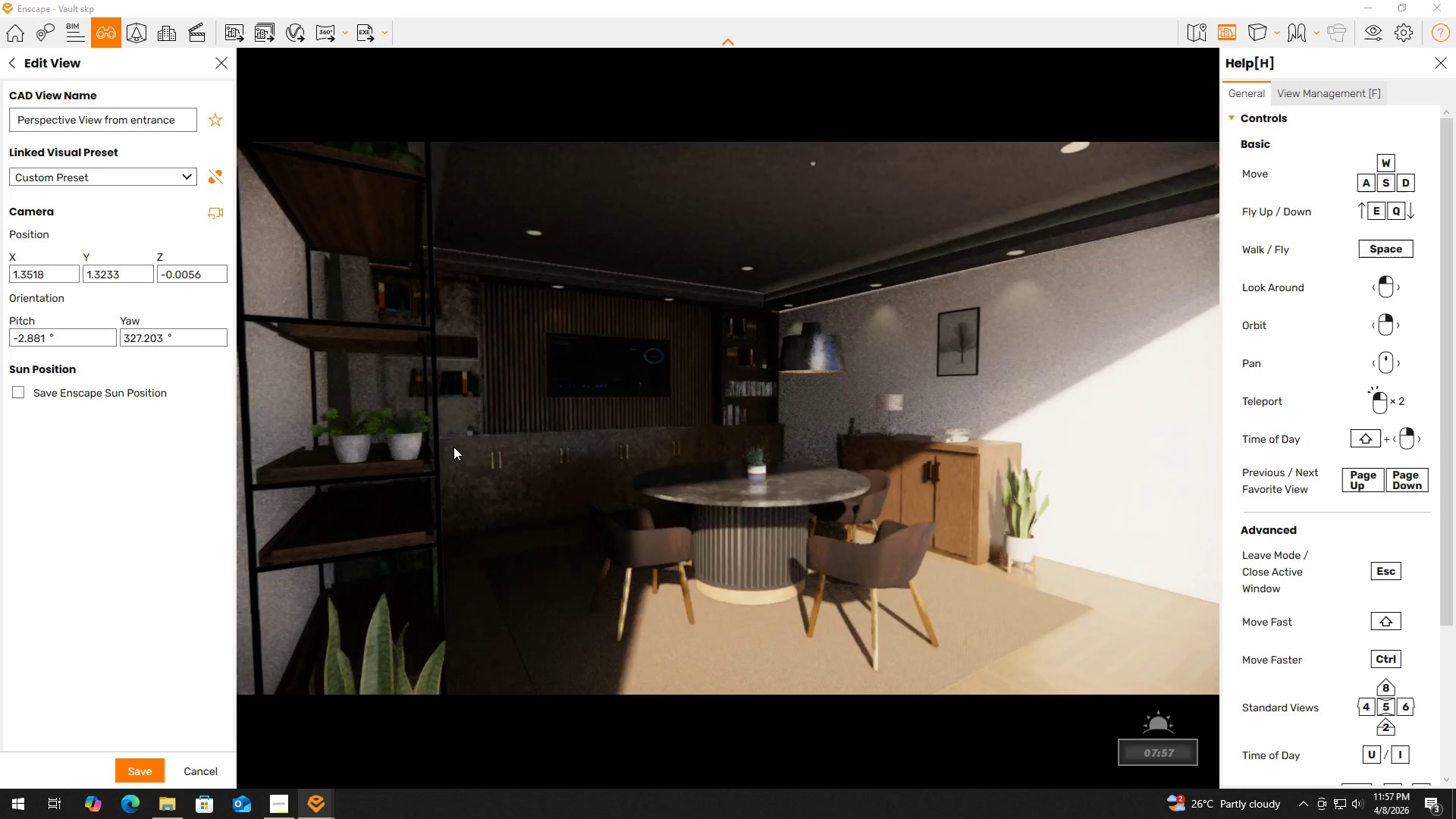 
hold_key(key=ShiftLeft, duration=2.64)
 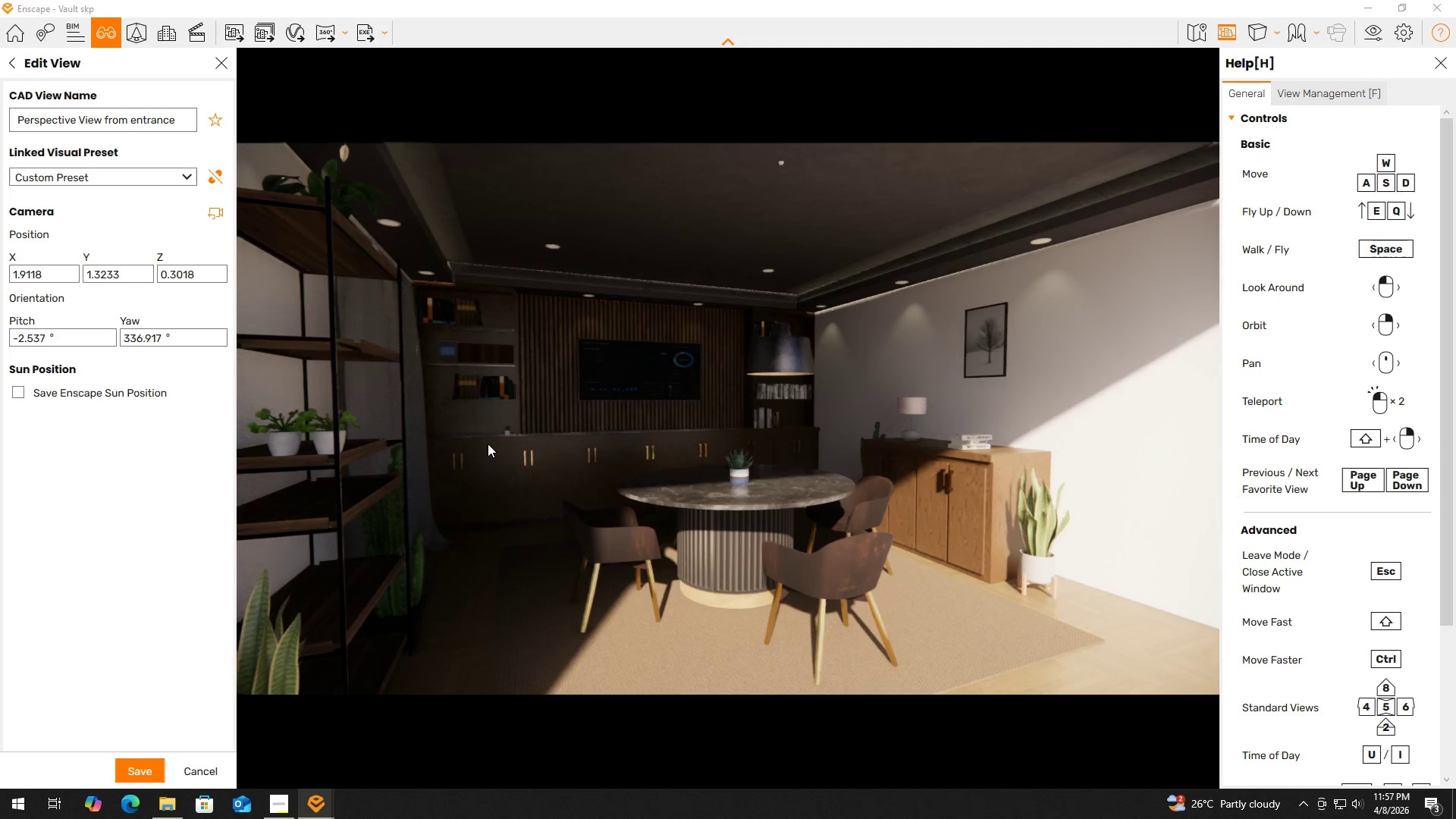 
hold_key(key=D, duration=0.39)
 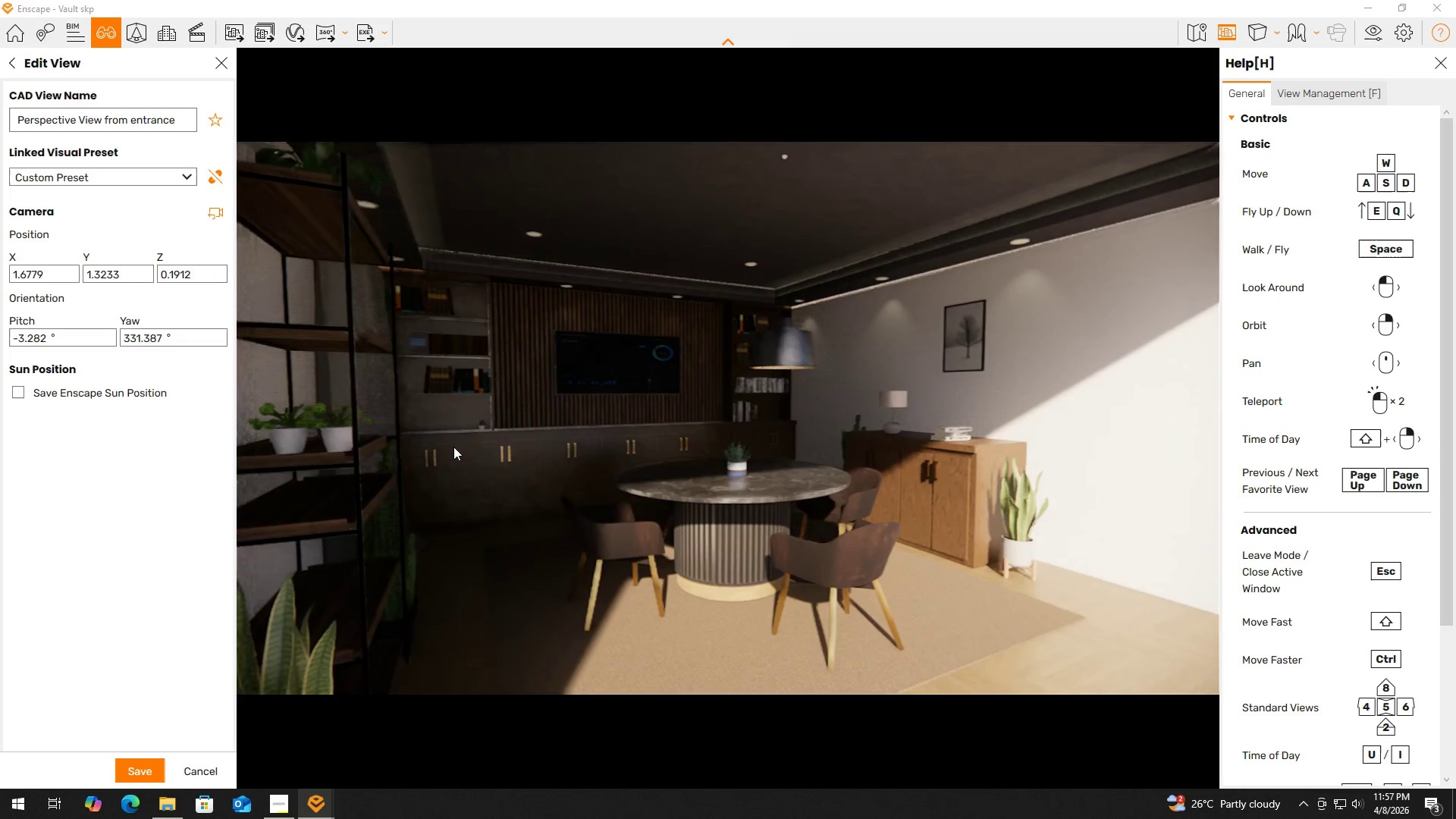 
type(dd)
 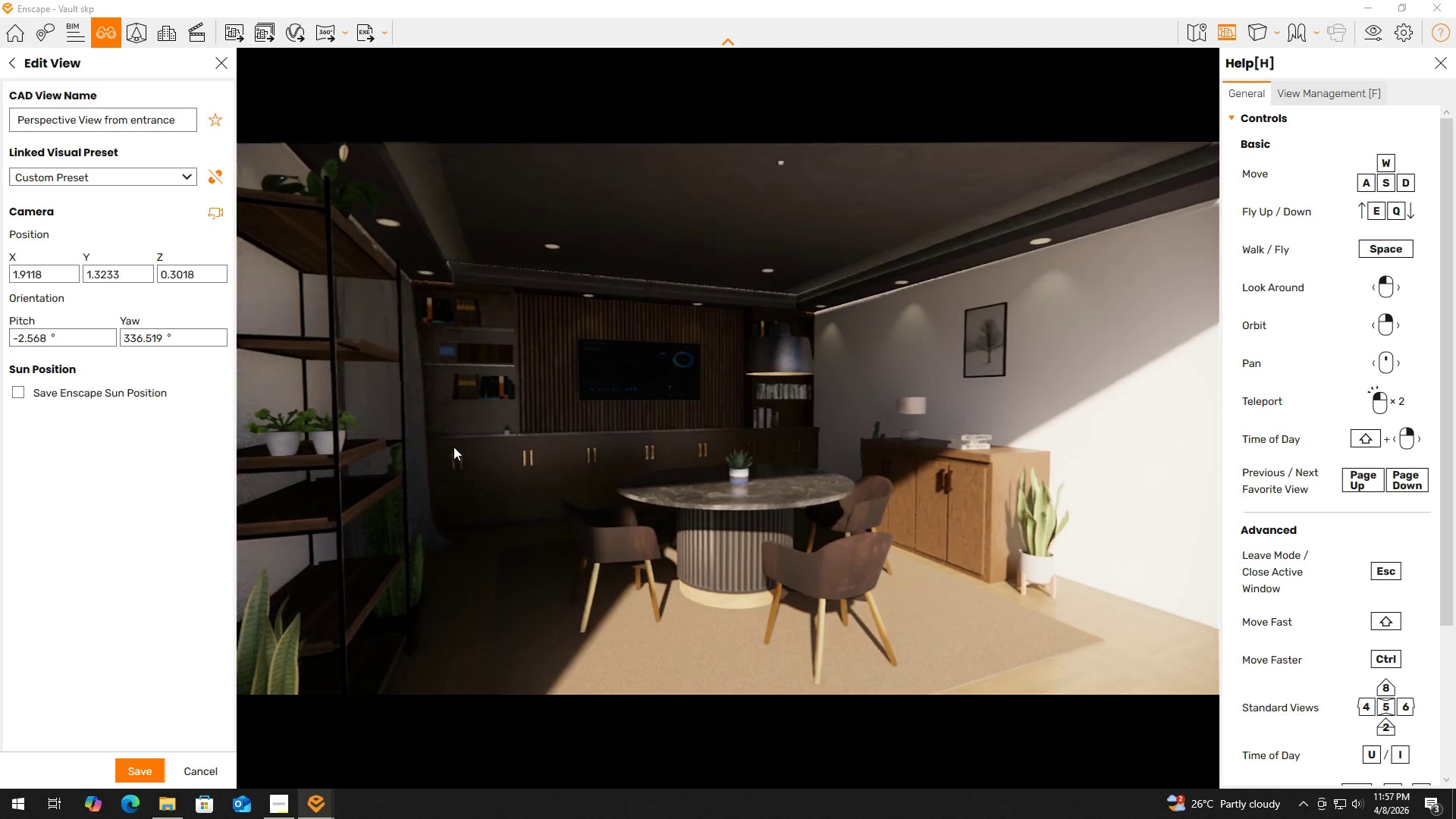 
hold_key(key=ShiftLeft, duration=1.5)
 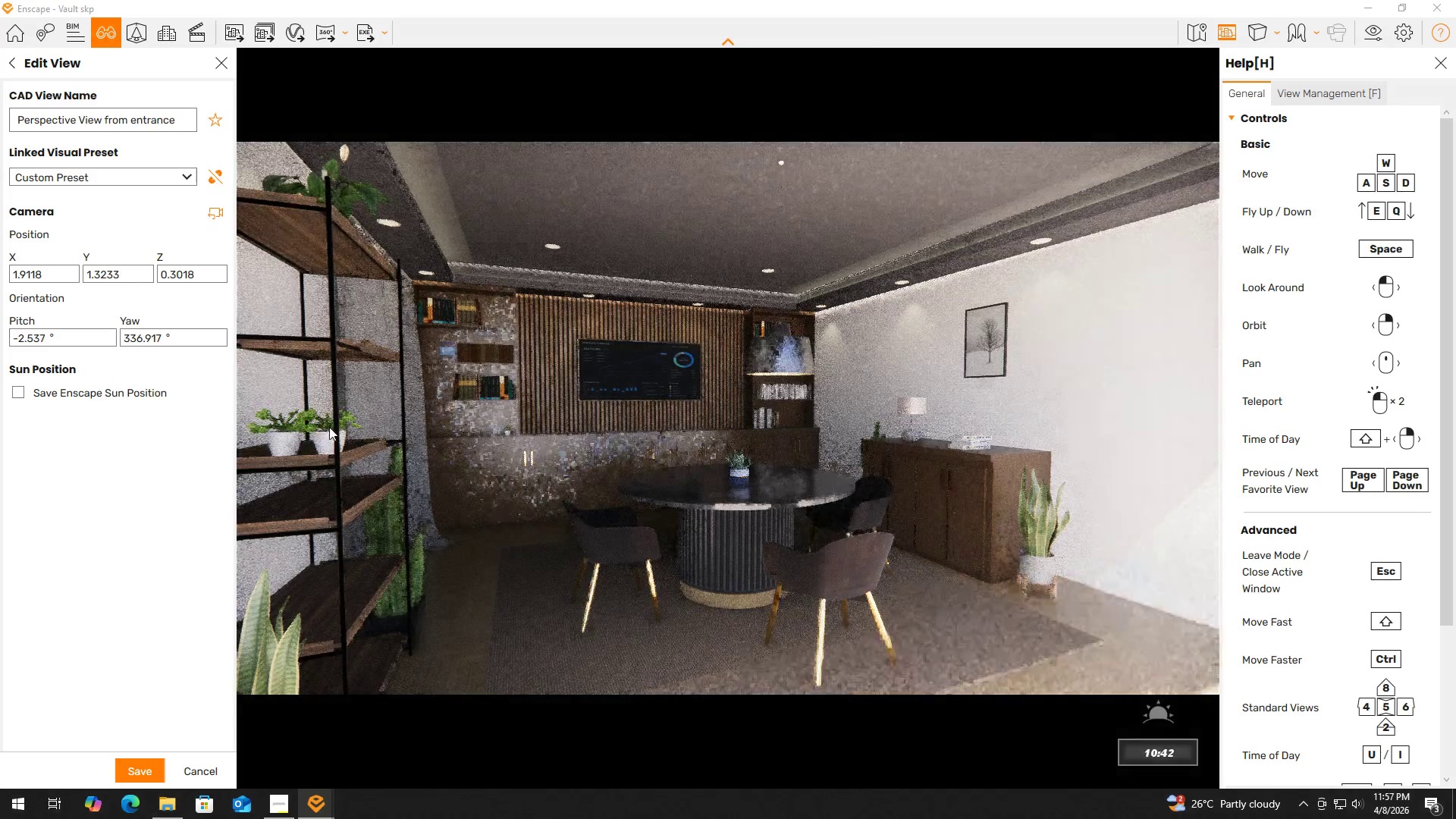 
hold_key(key=ShiftLeft, duration=1.52)
 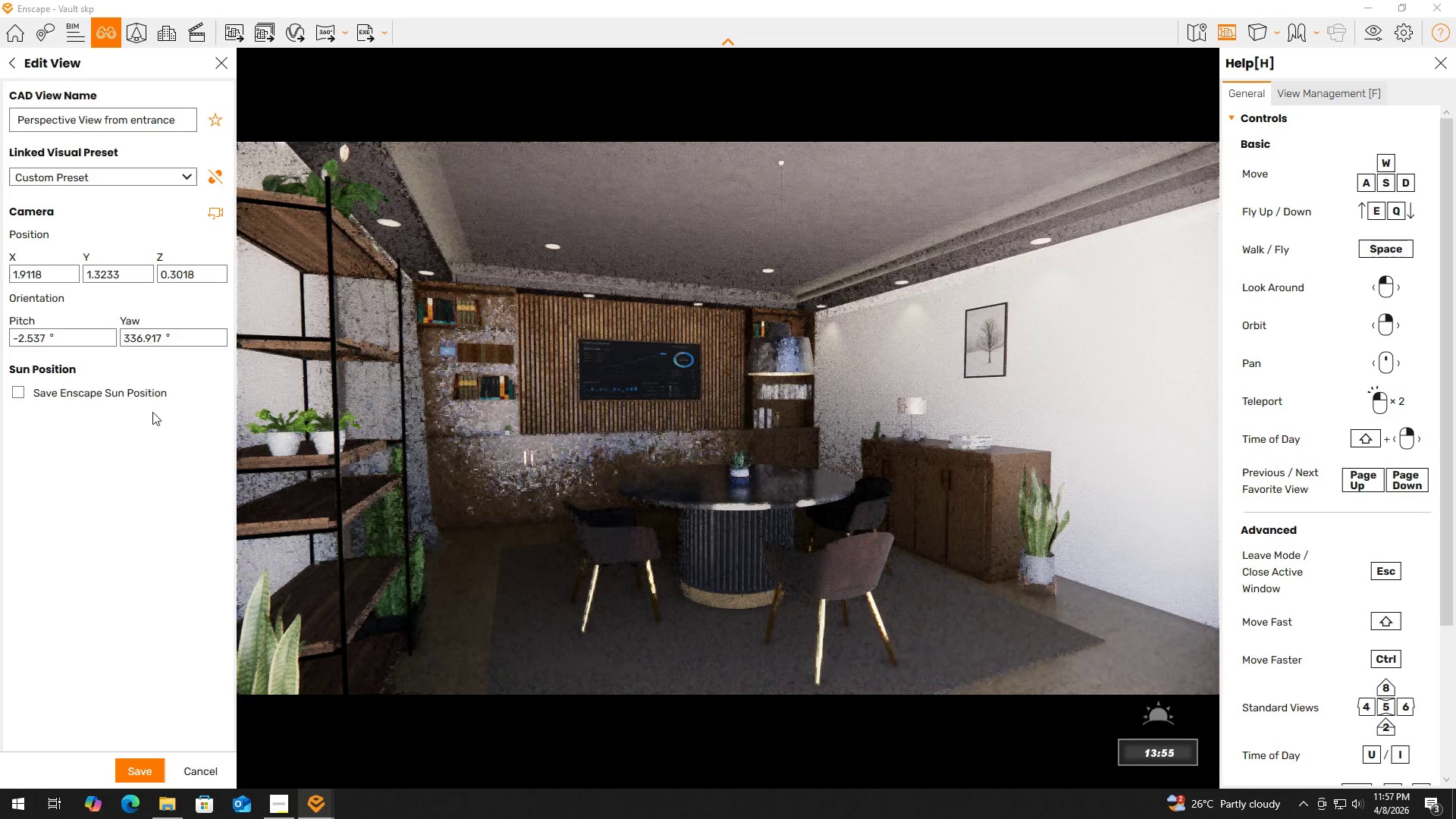 
hold_key(key=ShiftLeft, duration=1.51)
 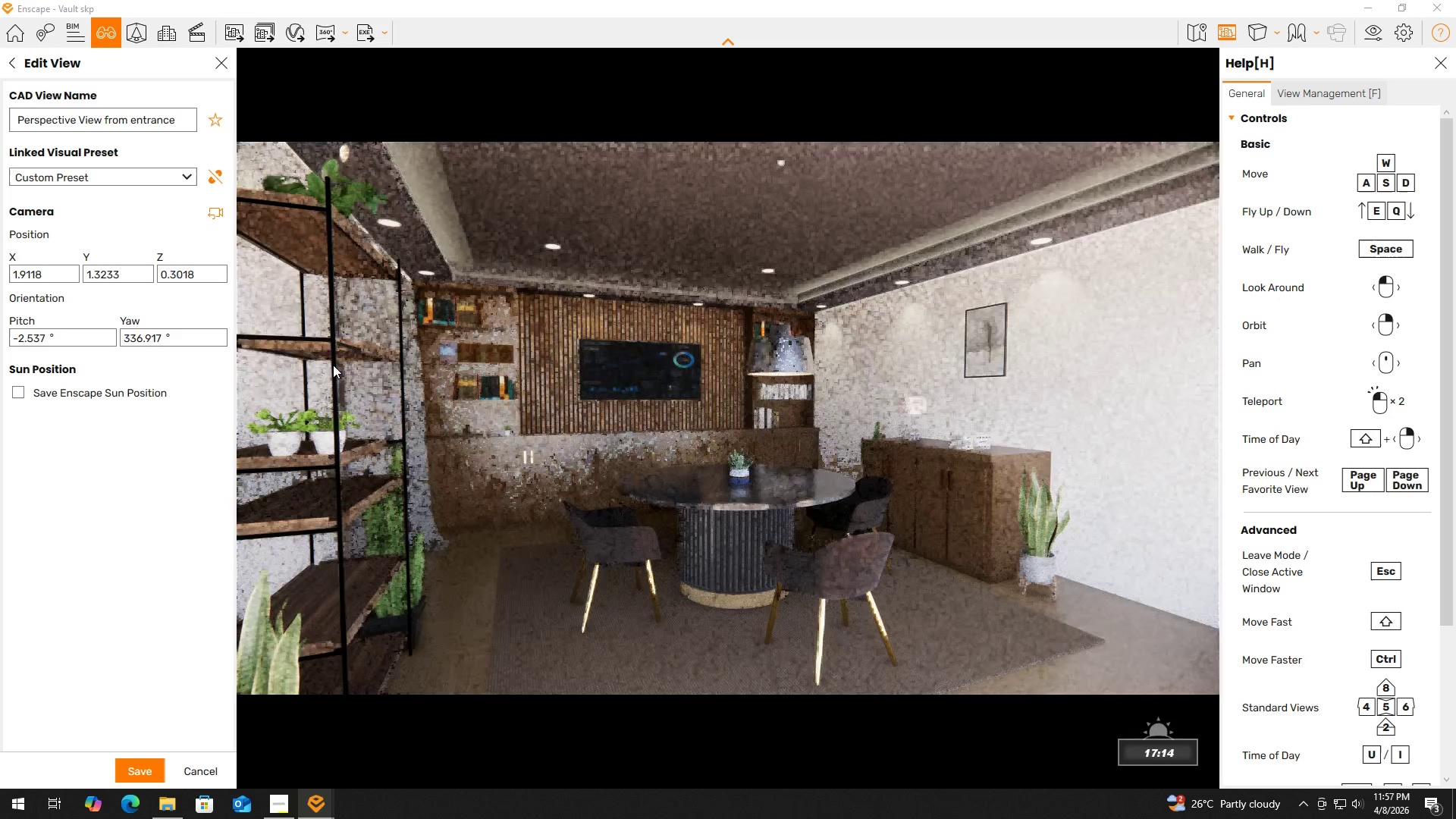 
hold_key(key=ShiftLeft, duration=1.5)
 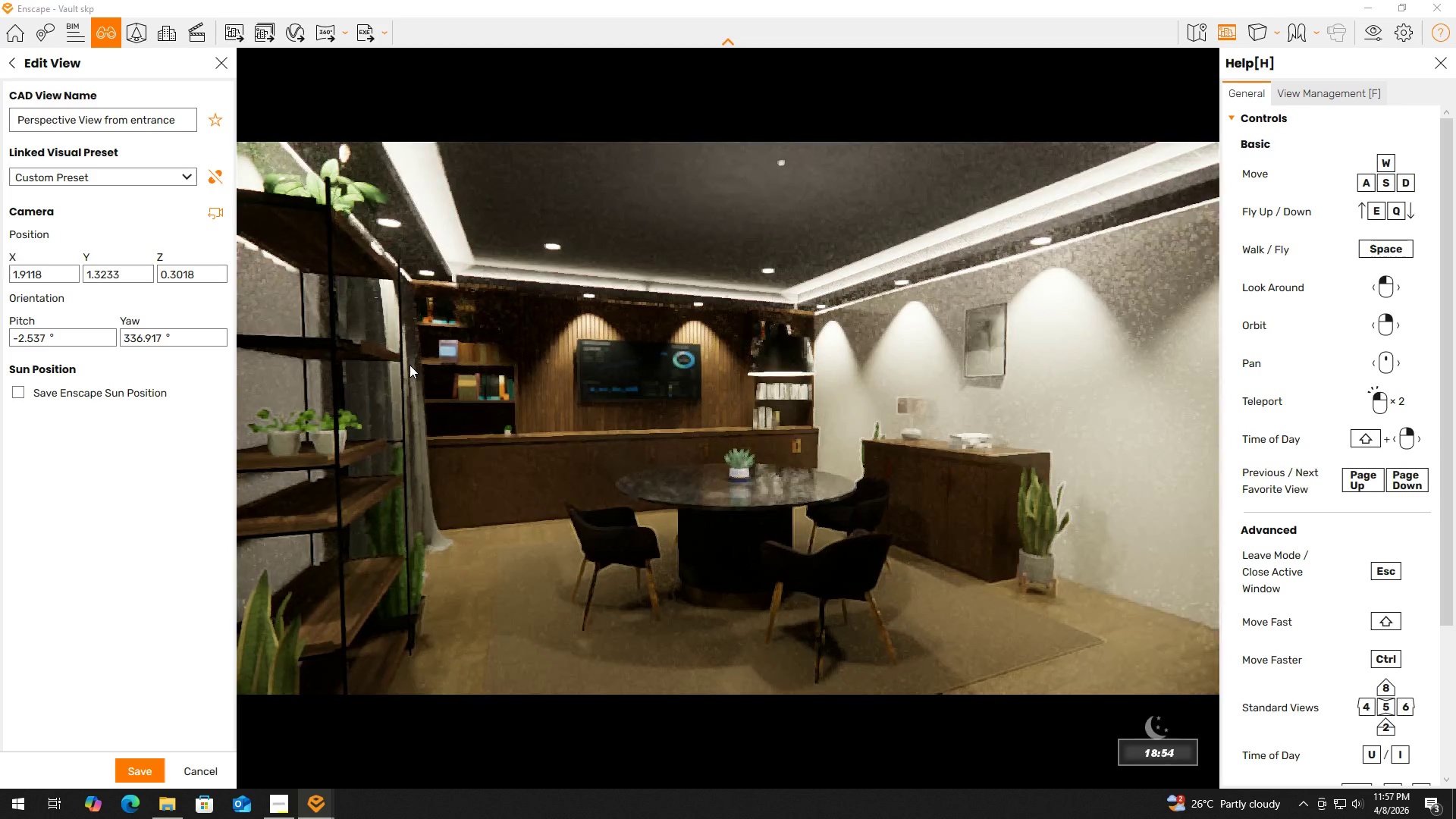 
hold_key(key=ShiftLeft, duration=1.5)
 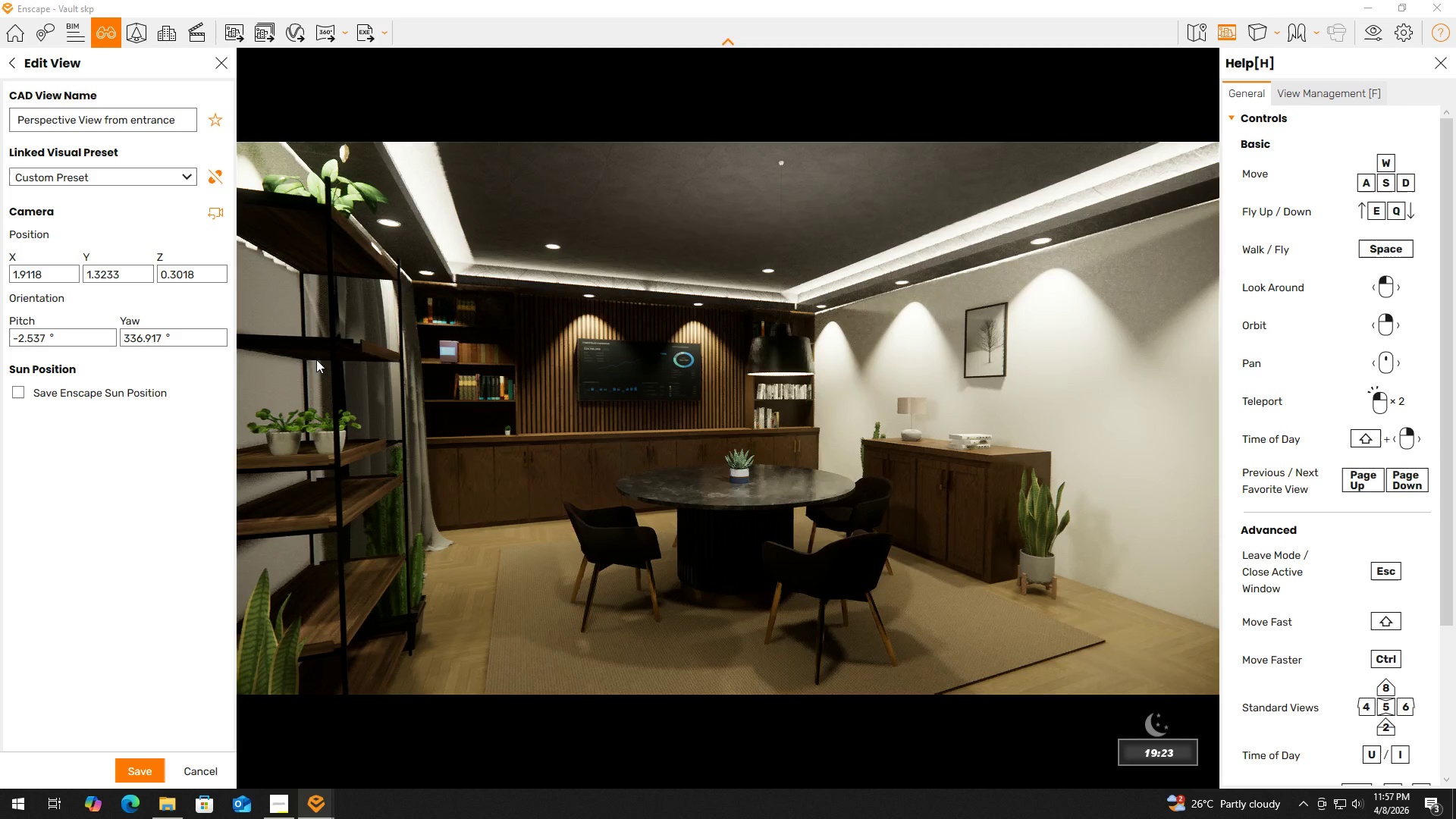 
hold_key(key=ShiftLeft, duration=1.5)
 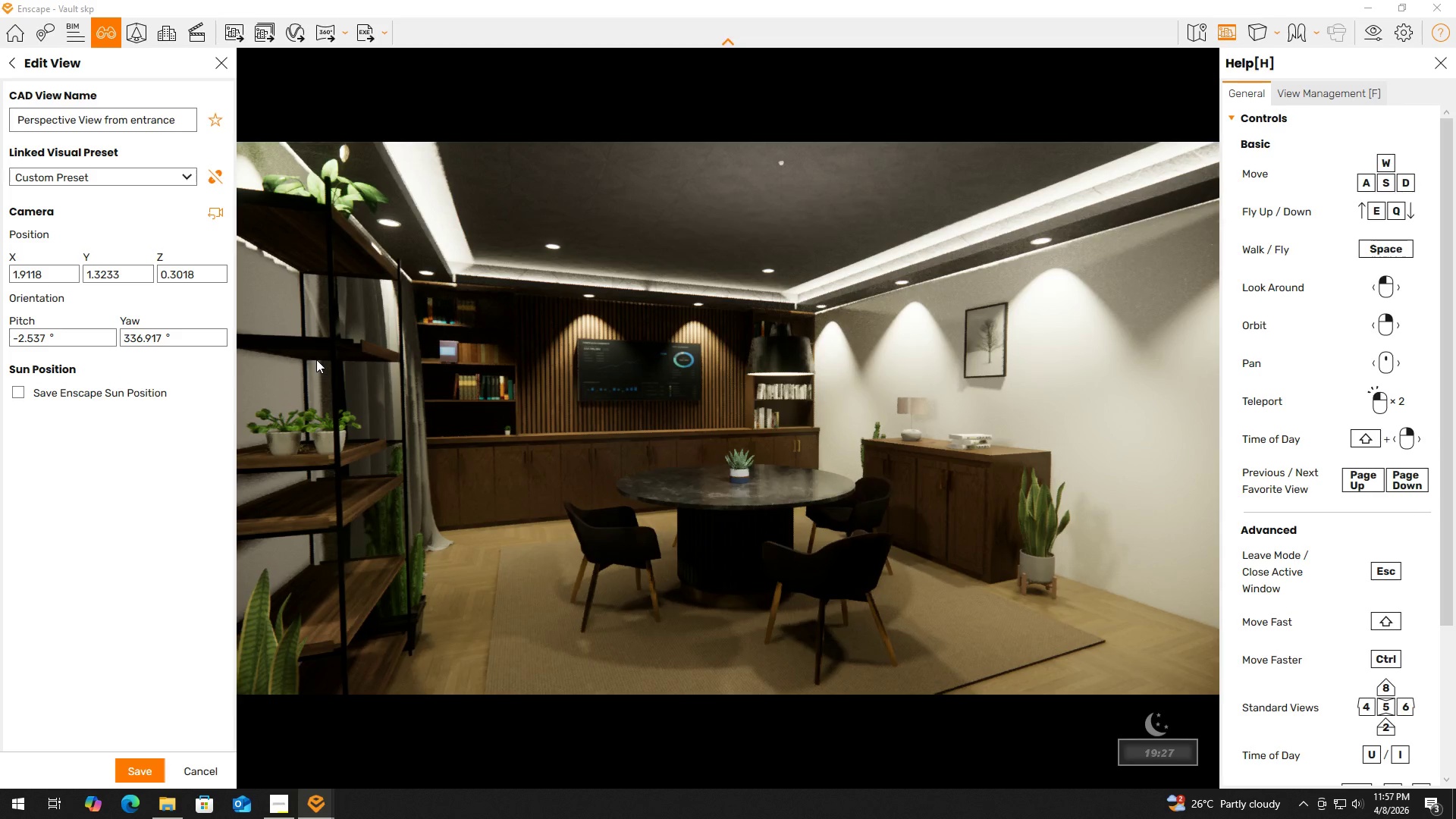 
hold_key(key=ShiftLeft, duration=1.03)
 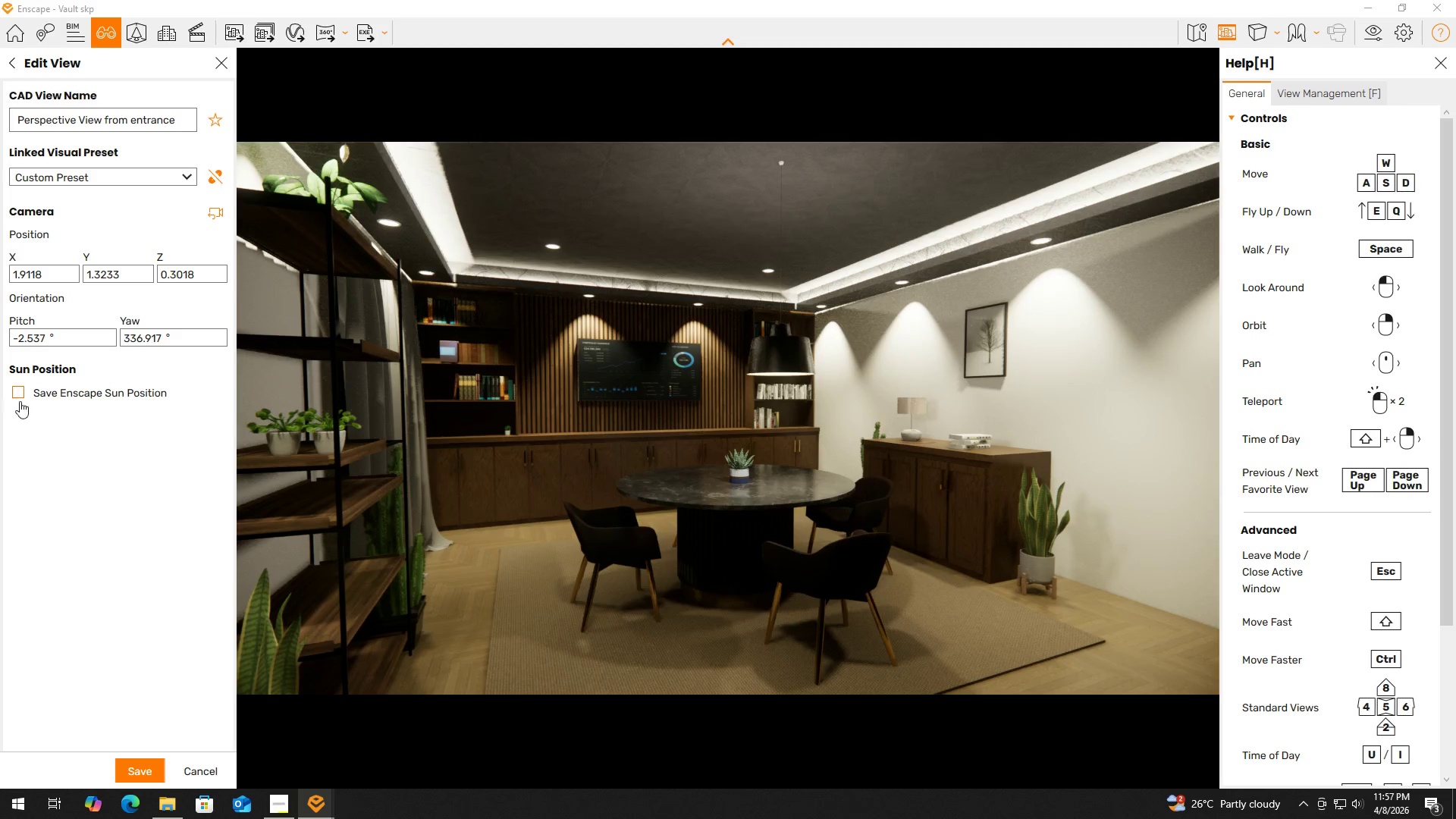 
left_click([22, 394])
 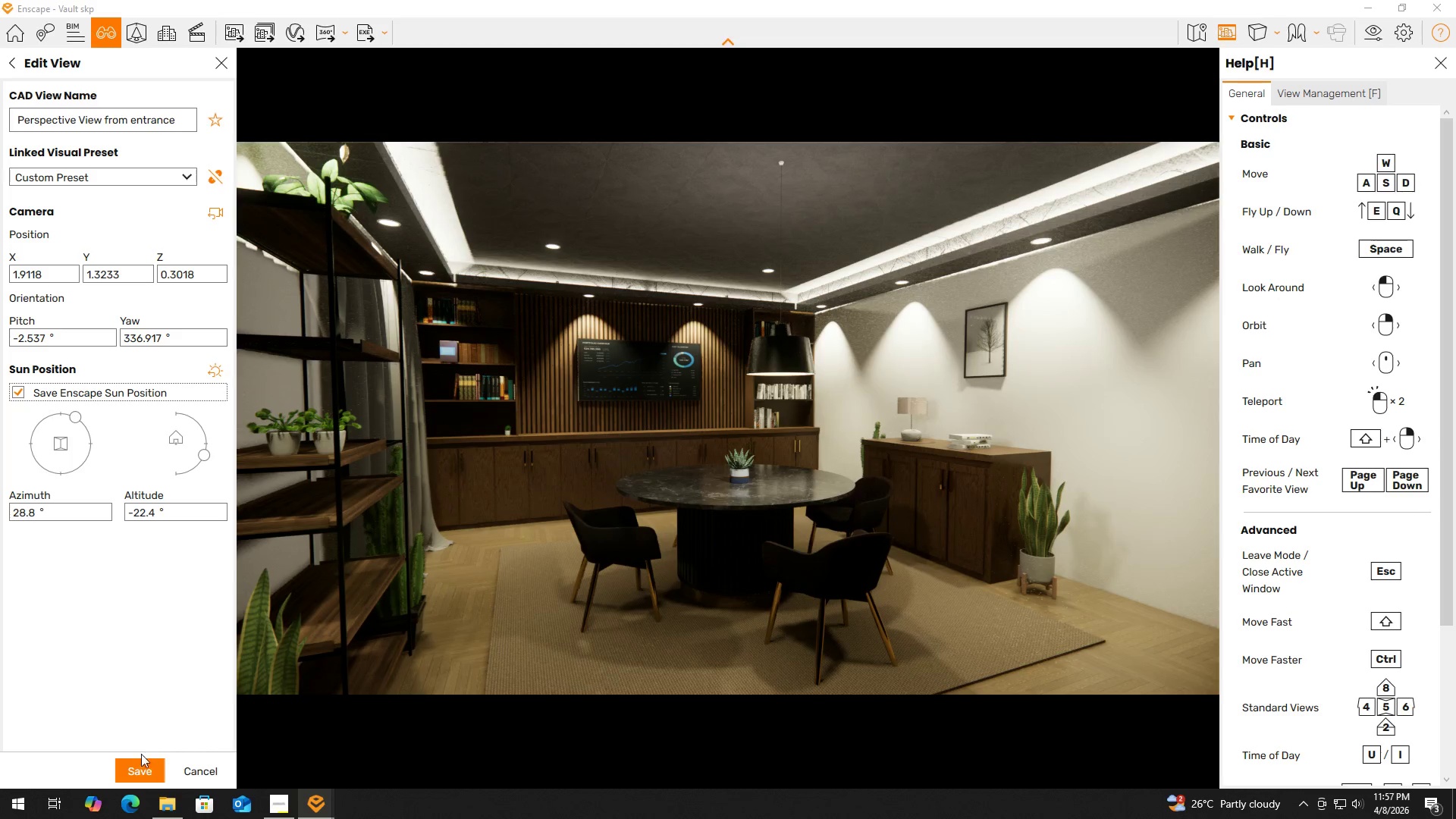 
left_click([144, 764])
 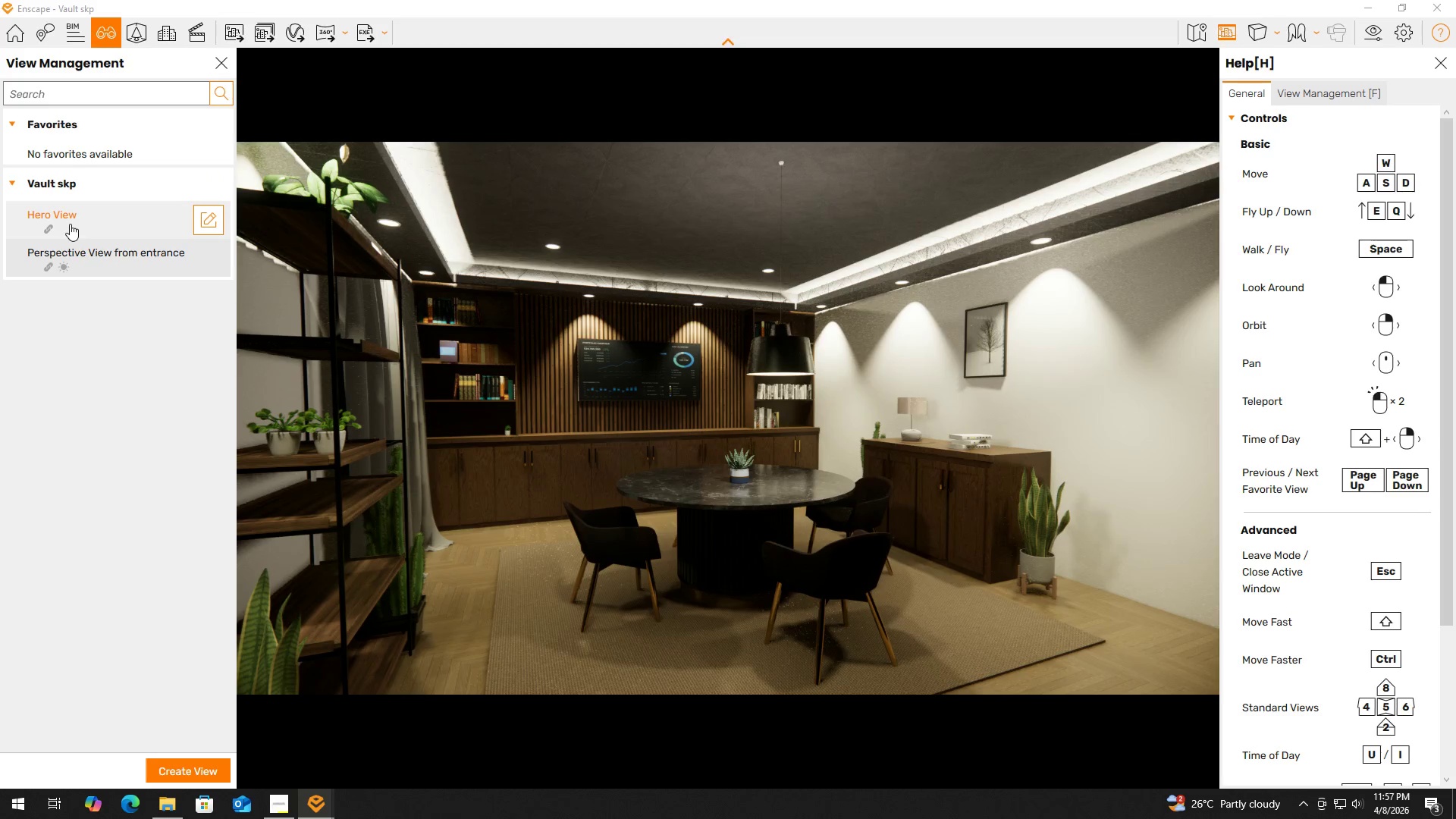 
left_click([80, 224])
 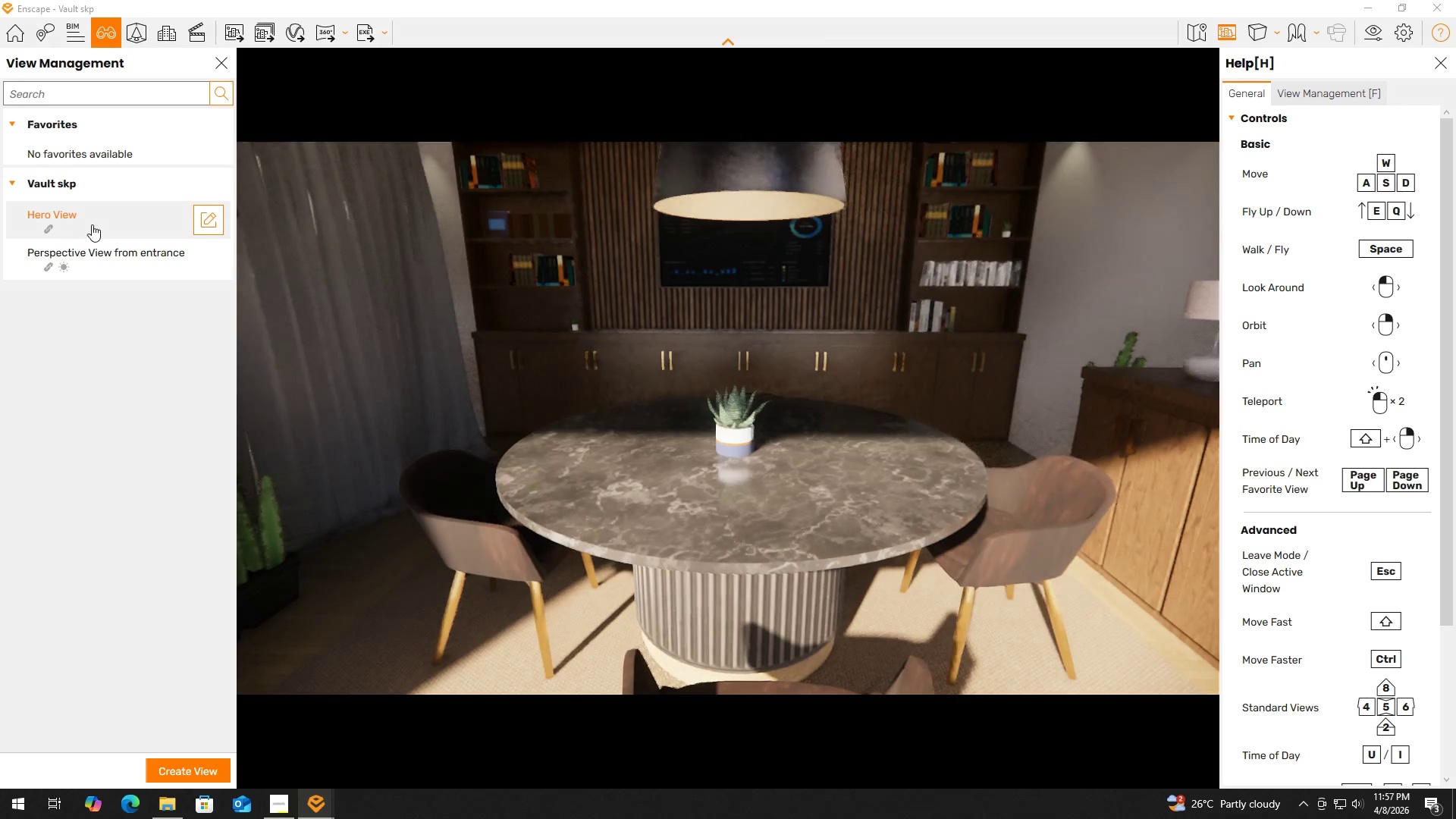 
left_click([204, 221])
 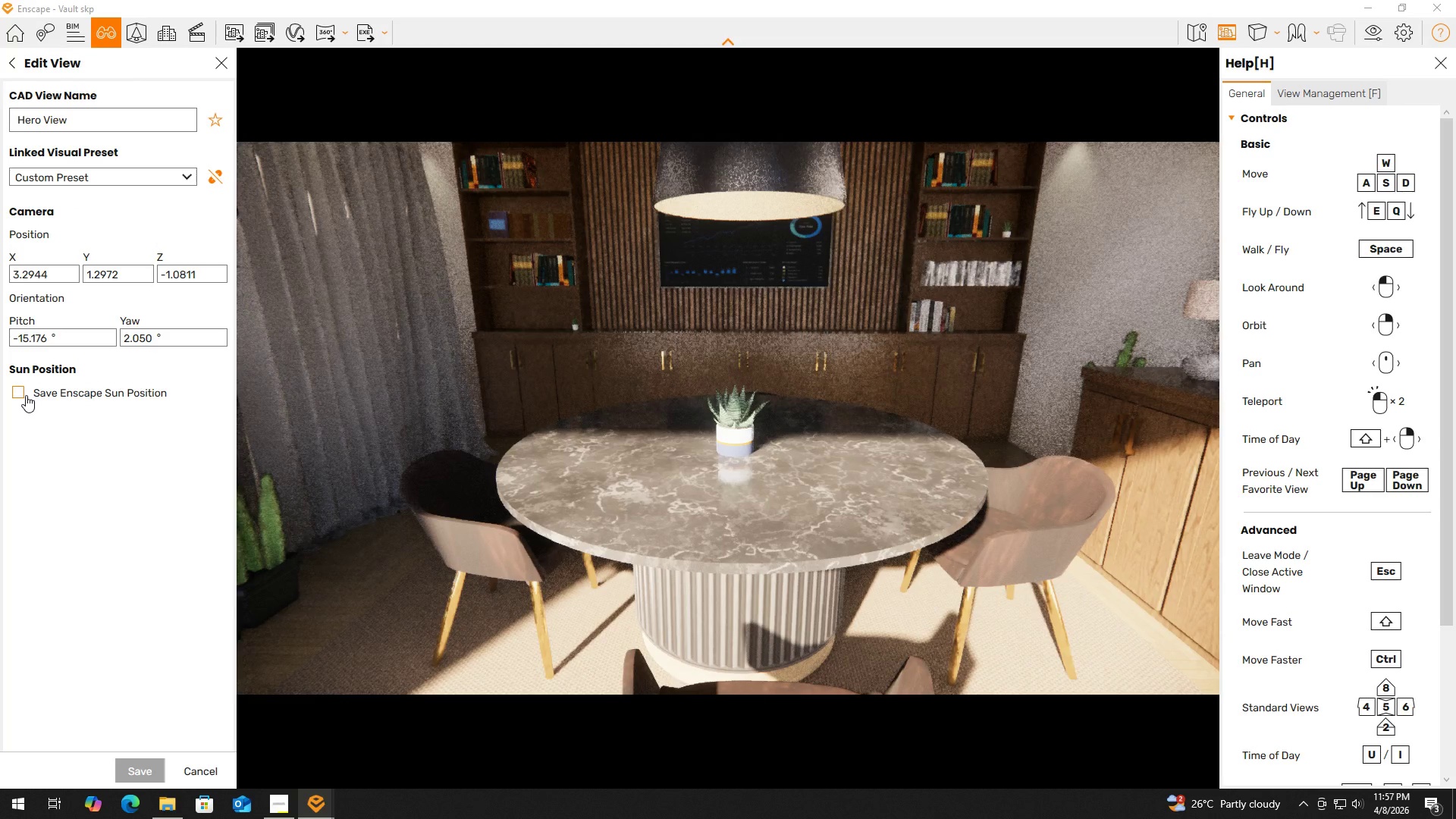 
hold_key(key=ShiftLeft, duration=1.5)
 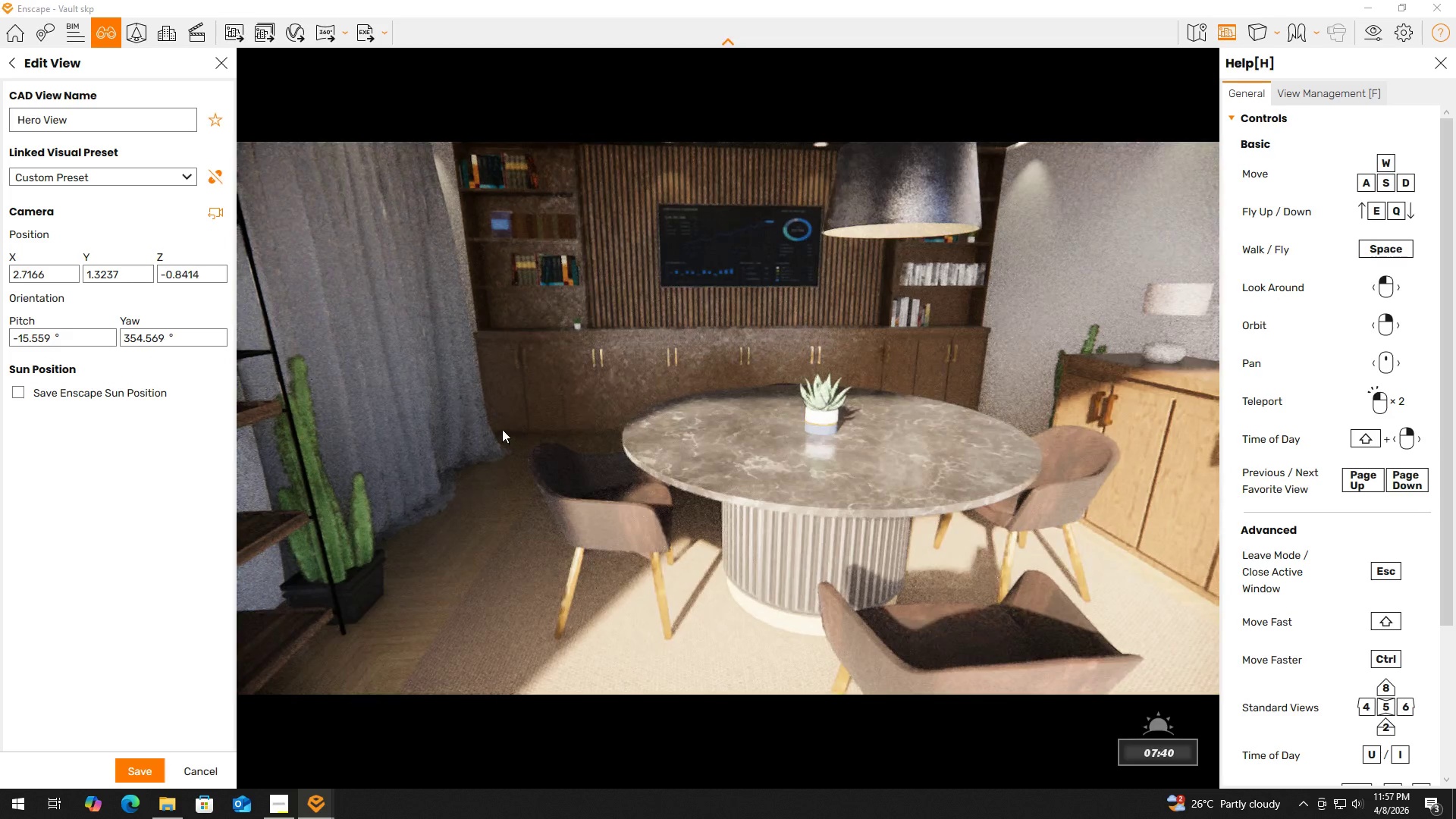 
hold_key(key=ShiftLeft, duration=0.36)
 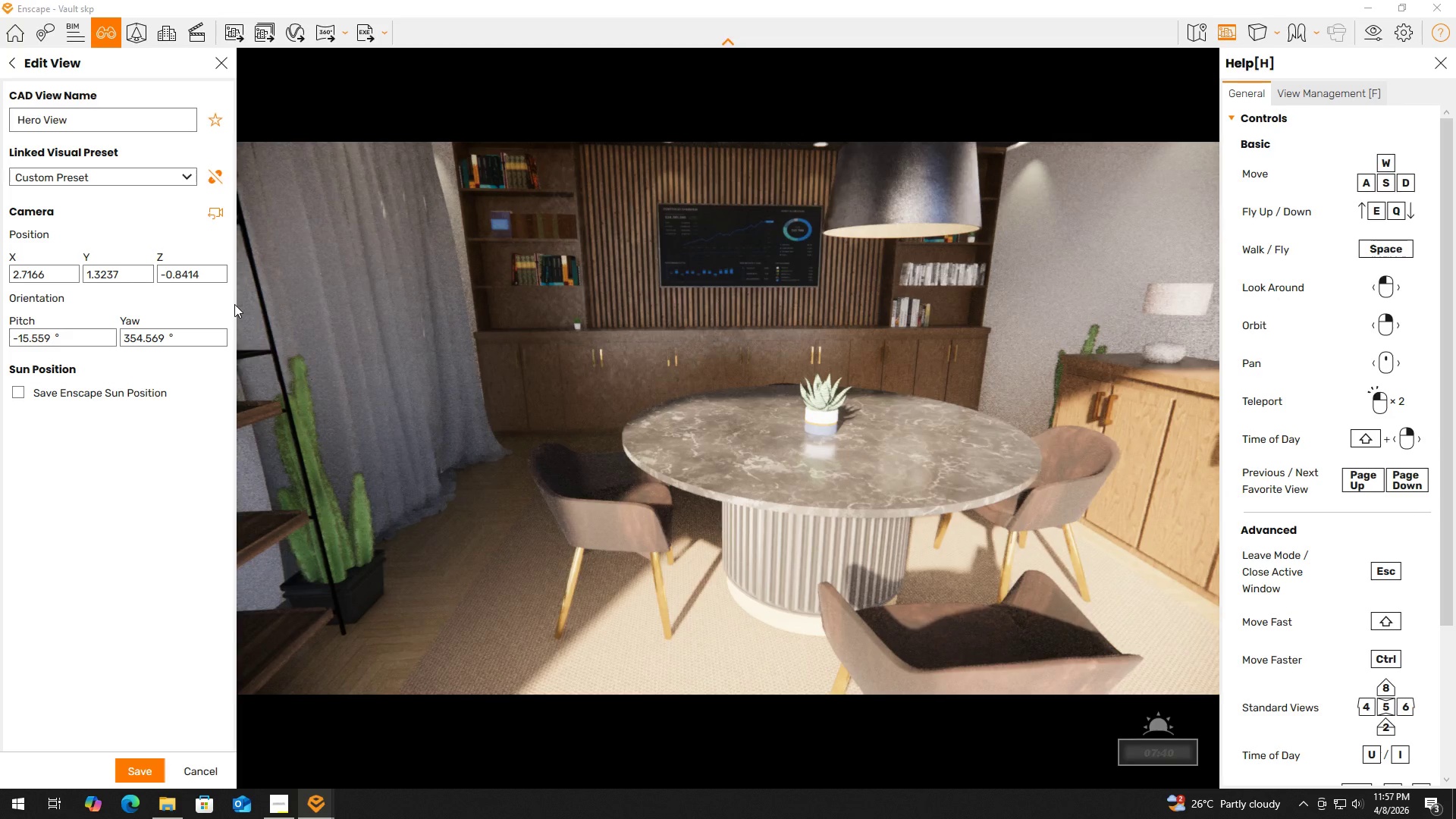 
key(Control+Z)
 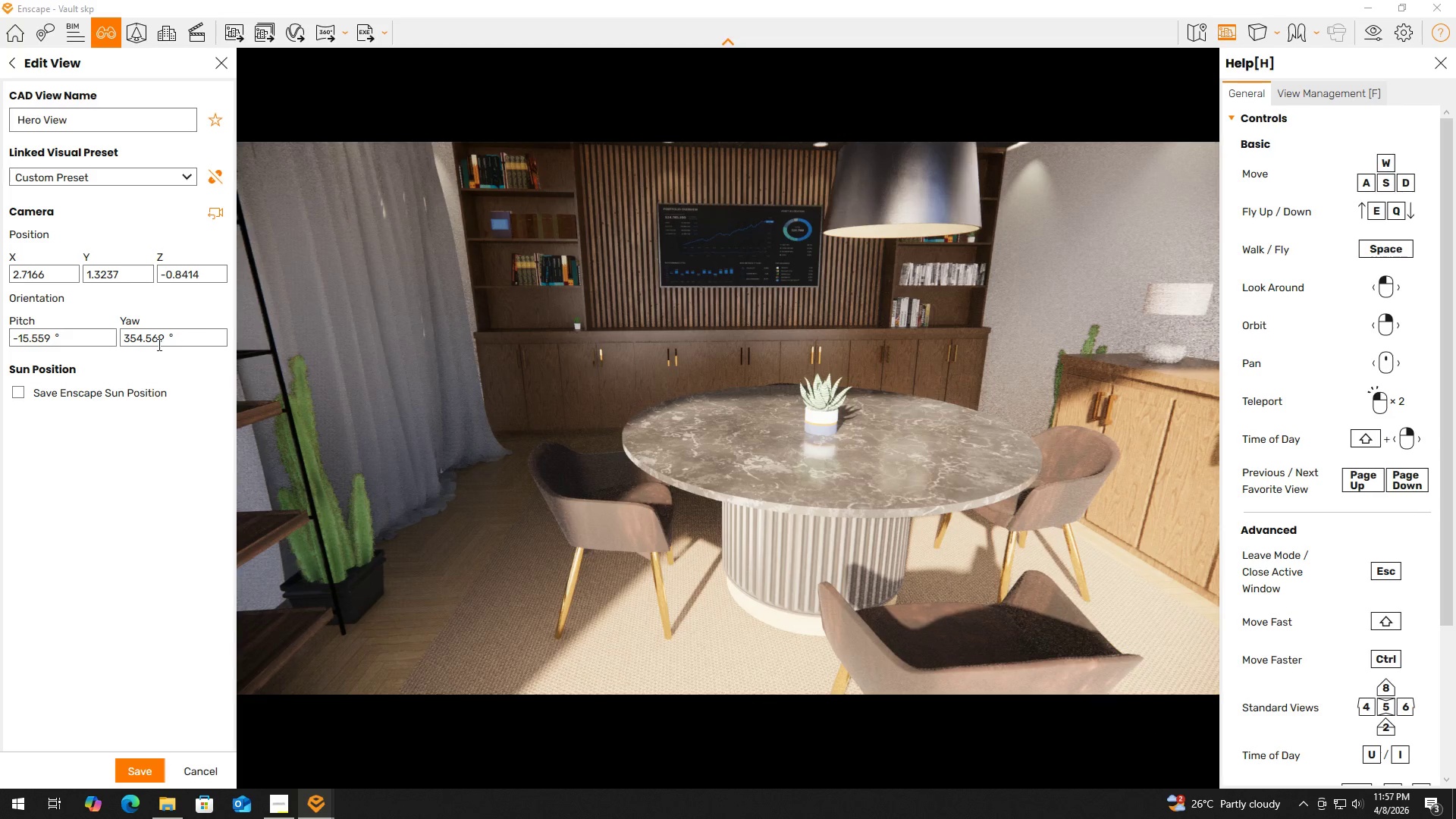 
key(Control+Z)
 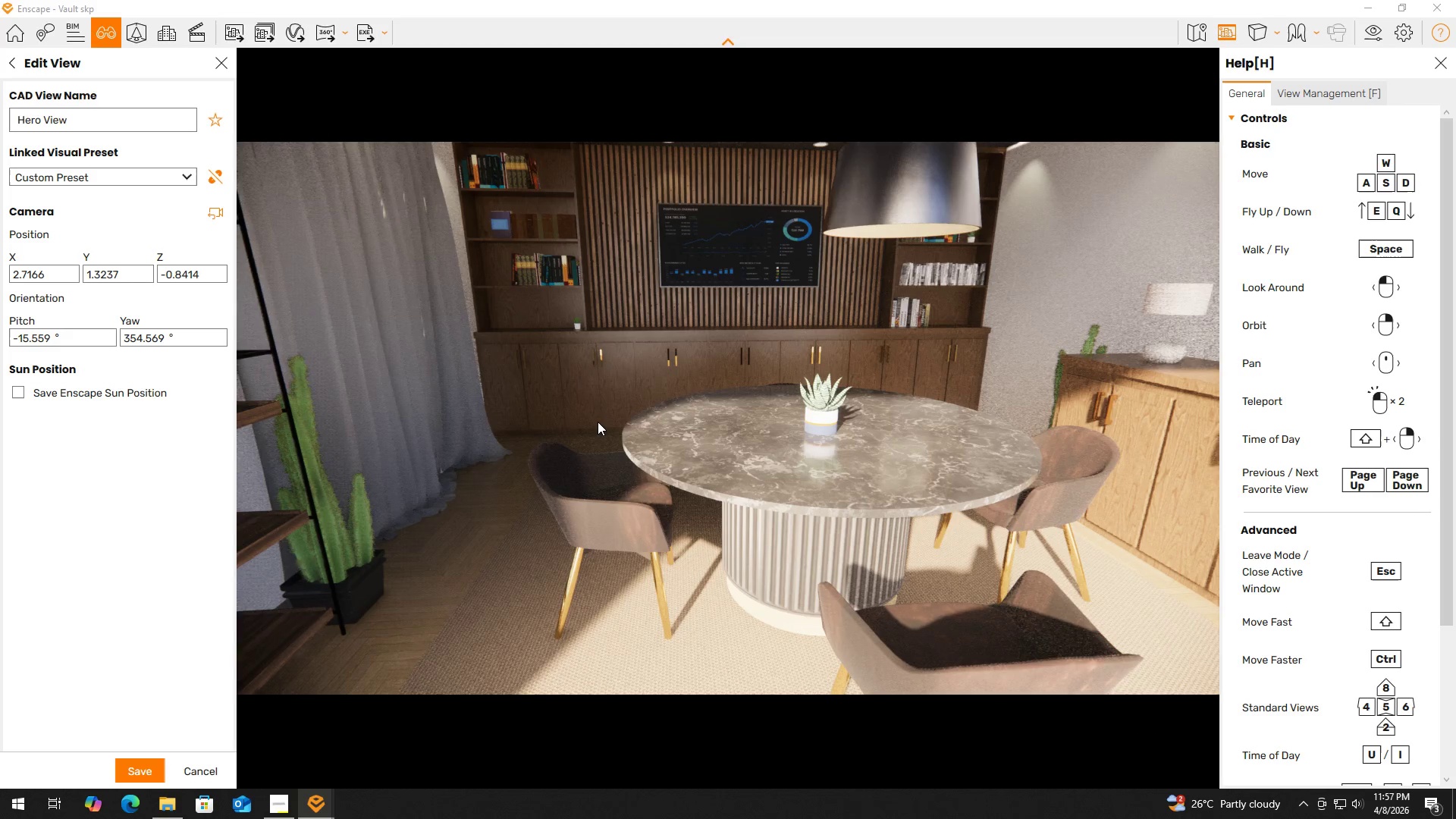 
hold_key(key=D, duration=0.42)
 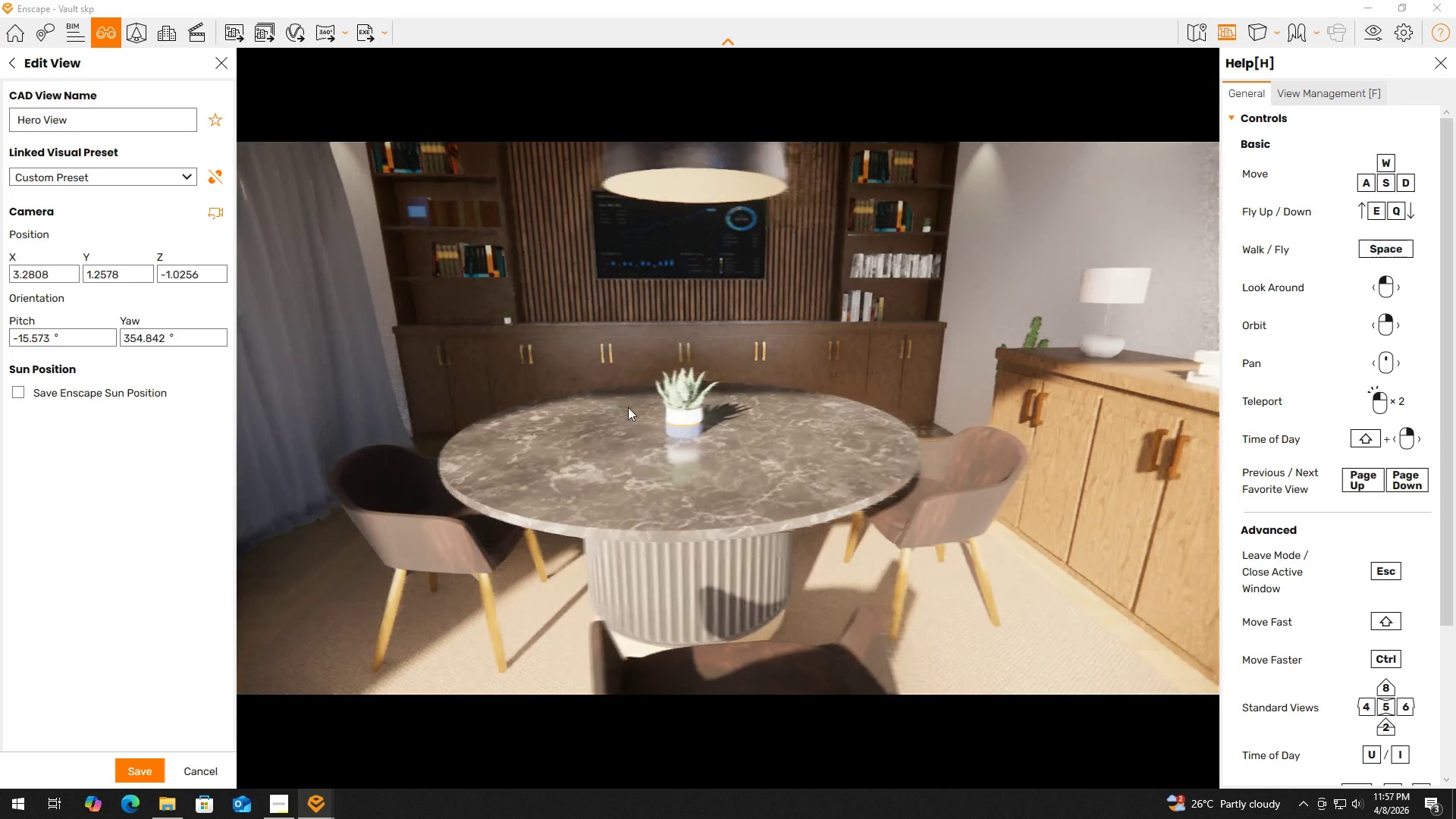 
type(wddwasa)
 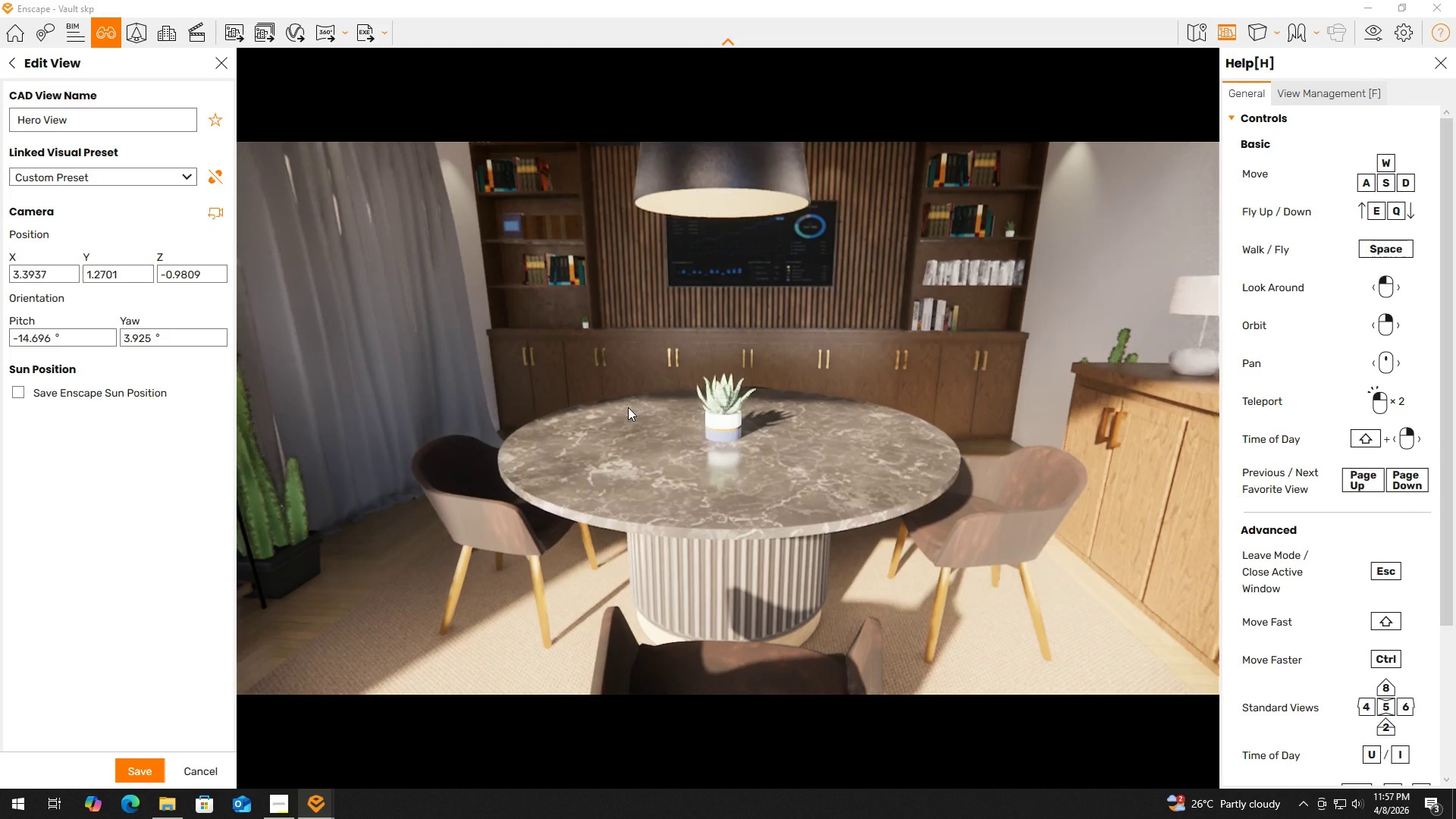 
left_click([628, 407])
 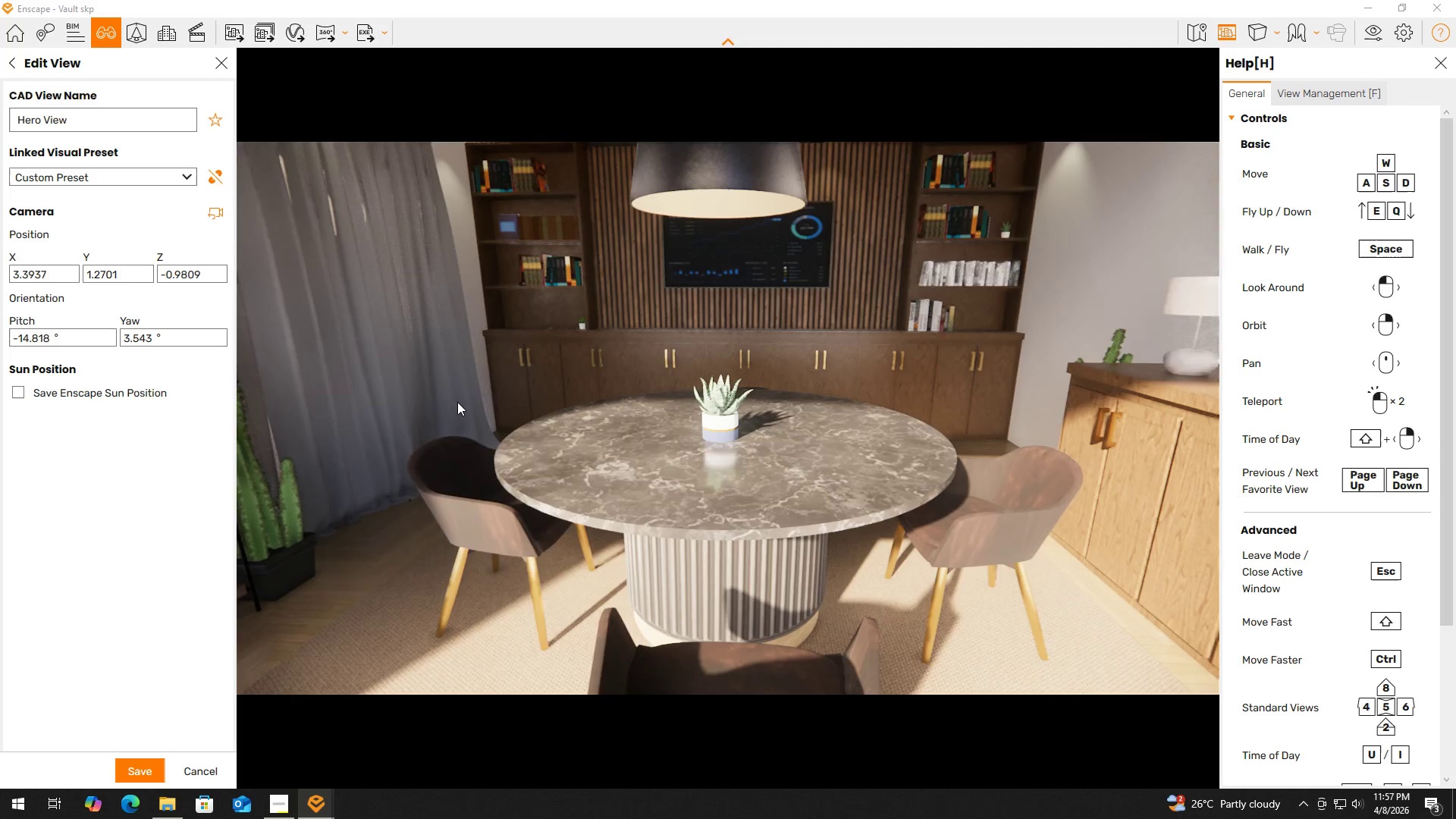 
key(Shift+ShiftLeft)
 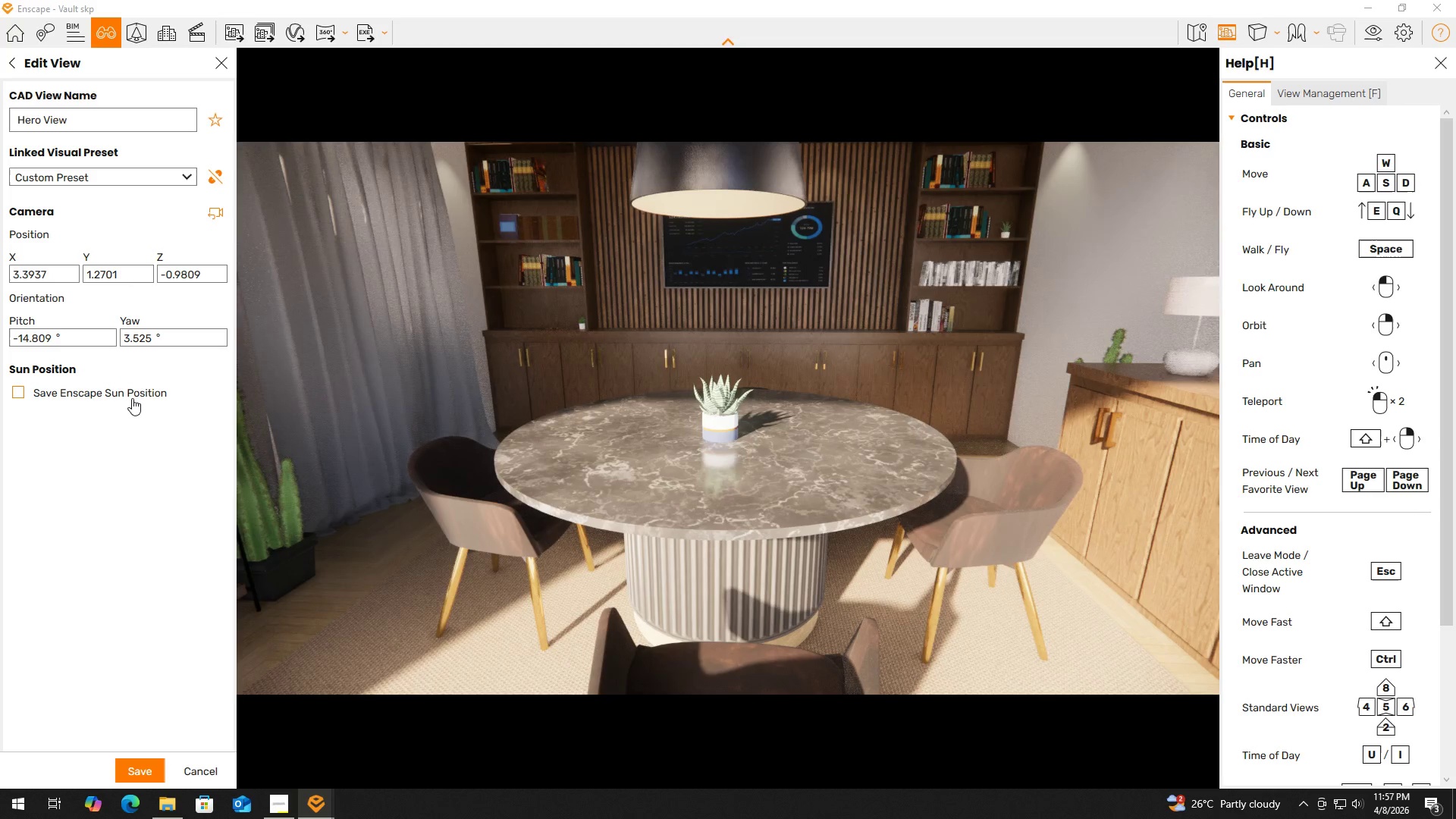 
left_click([132, 398])
 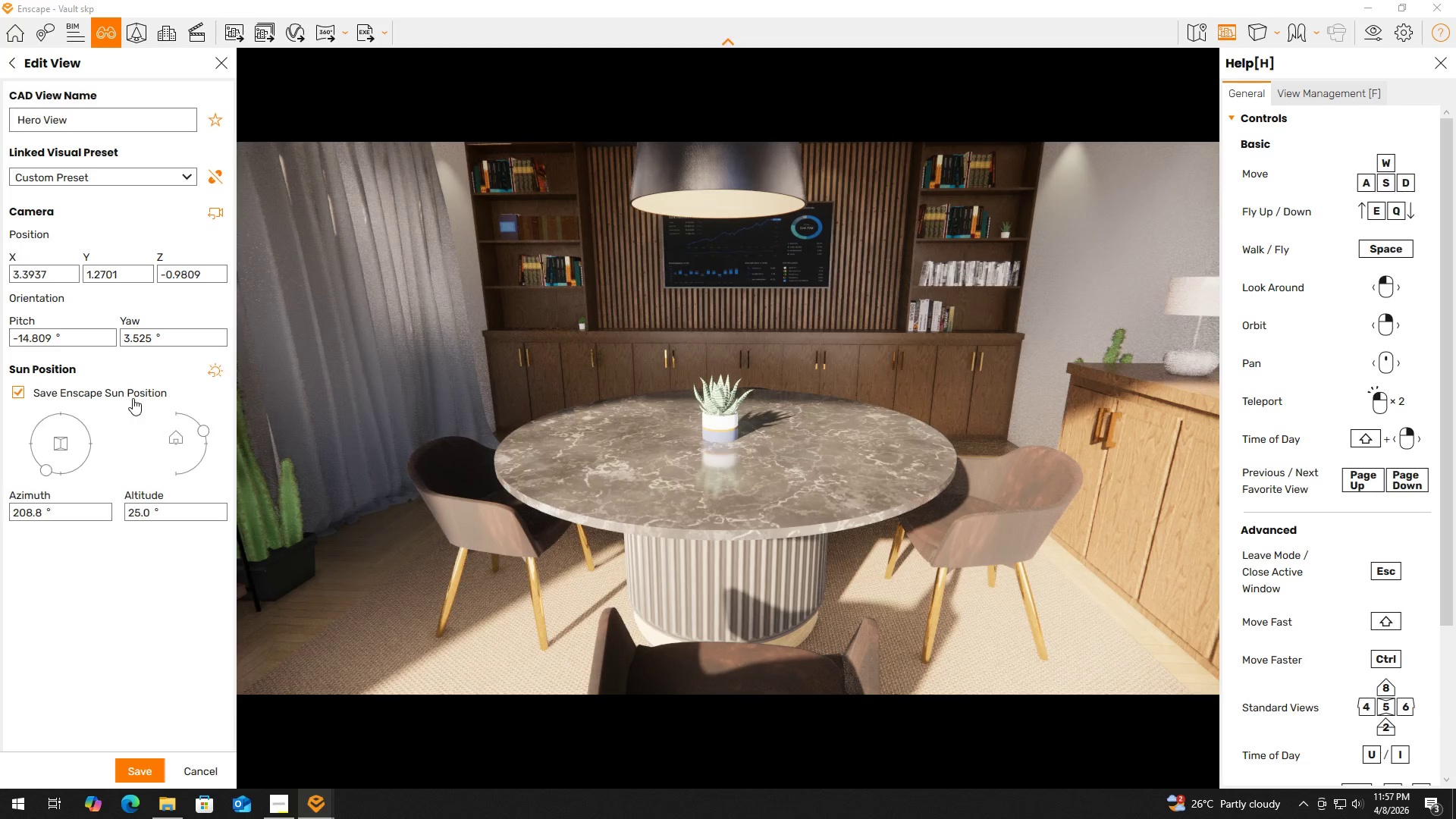 
hold_key(key=ShiftLeft, duration=1.52)
 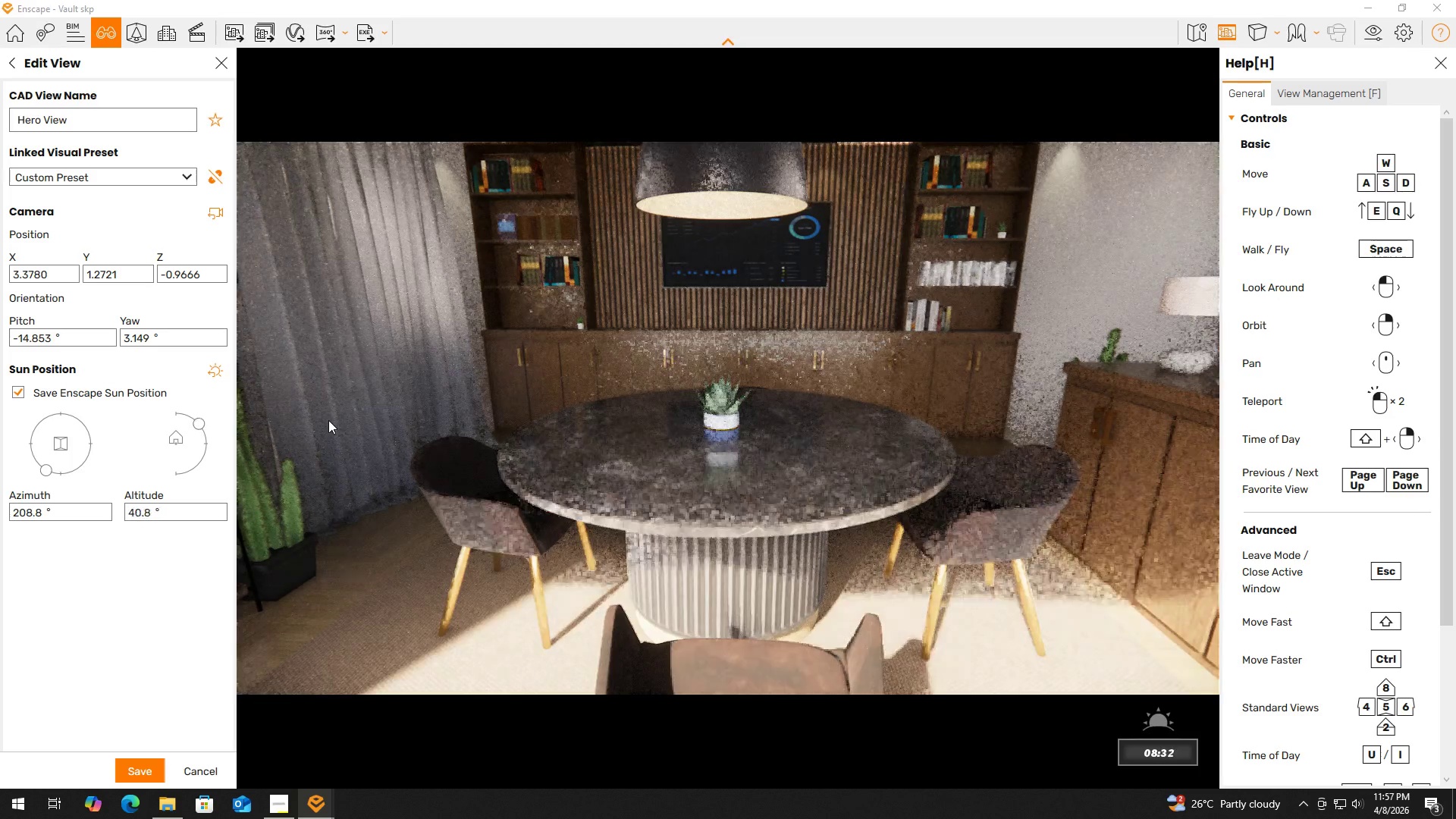 
hold_key(key=ShiftLeft, duration=1.52)
right_click([328, 420])
 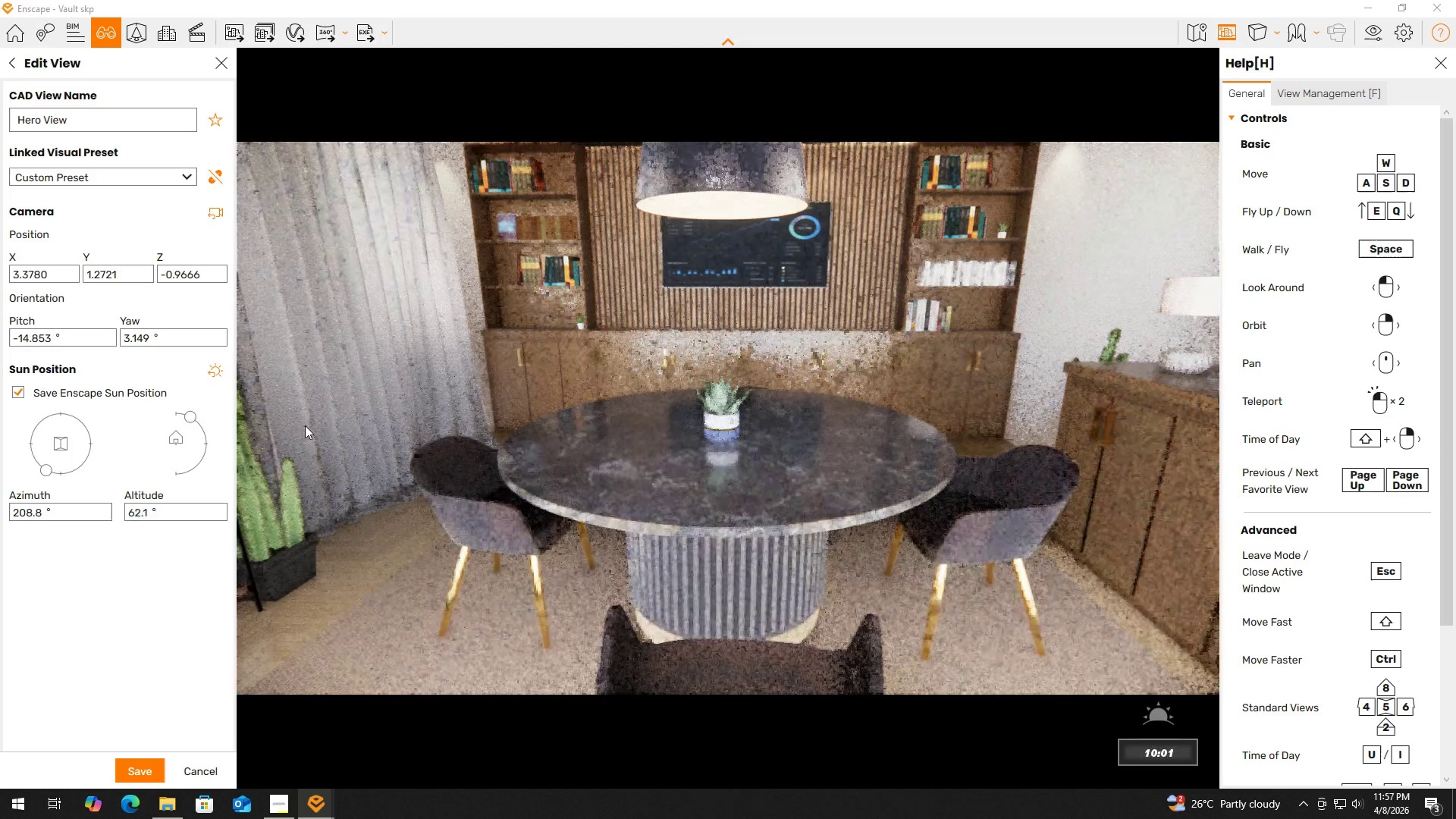 
hold_key(key=ShiftLeft, duration=1.5)
 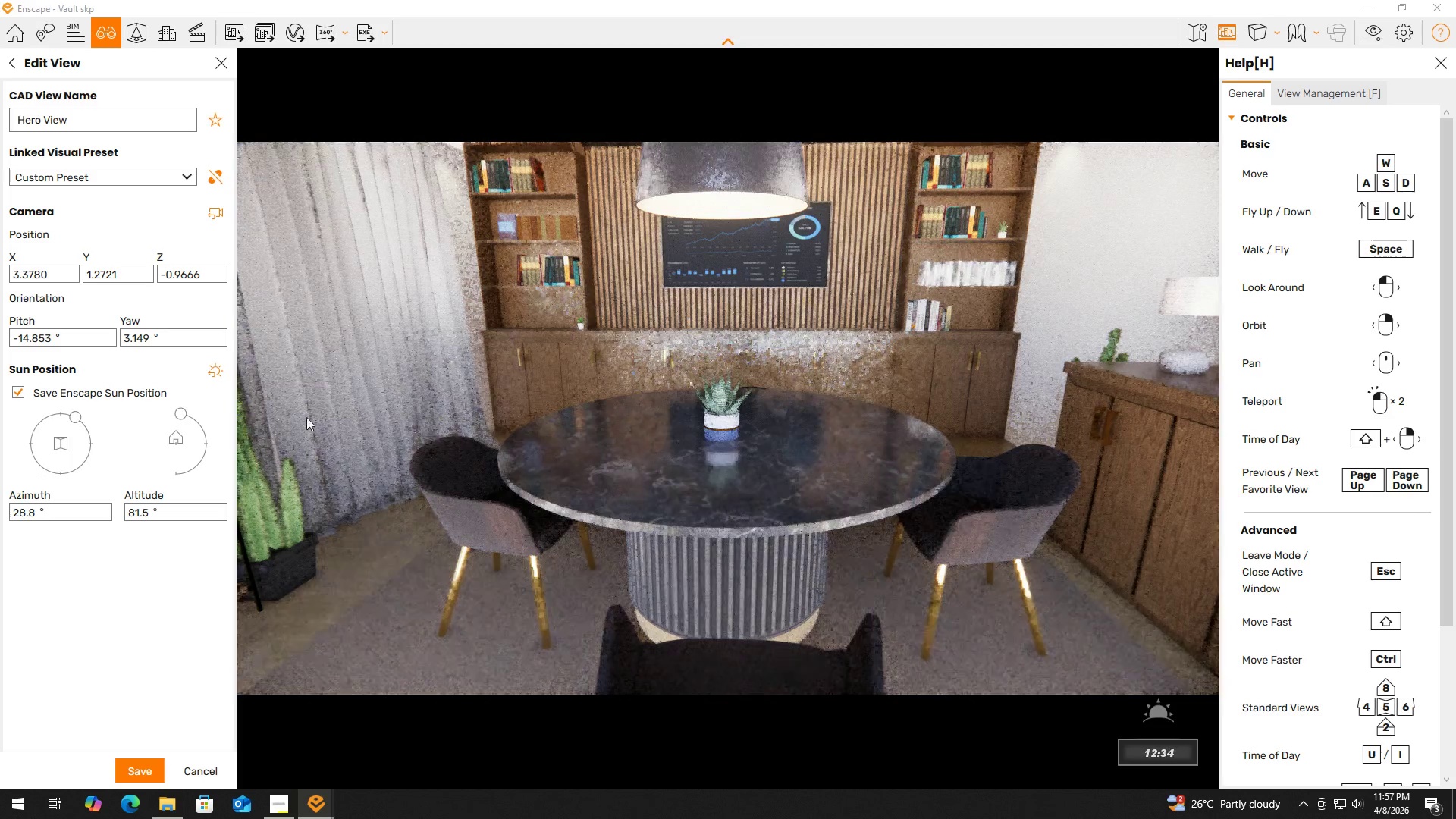 
hold_key(key=ShiftLeft, duration=1.51)
 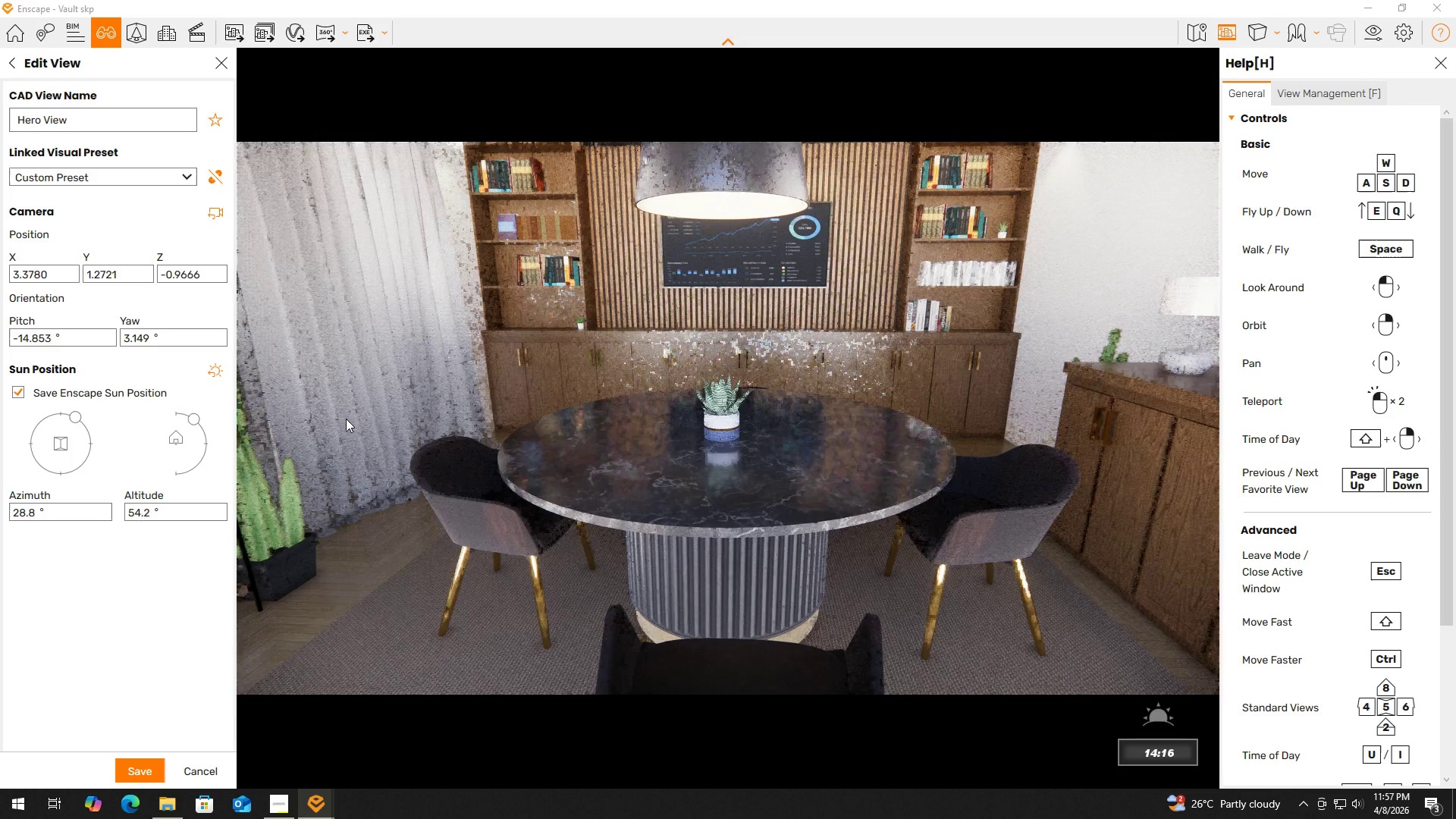 
hold_key(key=ShiftLeft, duration=1.52)
 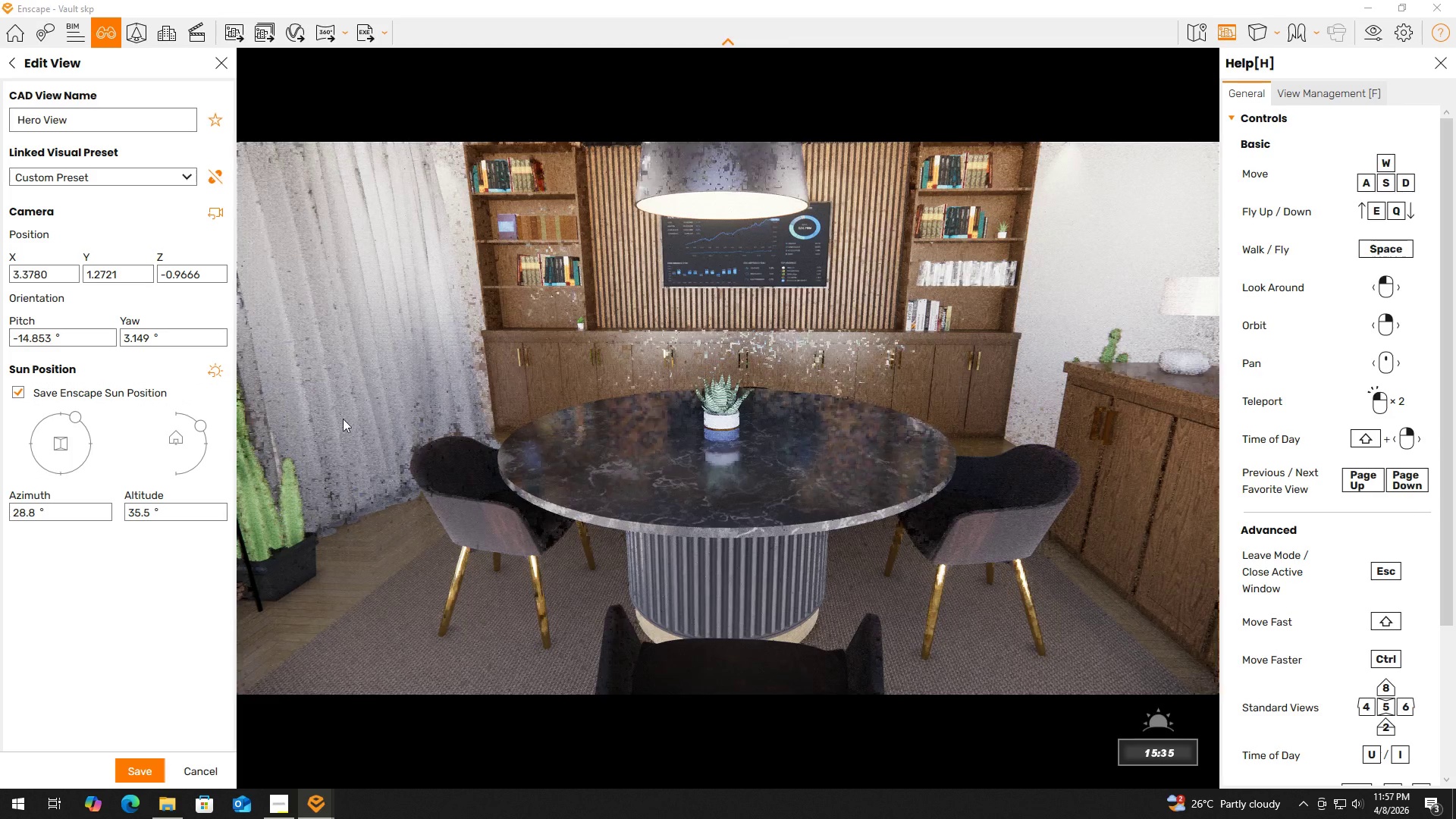 
hold_key(key=ShiftLeft, duration=1.51)
 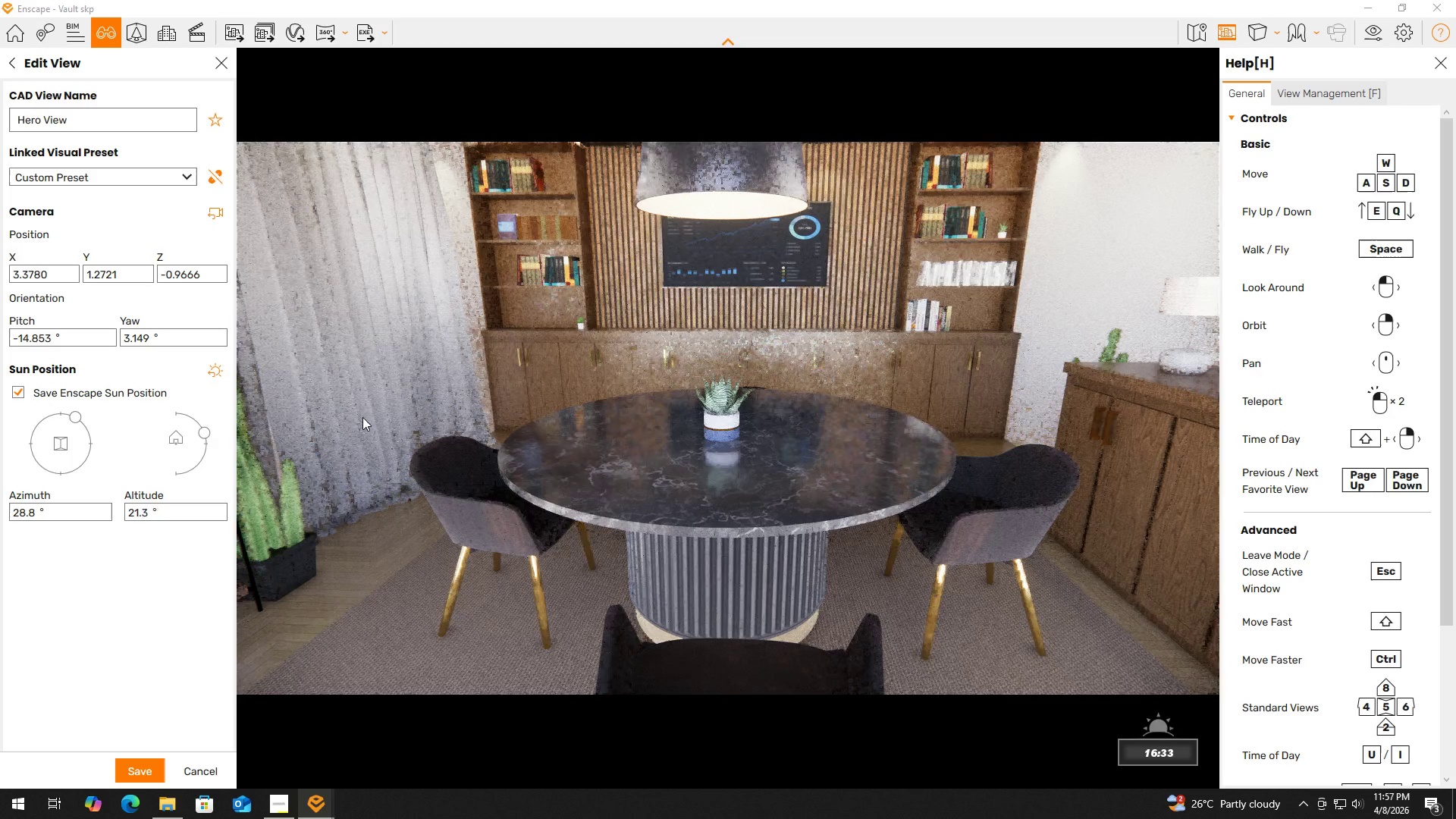 
hold_key(key=ShiftLeft, duration=1.52)
 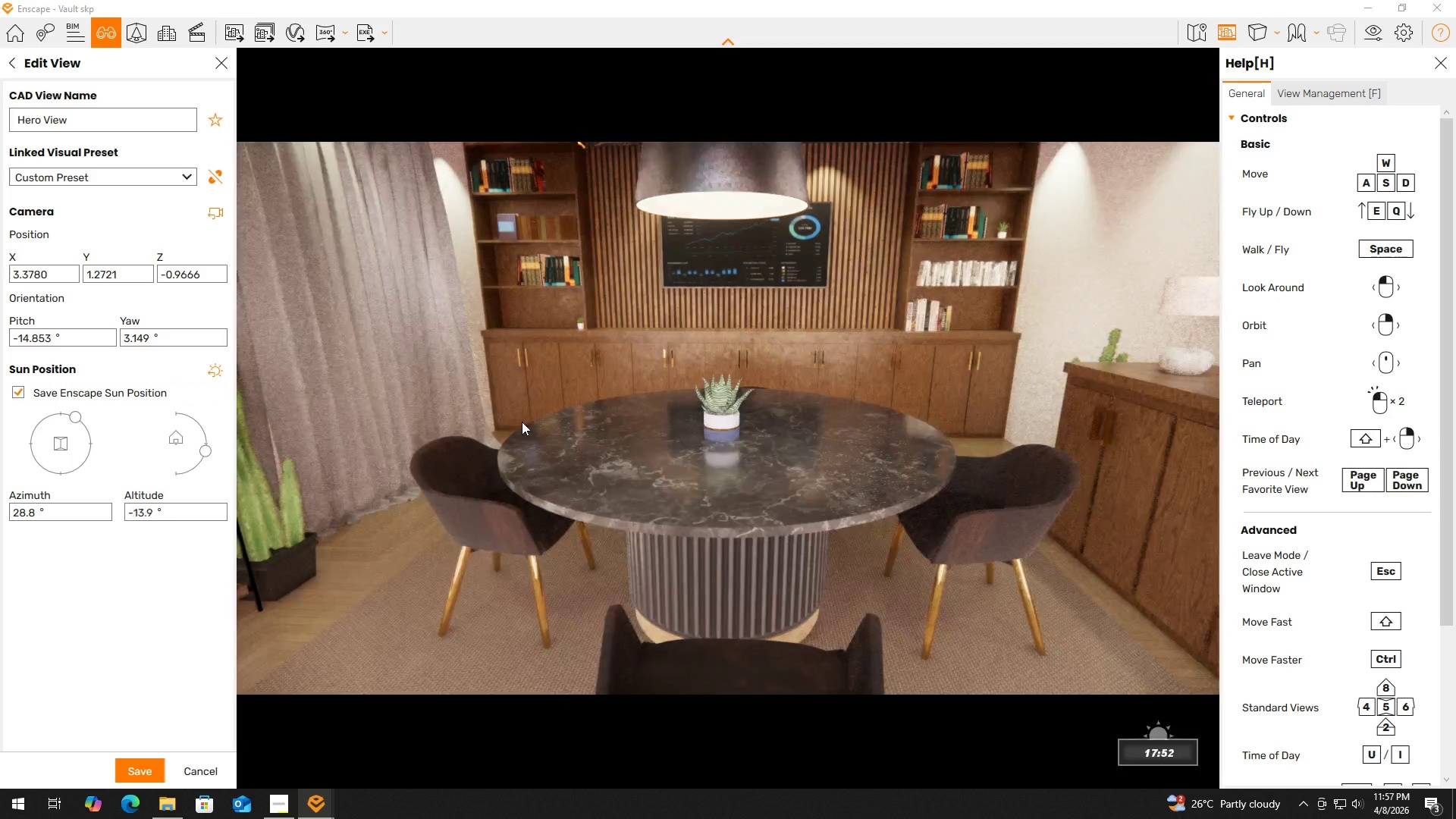 
hold_key(key=ShiftLeft, duration=1.52)
right_click([522, 422])
 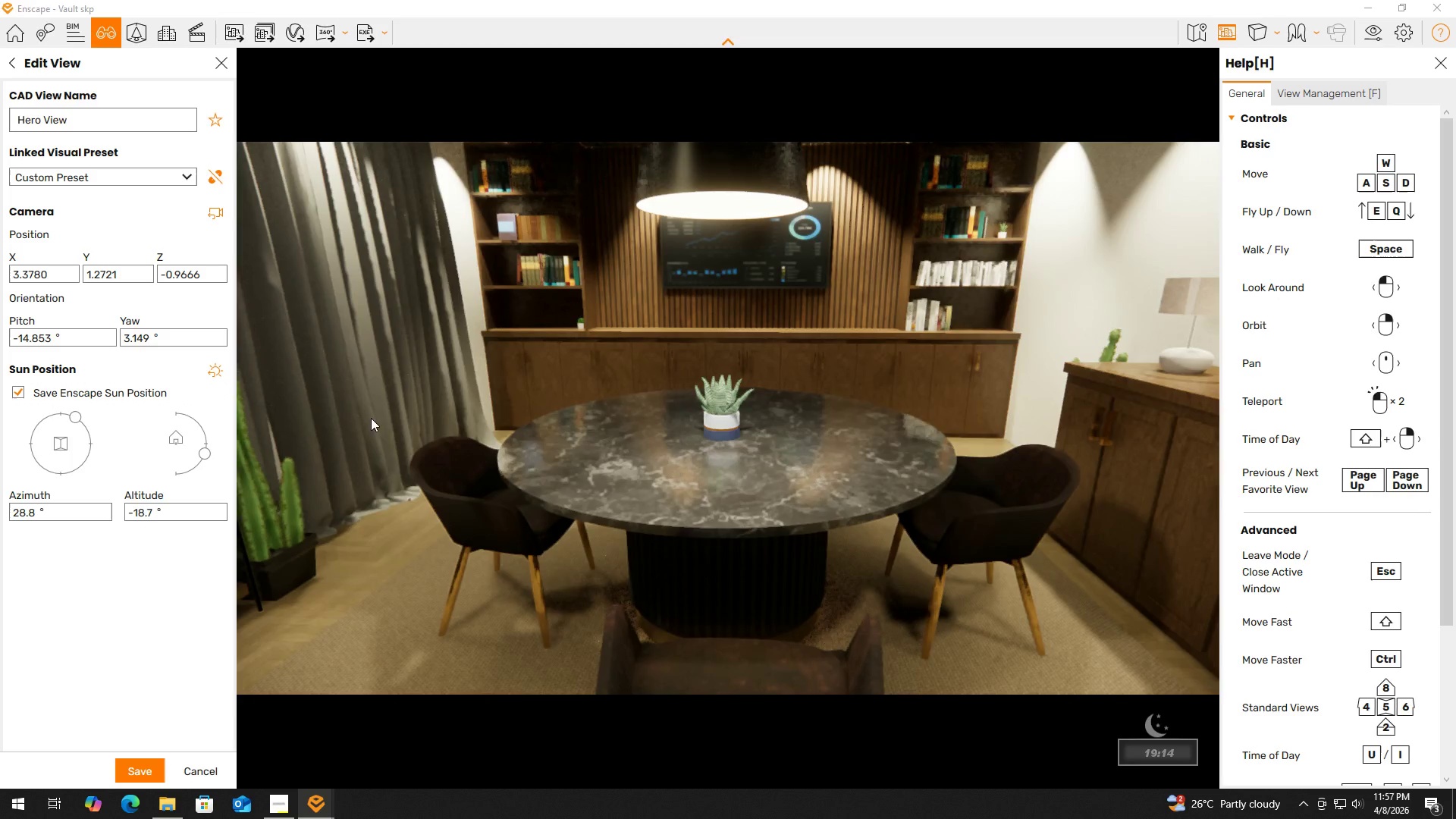 
hold_key(key=ShiftLeft, duration=1.5)
 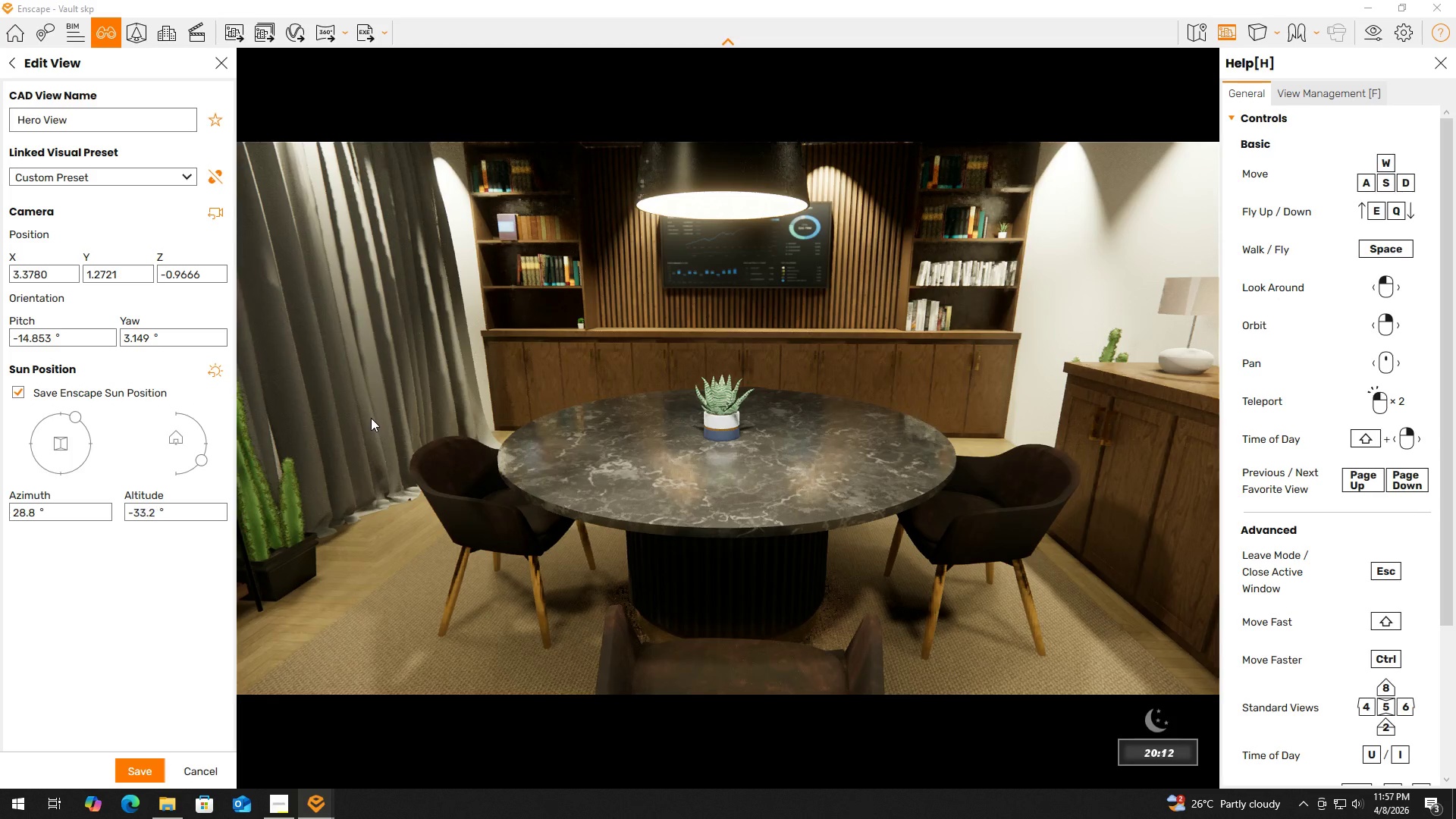 
hold_key(key=ShiftLeft, duration=1.51)
 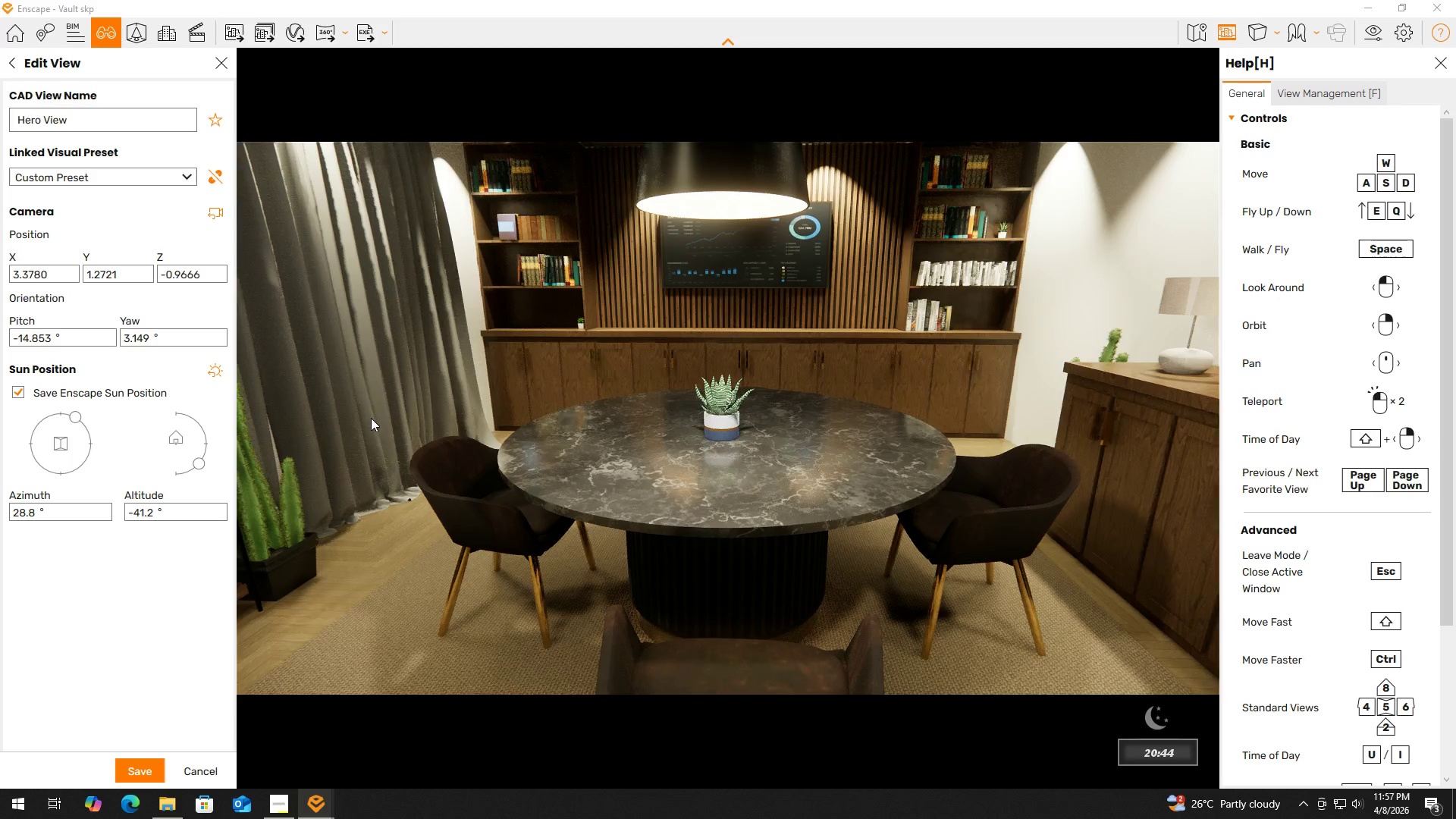 
hold_key(key=ShiftLeft, duration=1.02)
right_click([371, 418])
 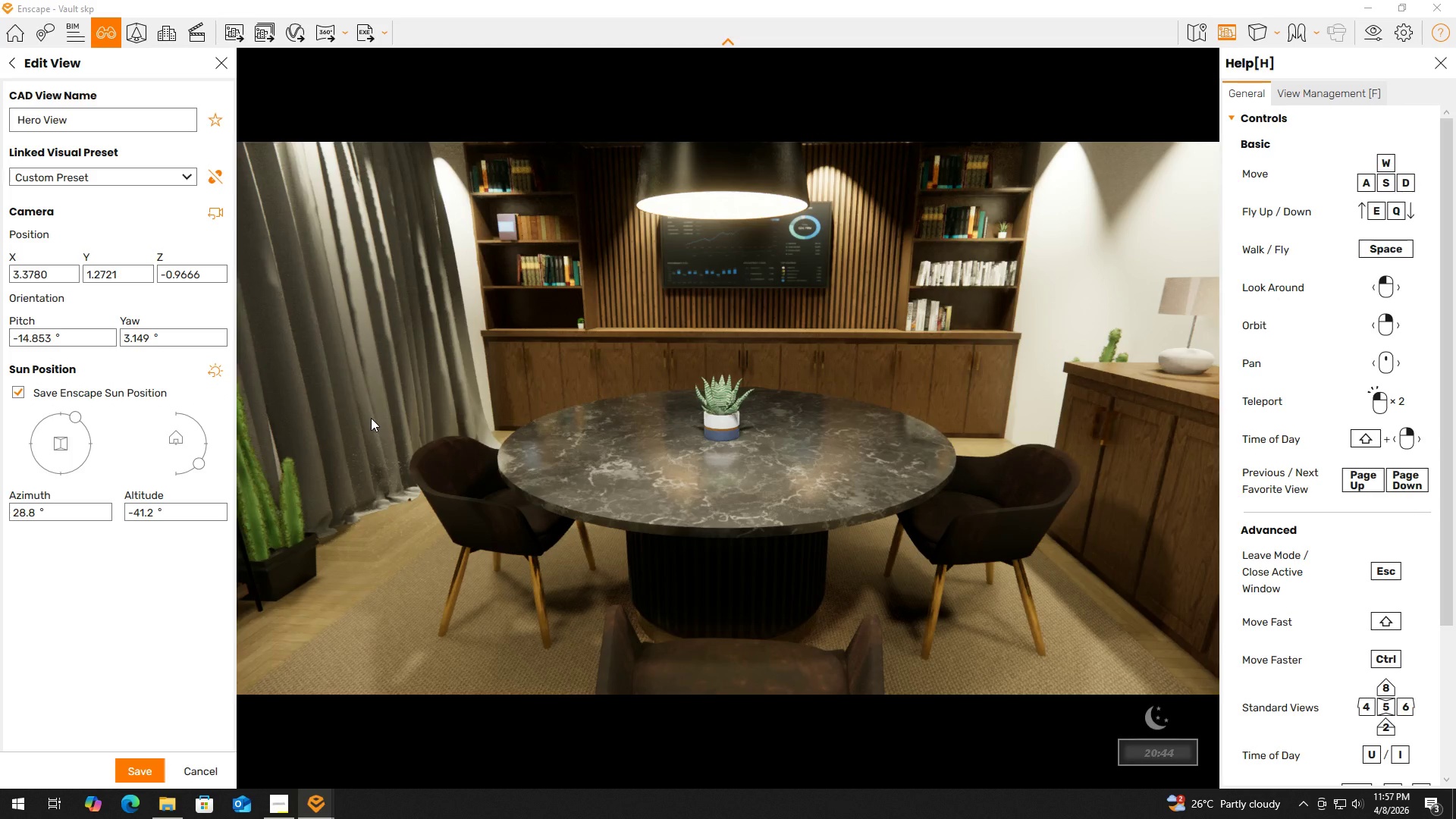 
left_click([134, 769])
 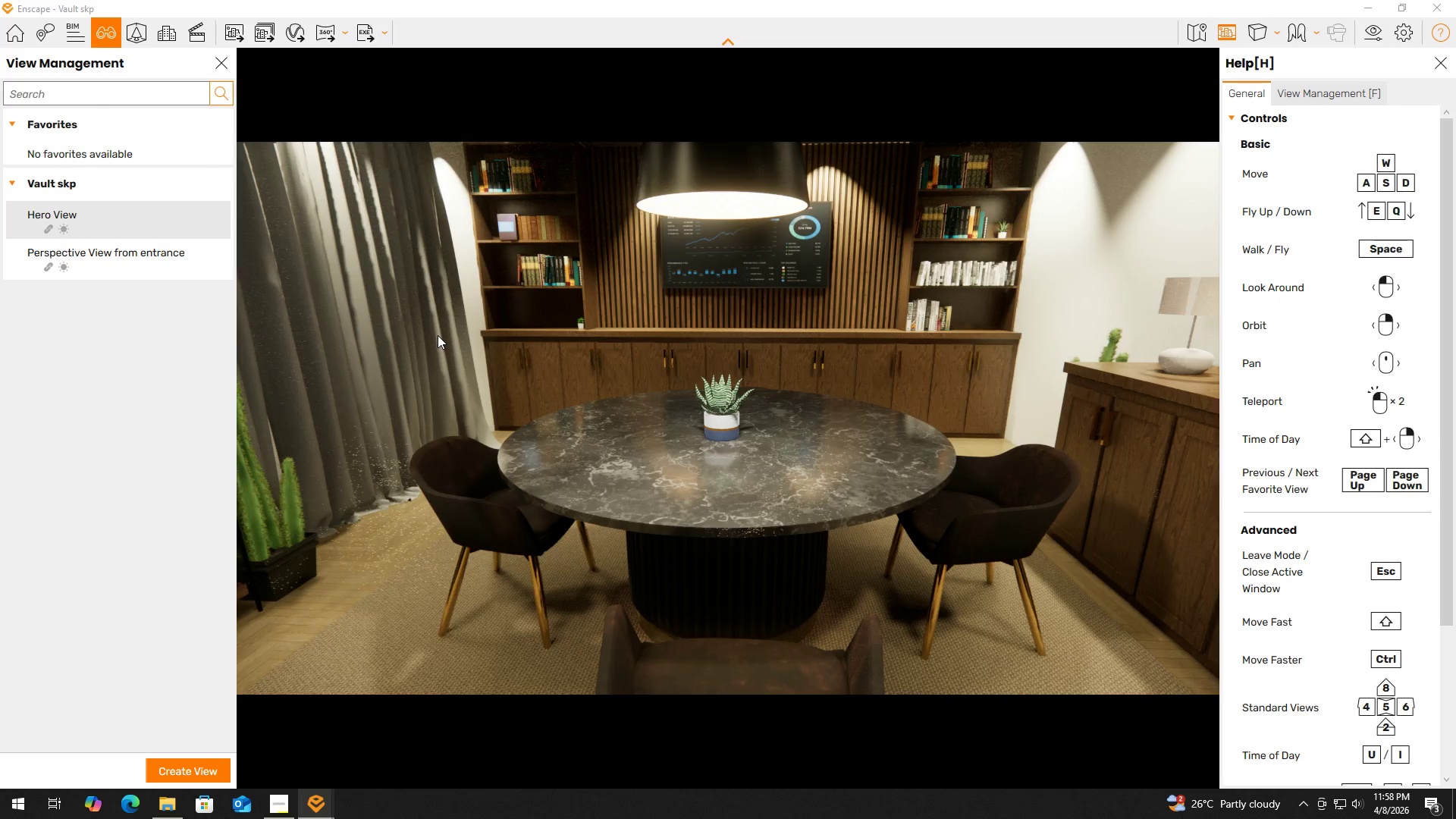 
hold_key(key=S, duration=0.38)
 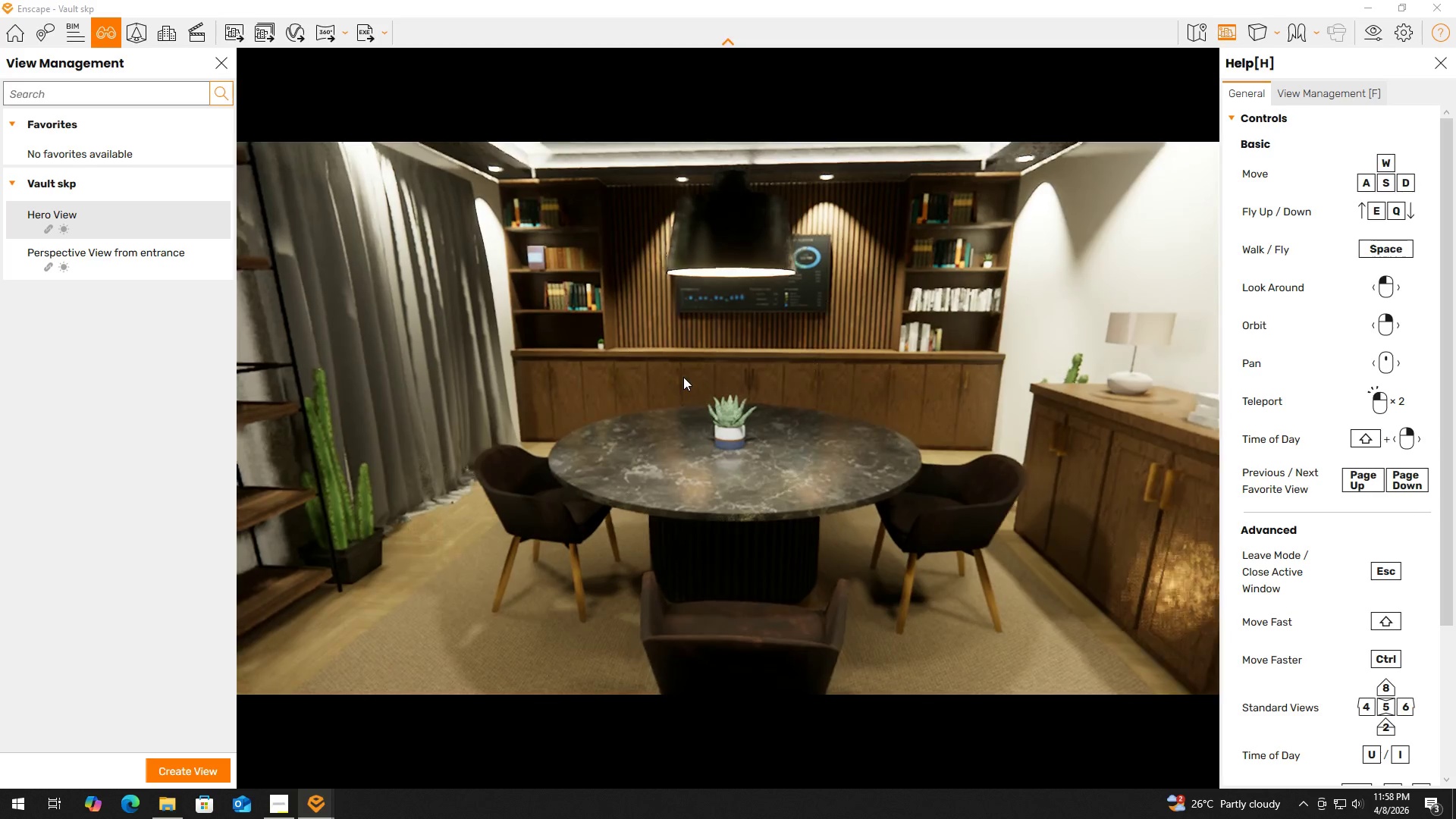 
type(seq)
 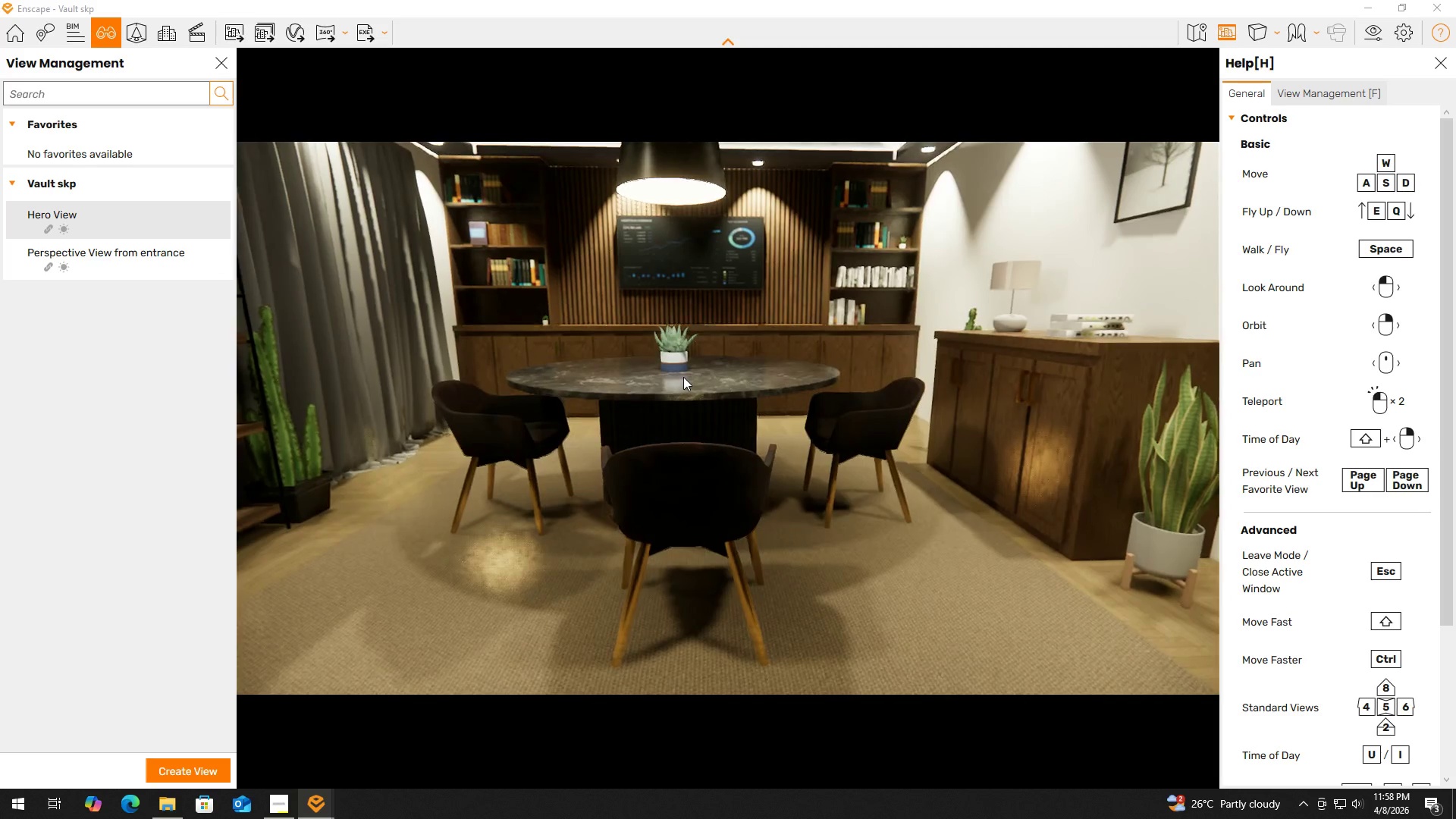 
type(assss)
 